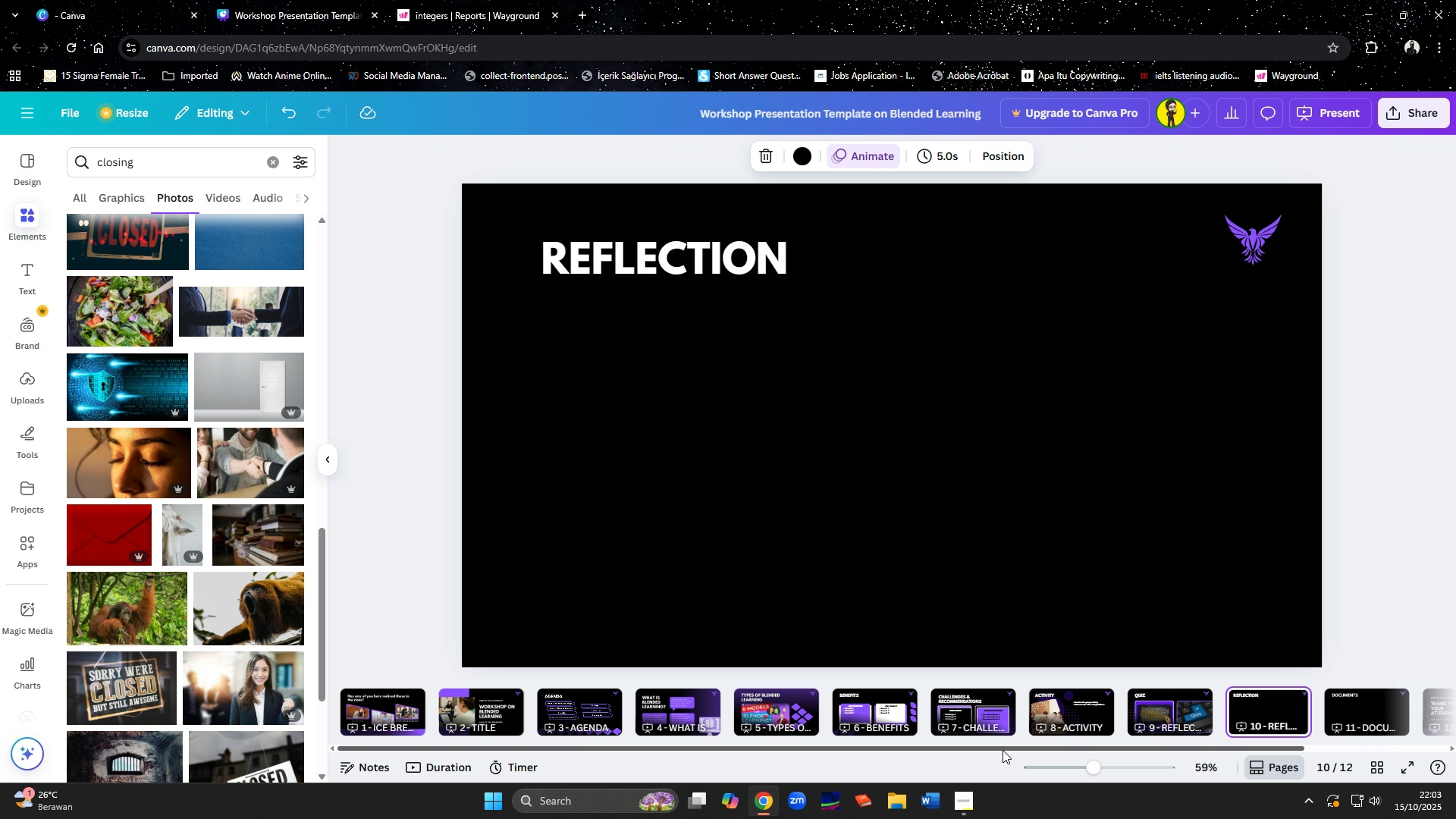 
wait(5.79)
 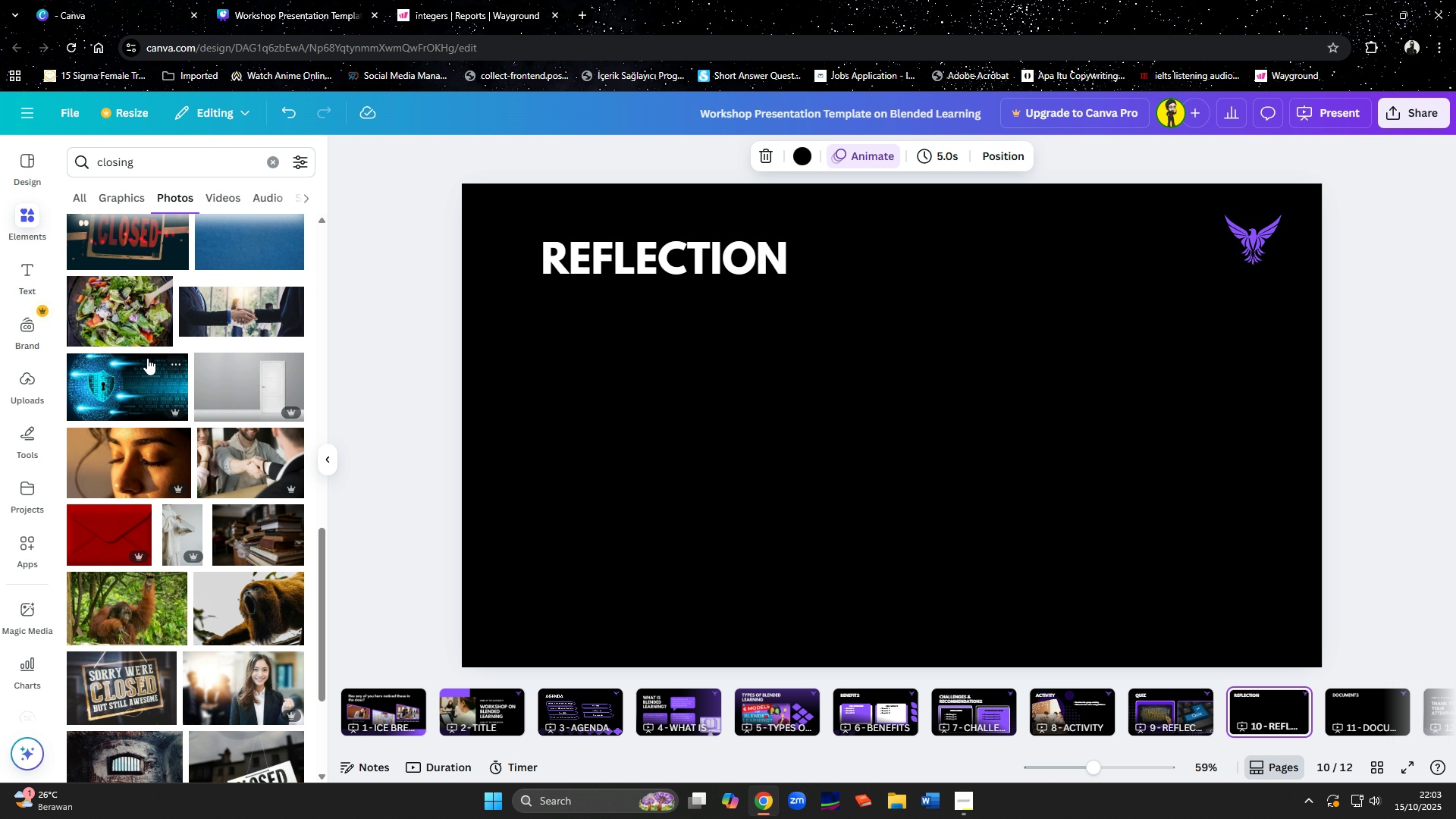 
left_click([1318, 713])
 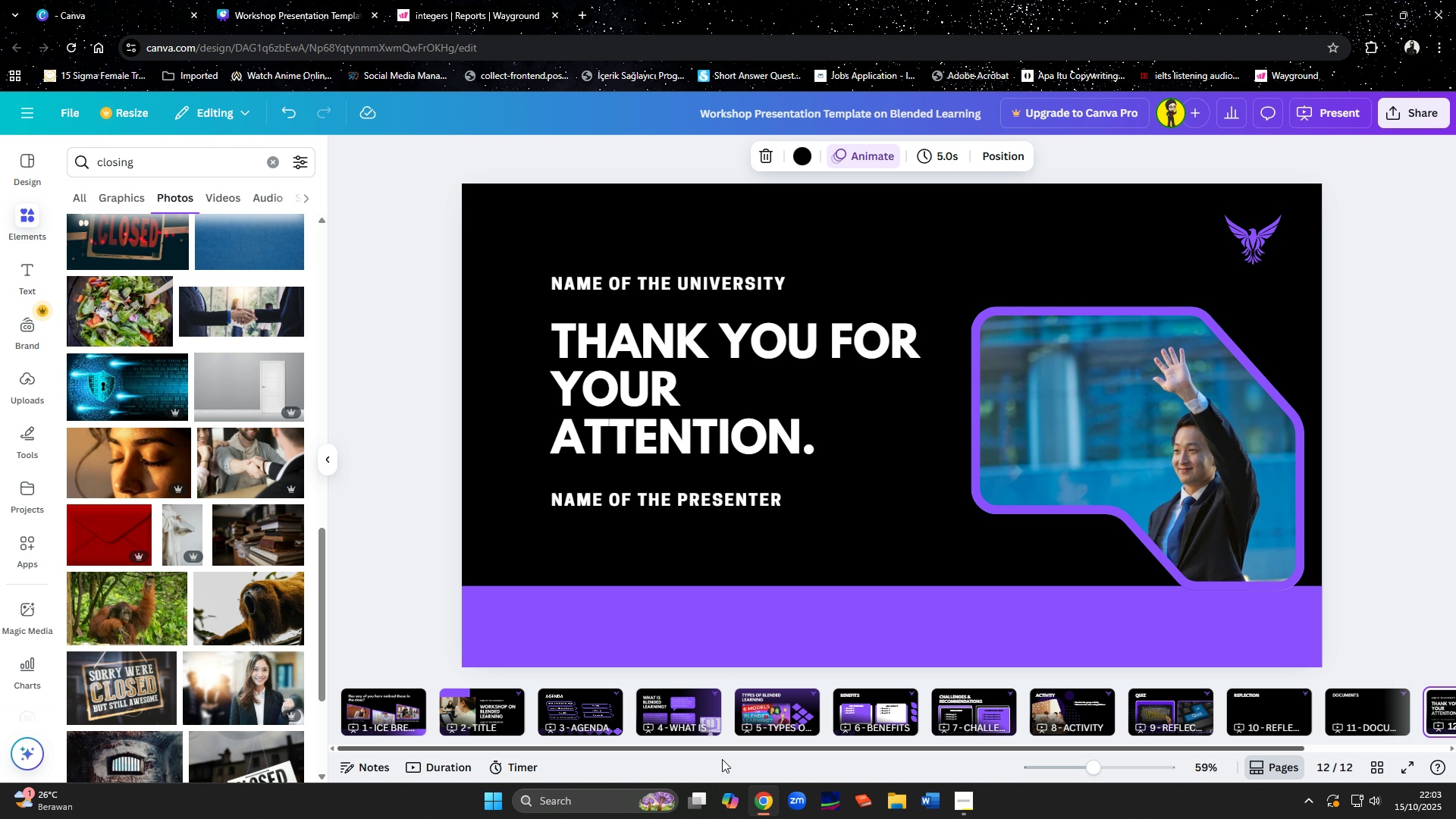 
wait(6.78)
 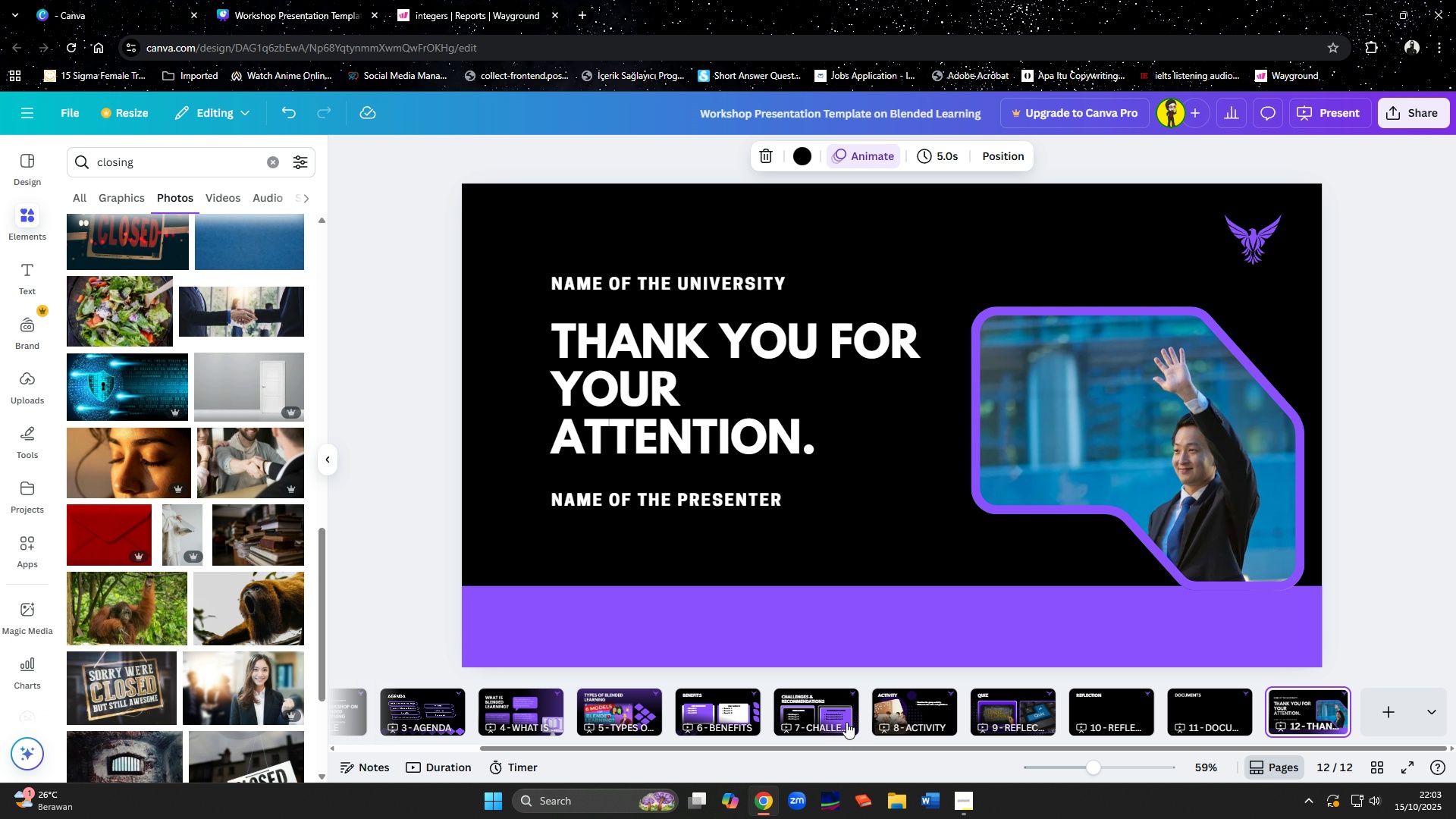 
left_click([1149, 711])
 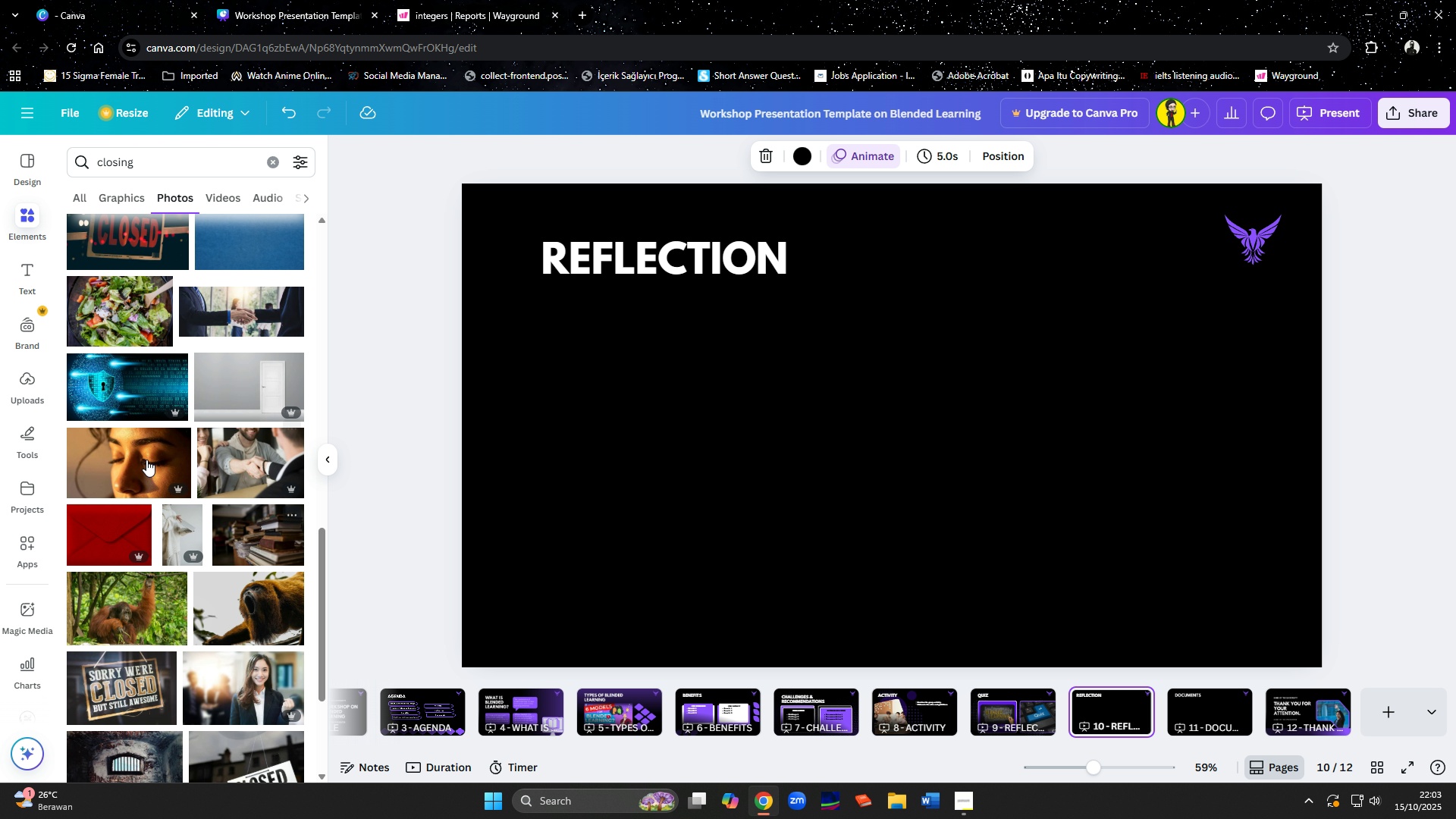 
scroll: coordinate [133, 453], scroll_direction: down, amount: 7.0
 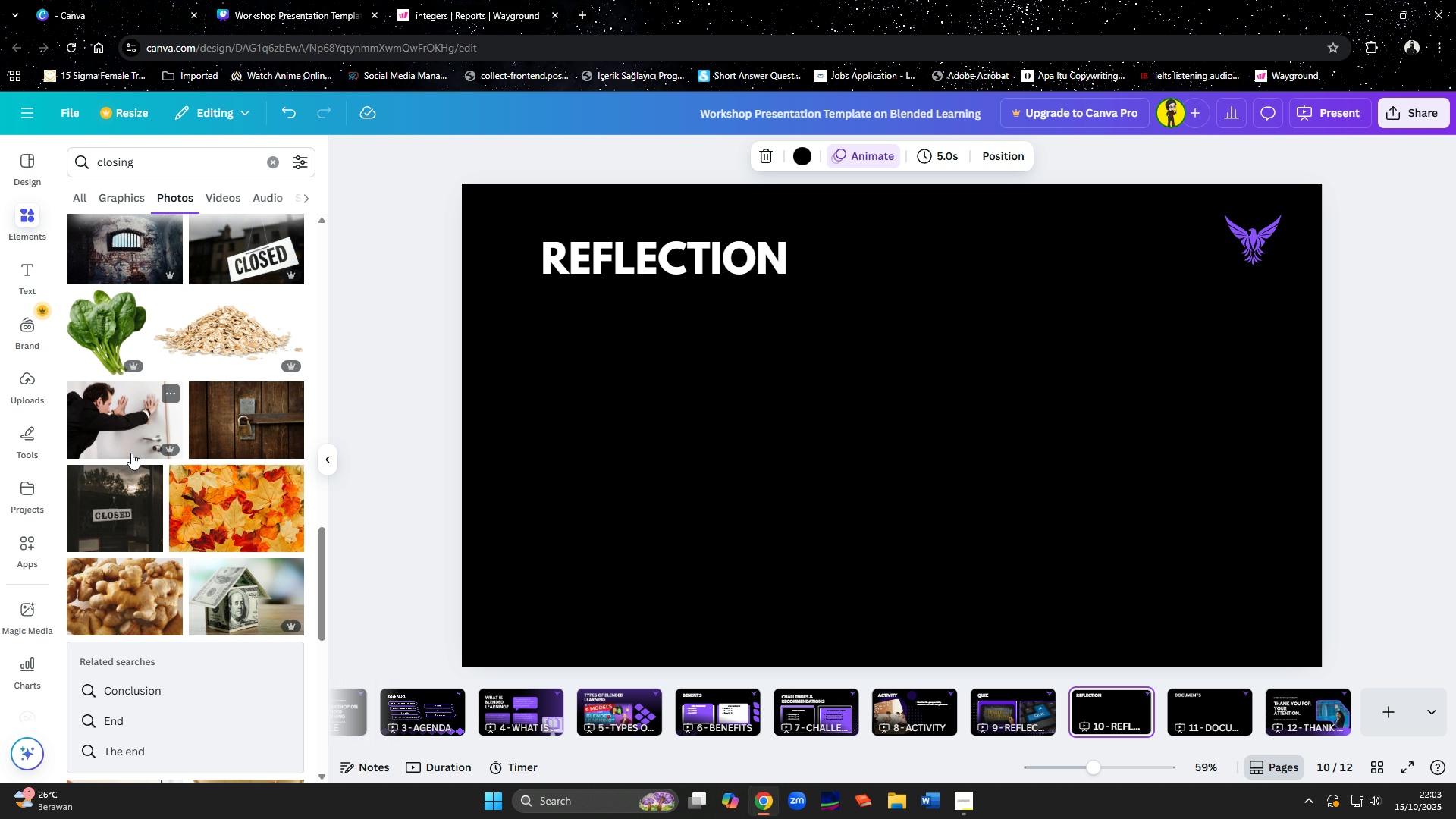 
scroll: coordinate [140, 447], scroll_direction: up, amount: 4.0
 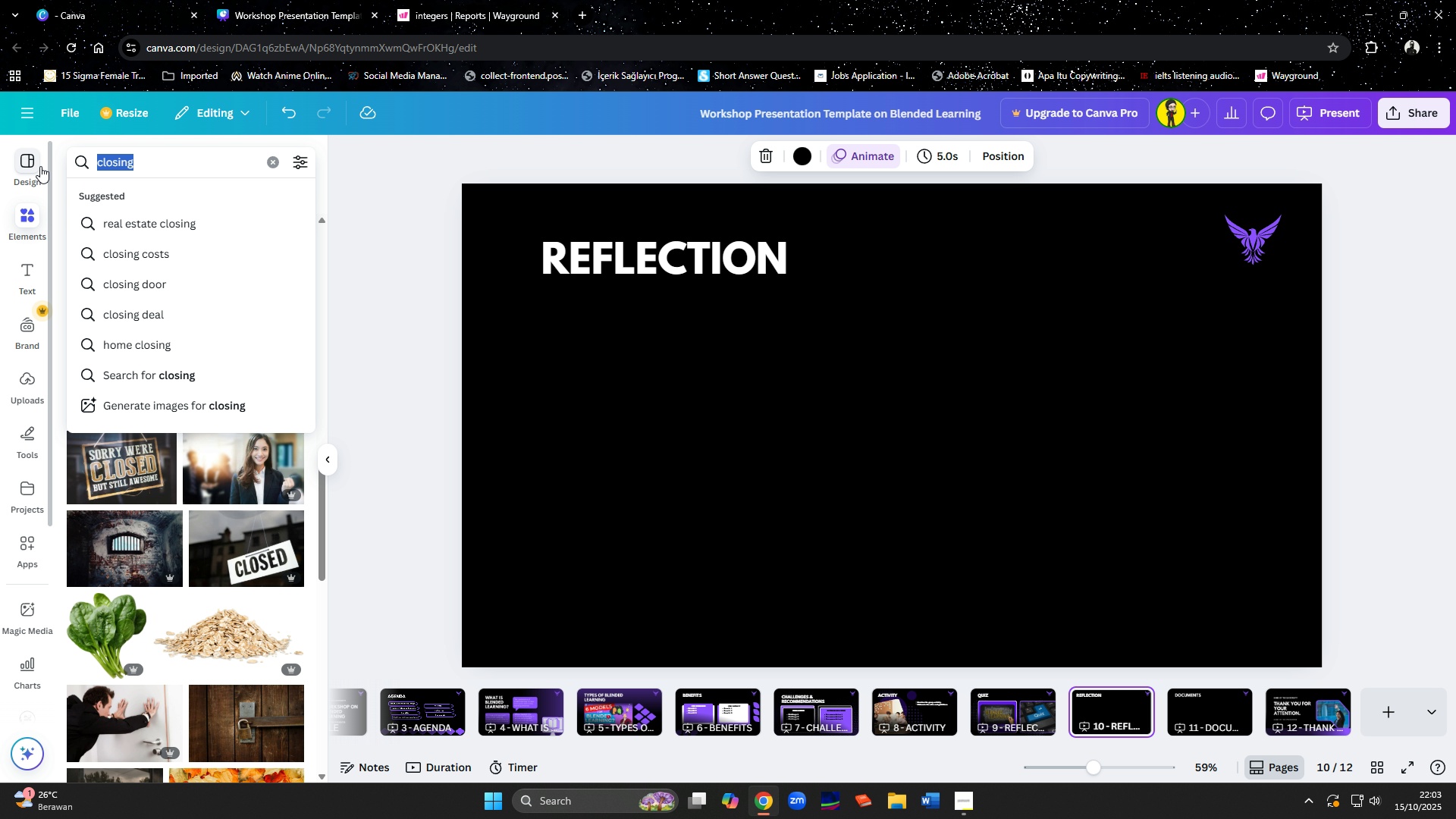 
type(discussion)
 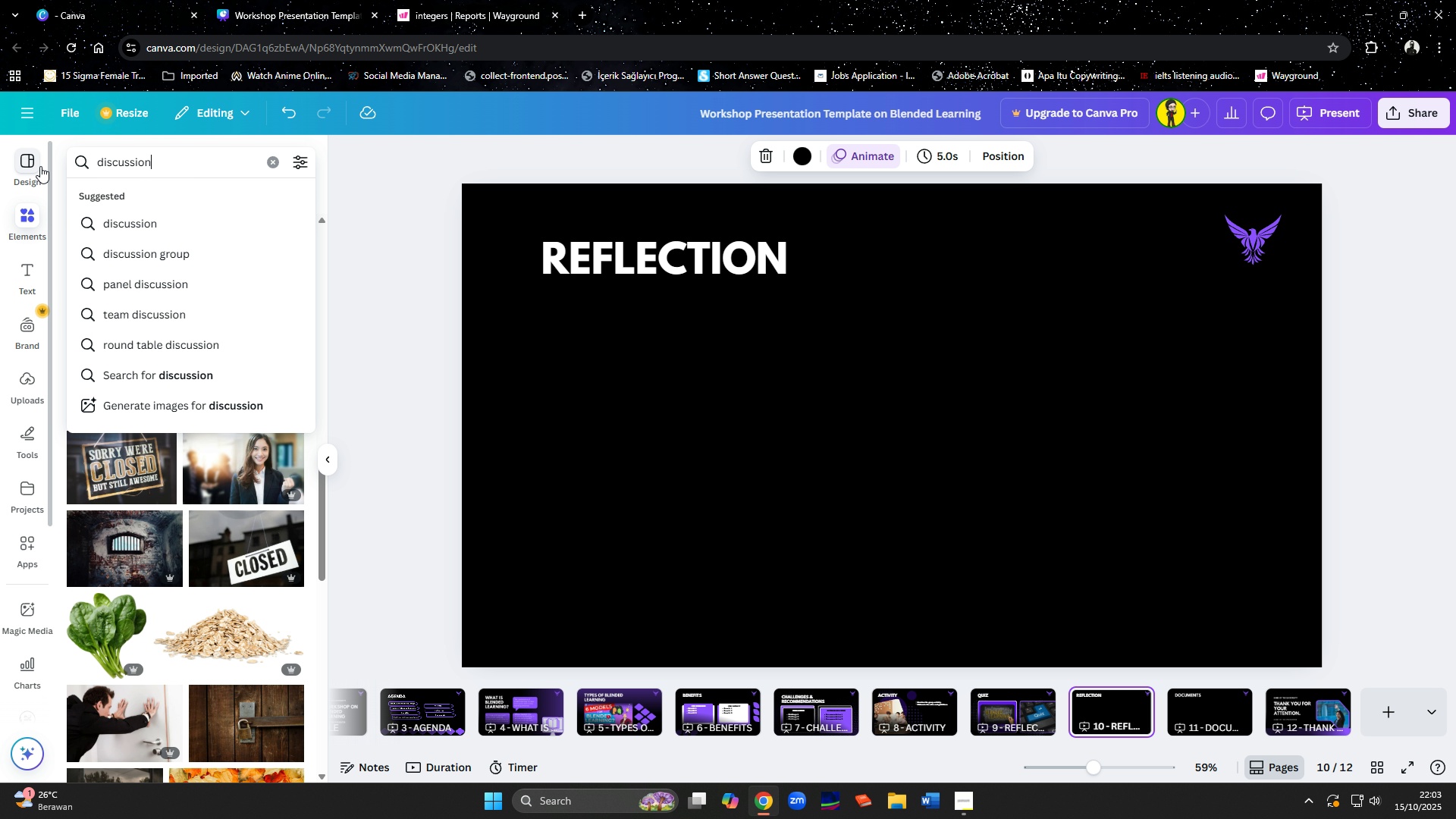 
key(Enter)
 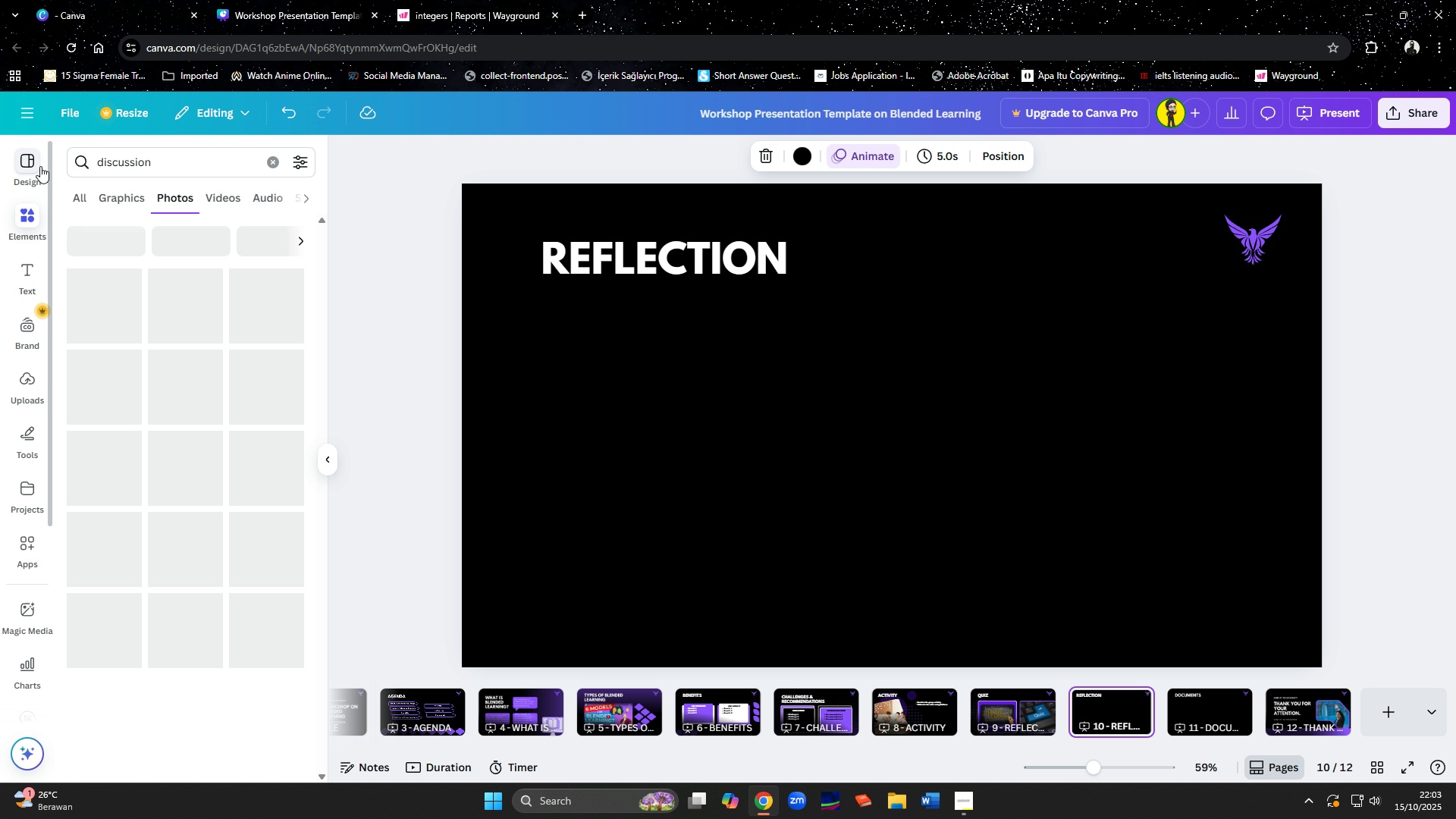 
key(Shift+ShiftRight)
 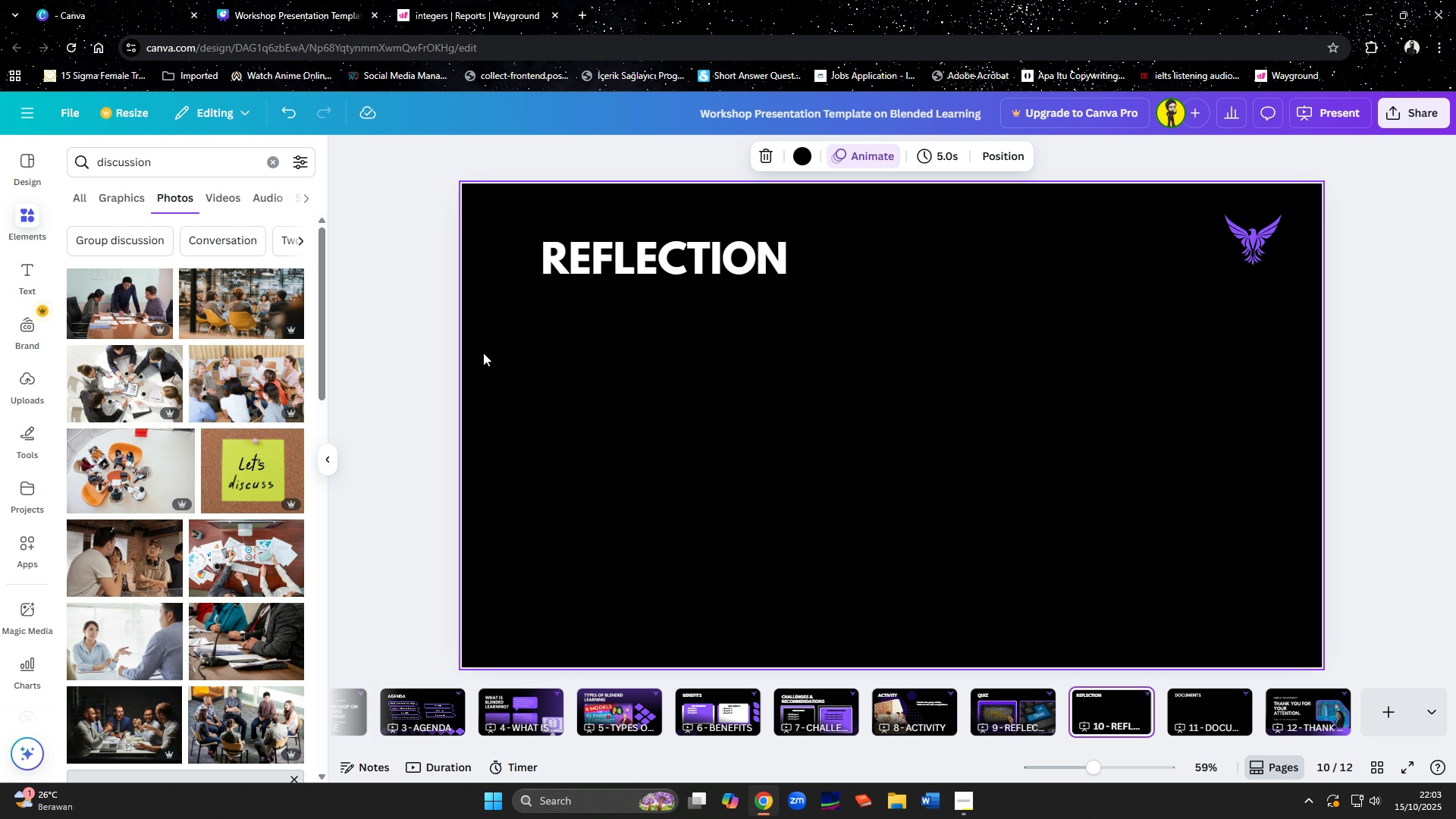 
wait(6.22)
 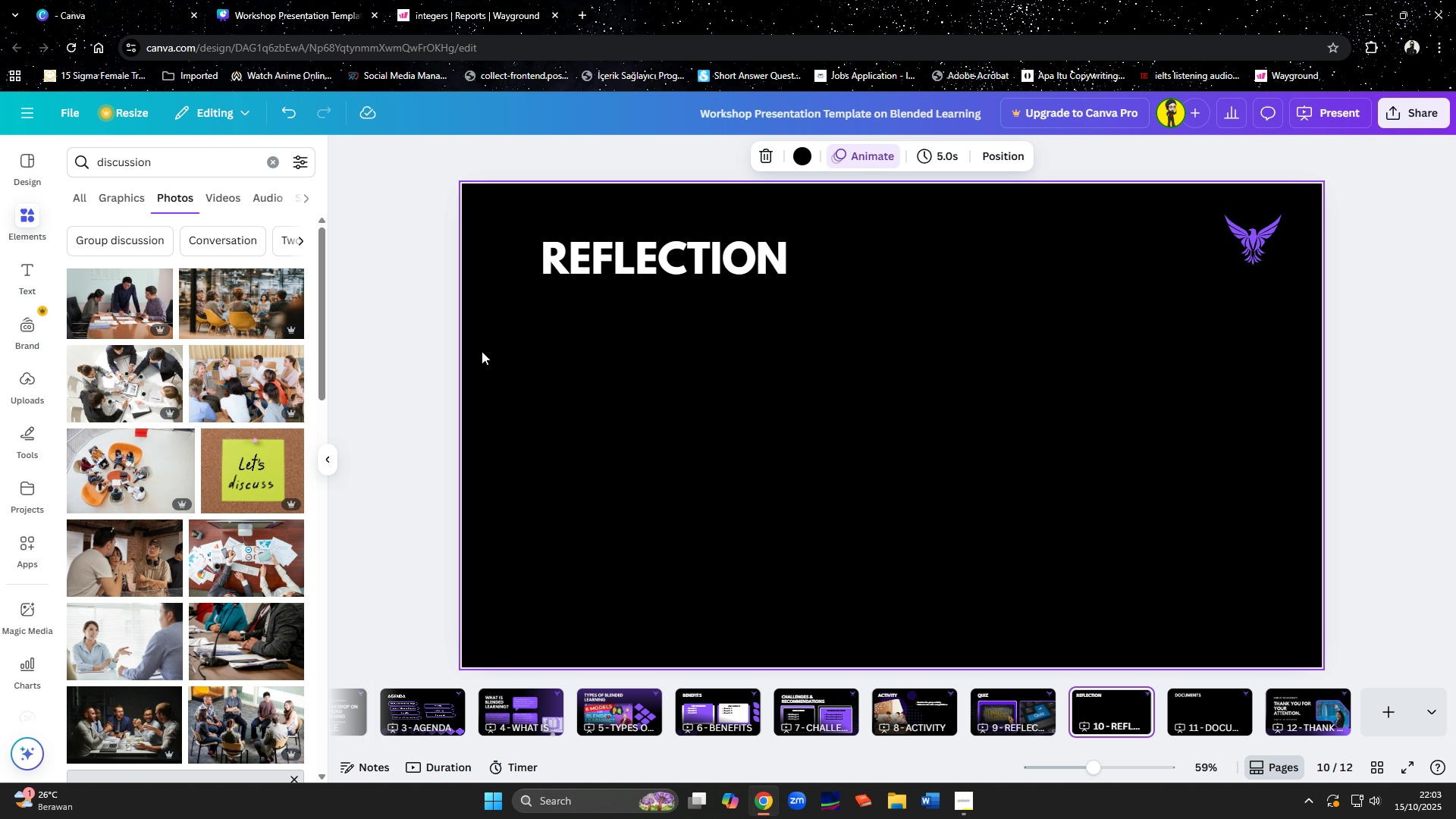 
scroll: coordinate [121, 431], scroll_direction: down, amount: 12.0
 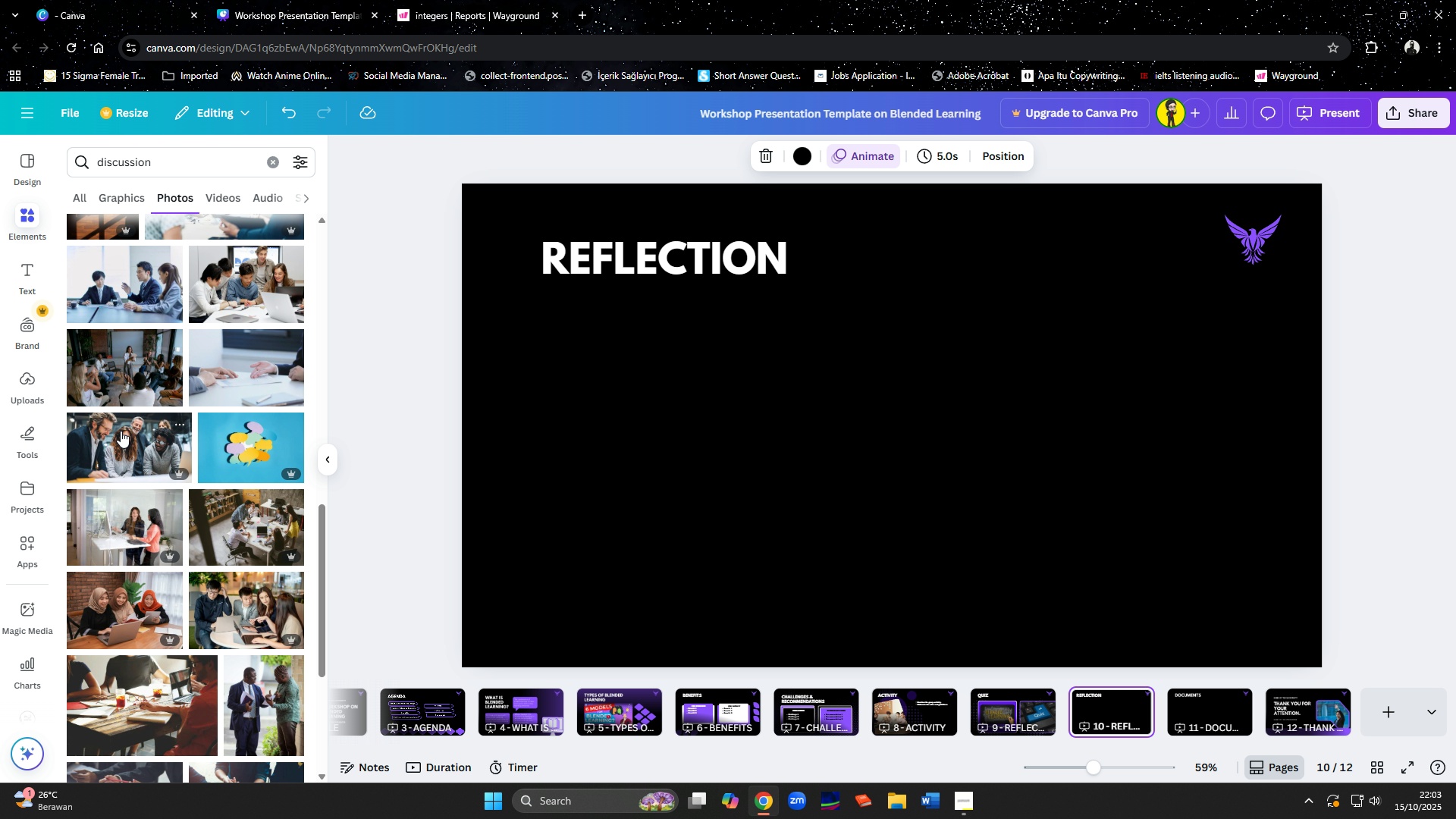 
mouse_move([127, 507])
 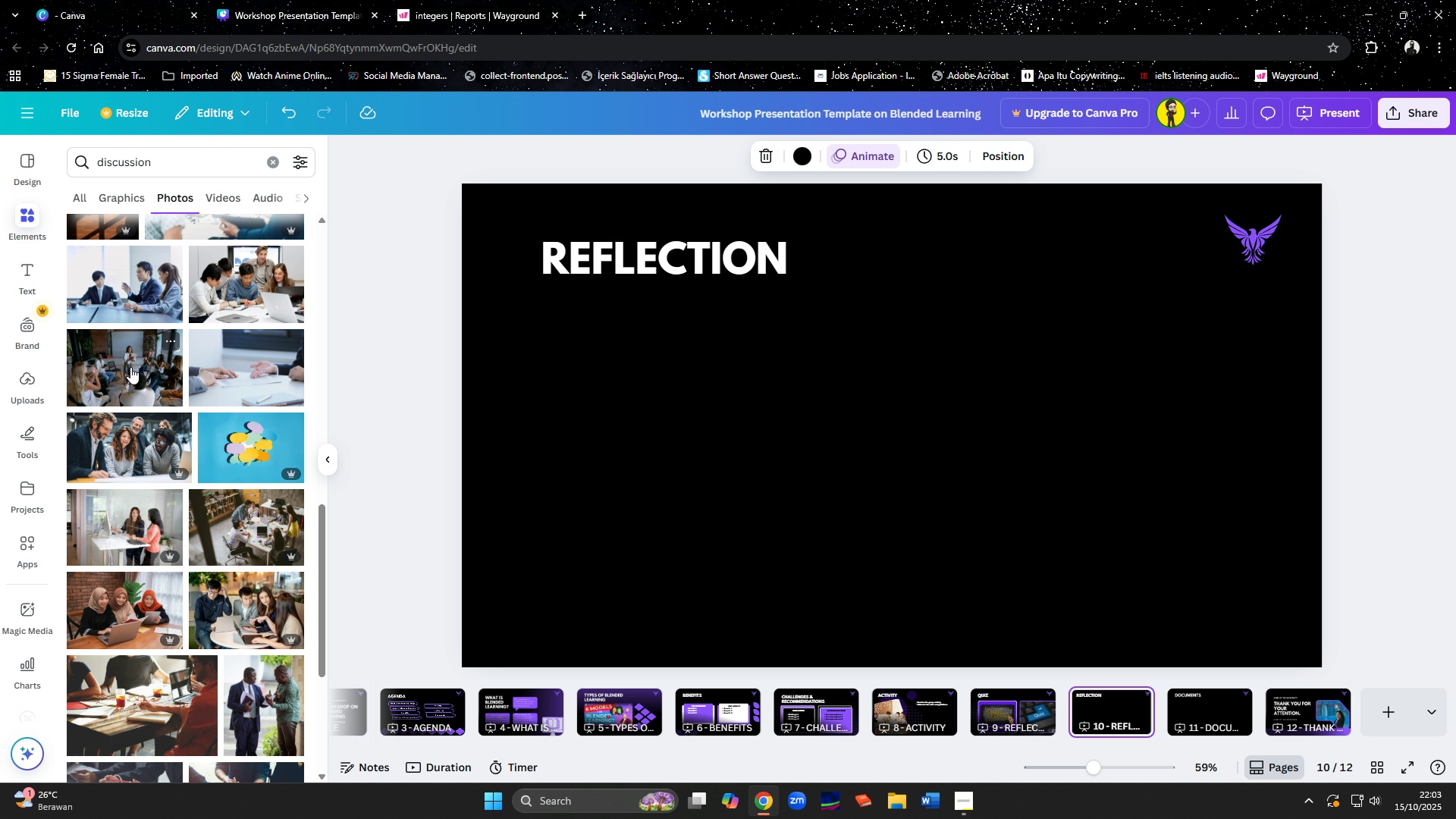 
left_click([130, 367])
 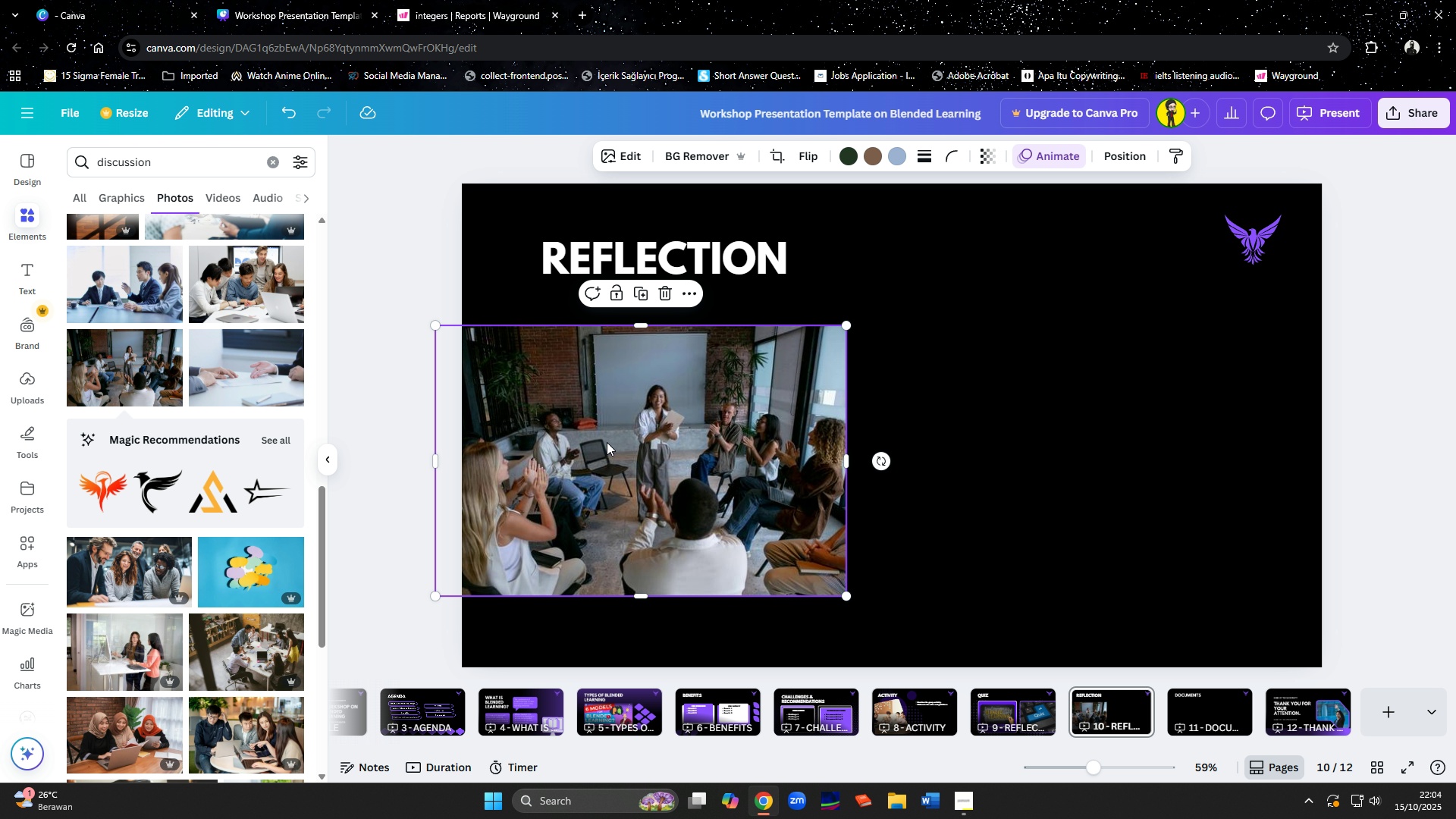 
wait(30.76)
 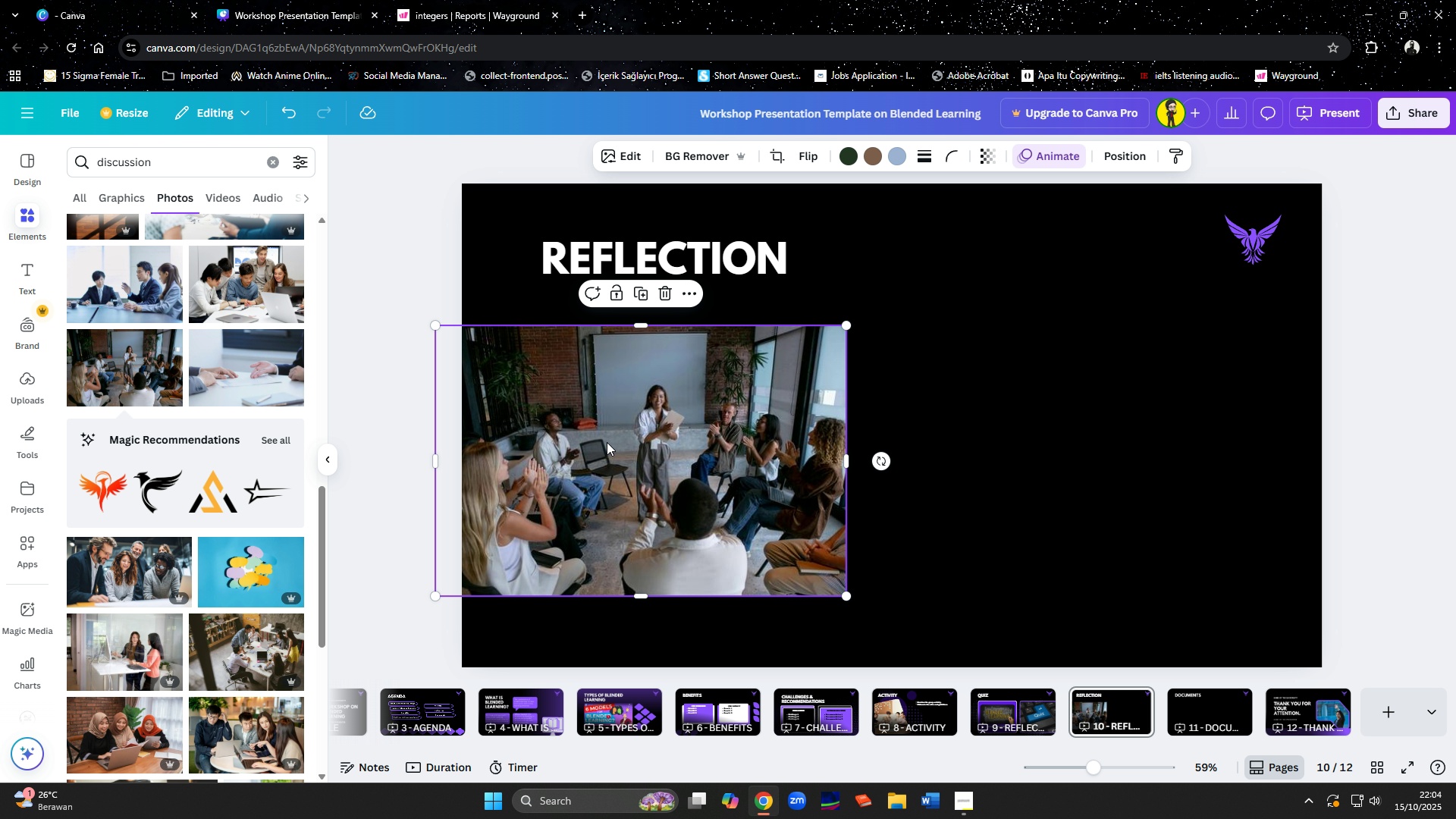 
type(zig zag)
 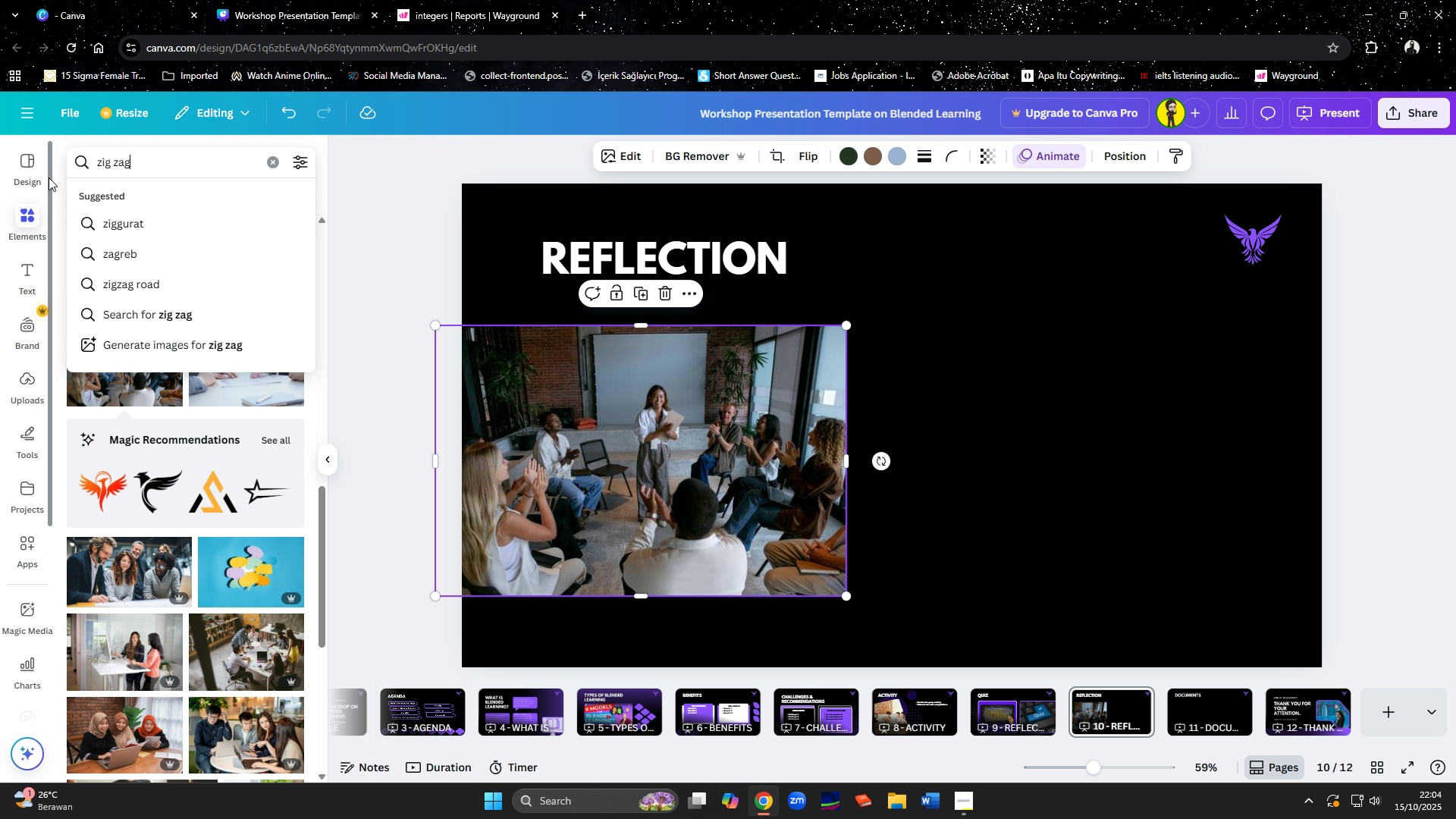 
key(Enter)
 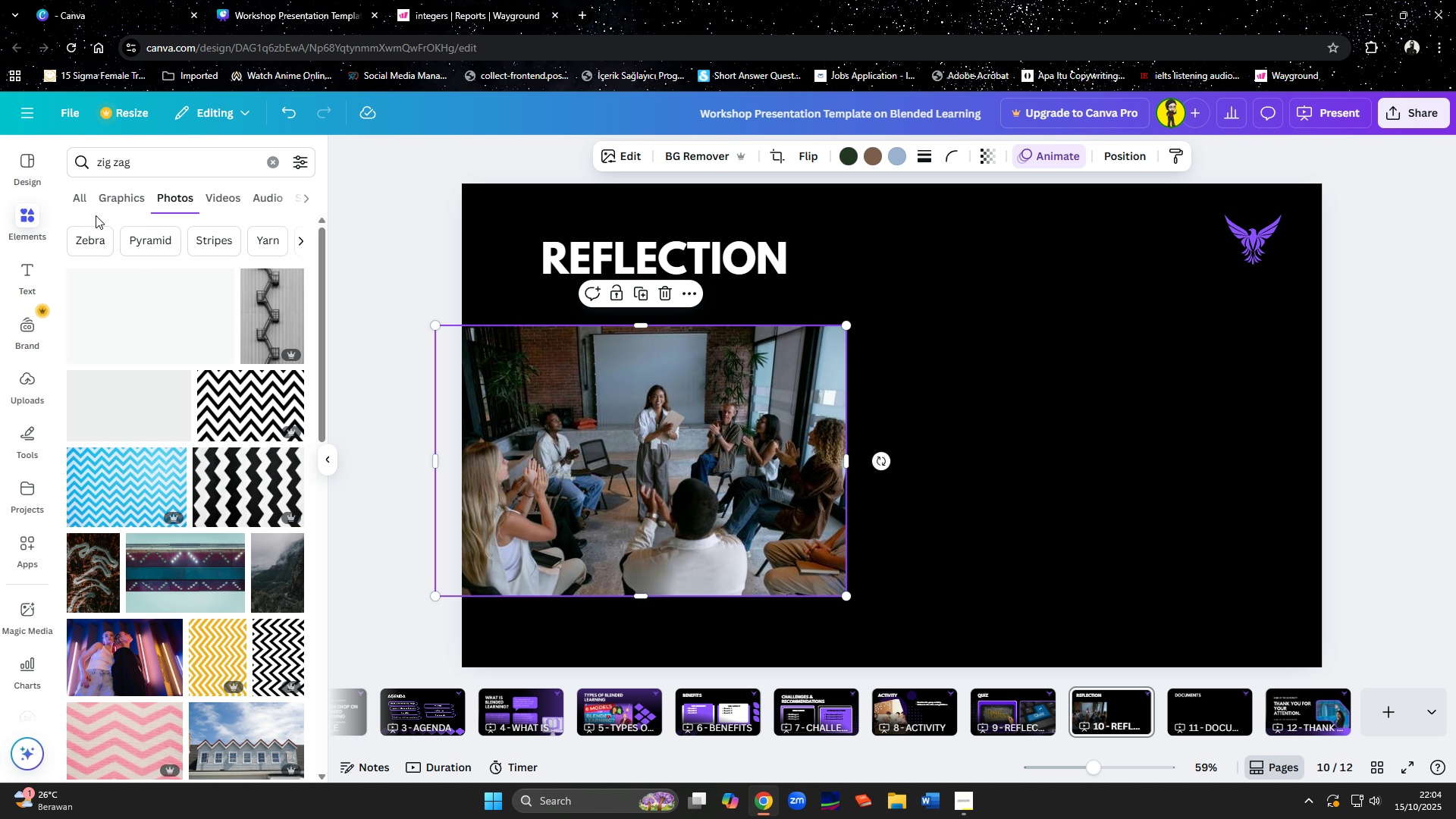 
left_click([106, 206])
 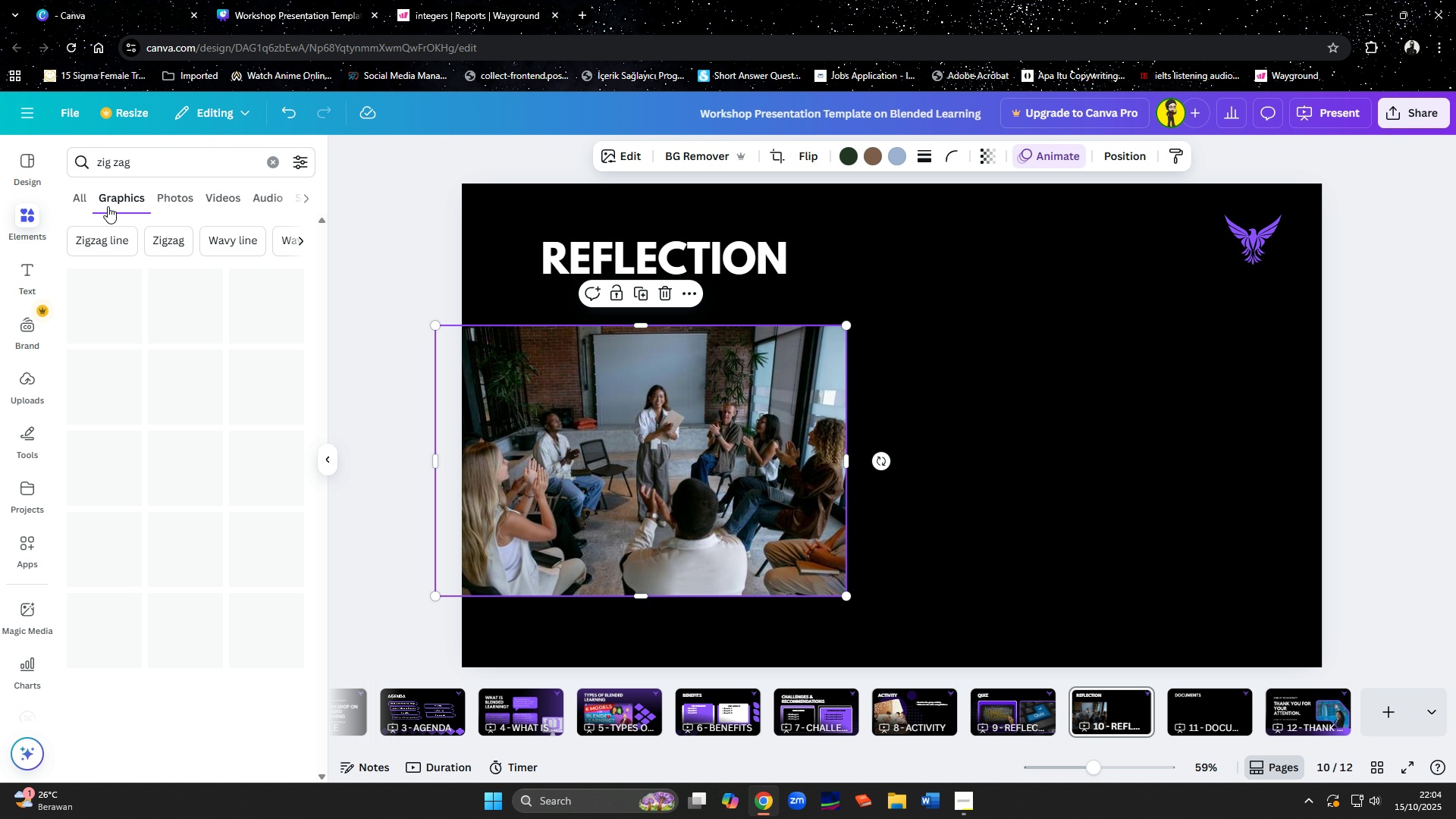 
mouse_move([149, 215])
 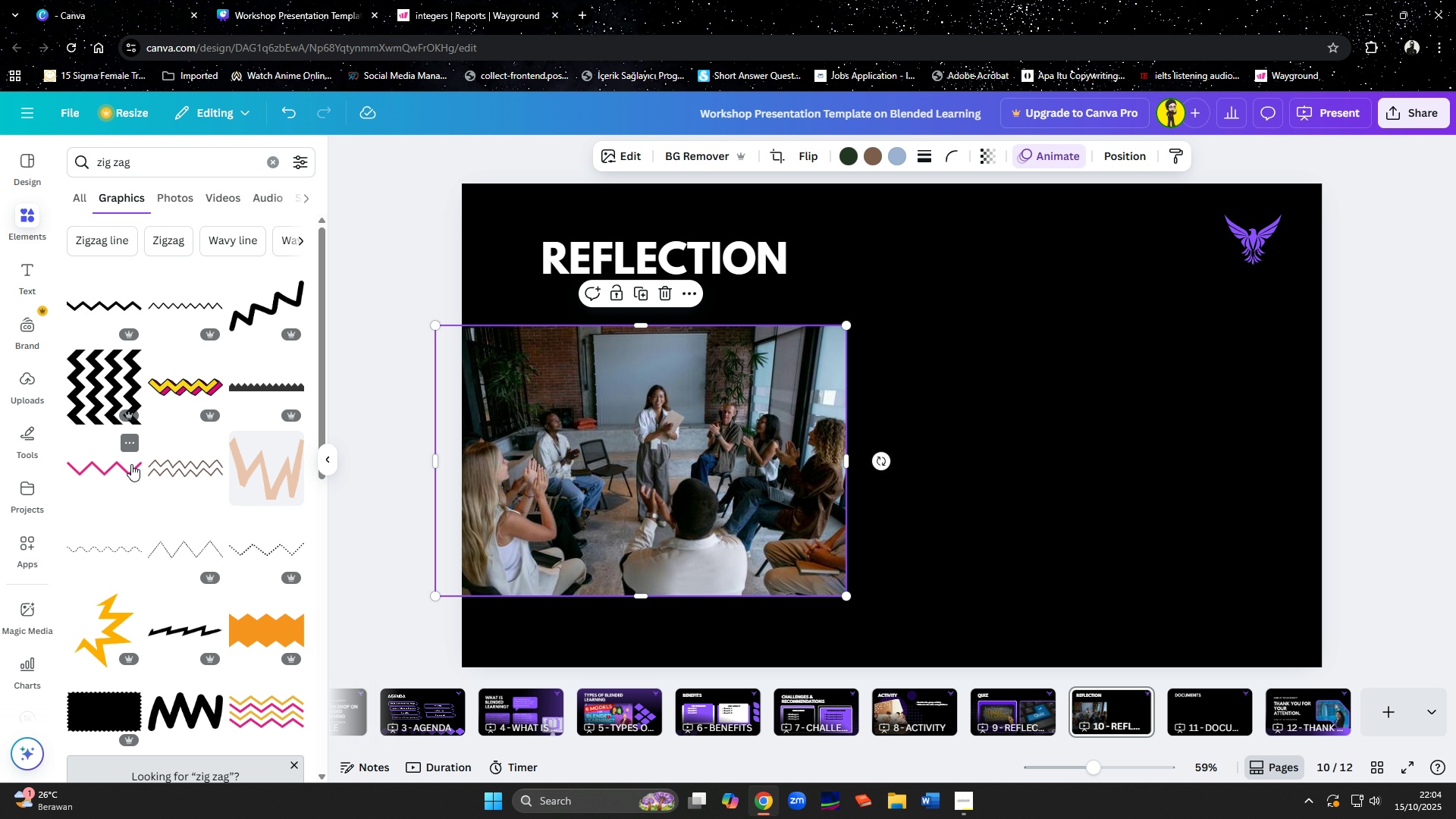 
scroll: coordinate [135, 460], scroll_direction: down, amount: 2.0
 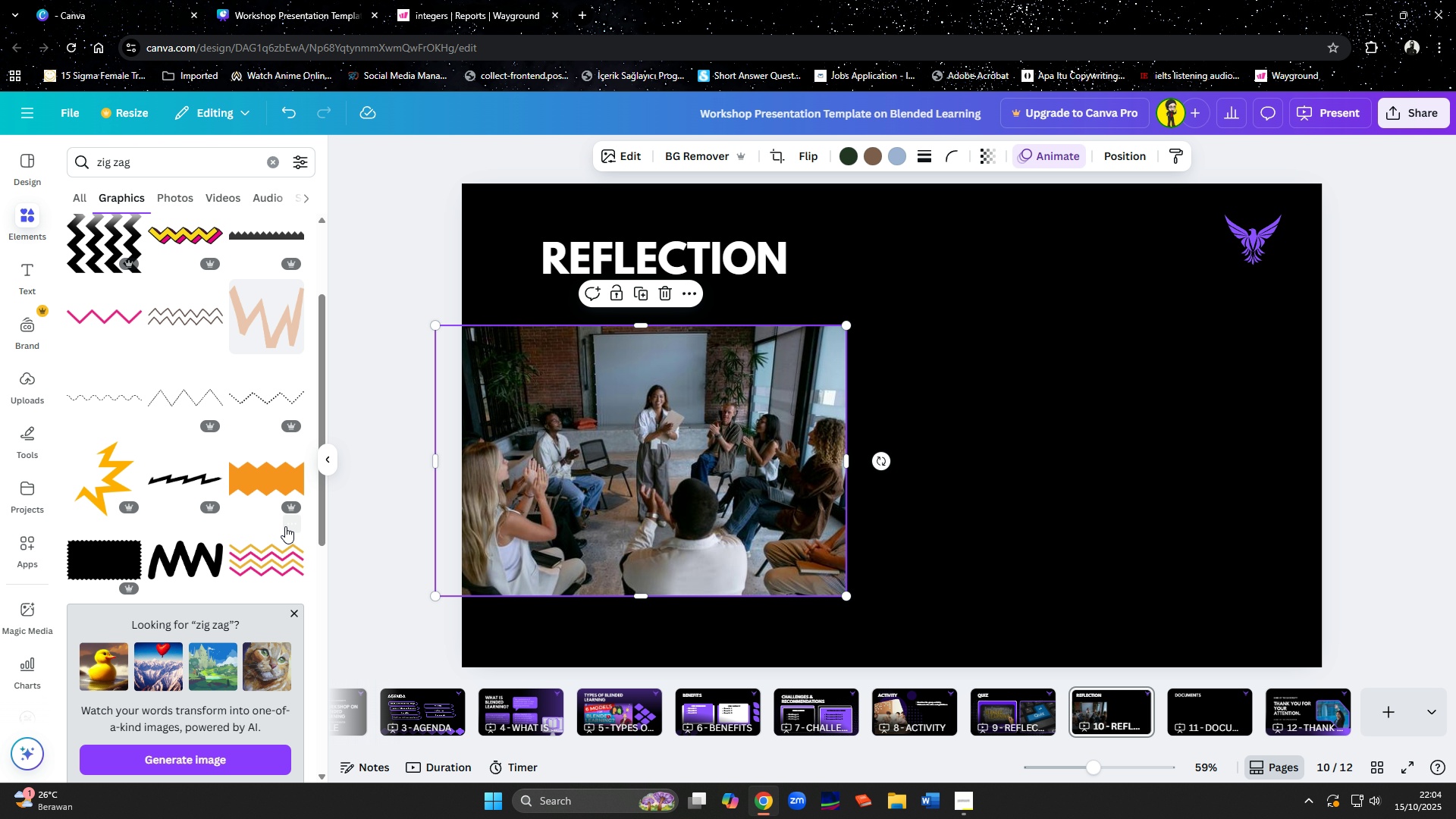 
left_click([277, 557])
 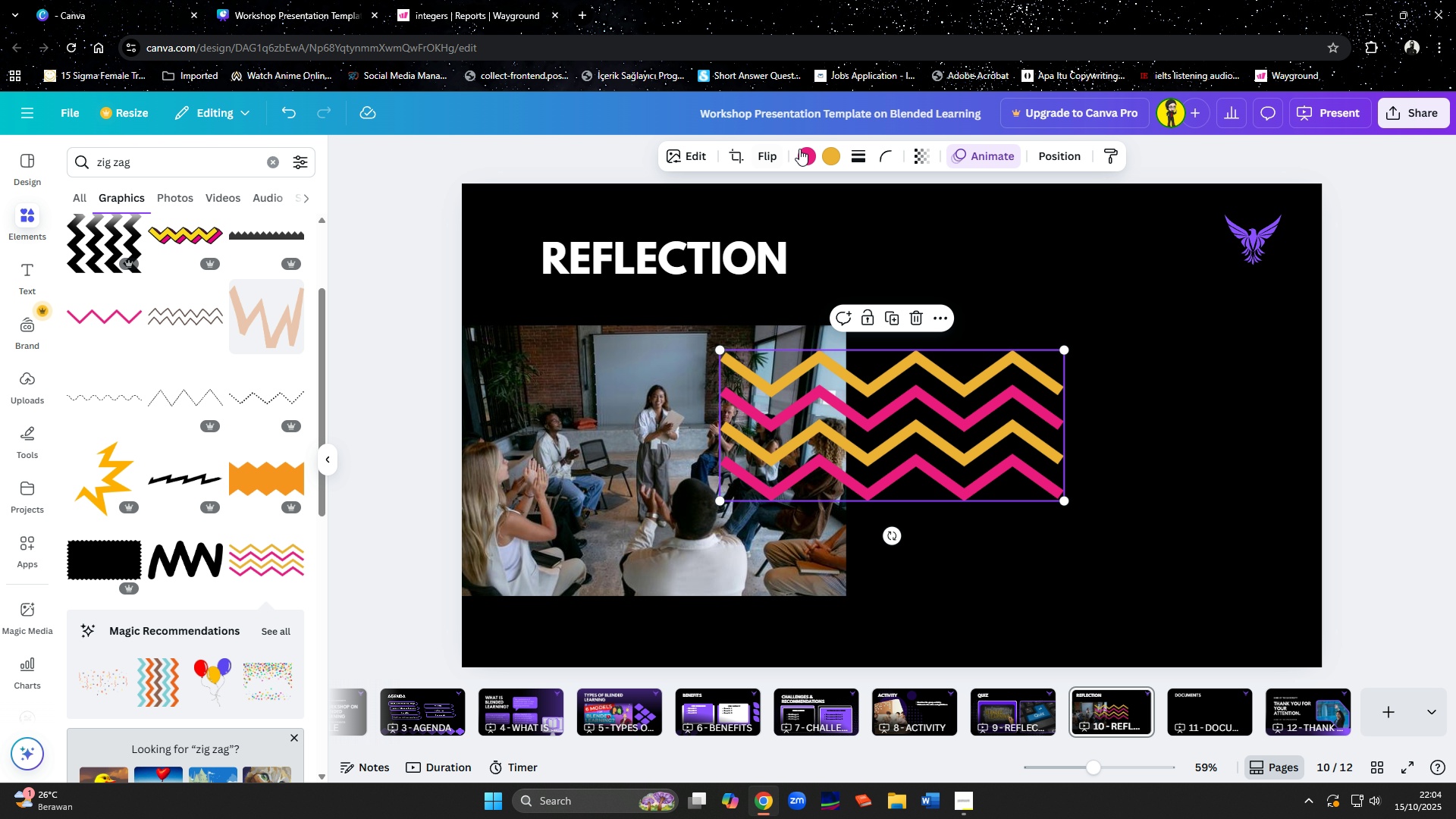 
left_click([802, 149])
 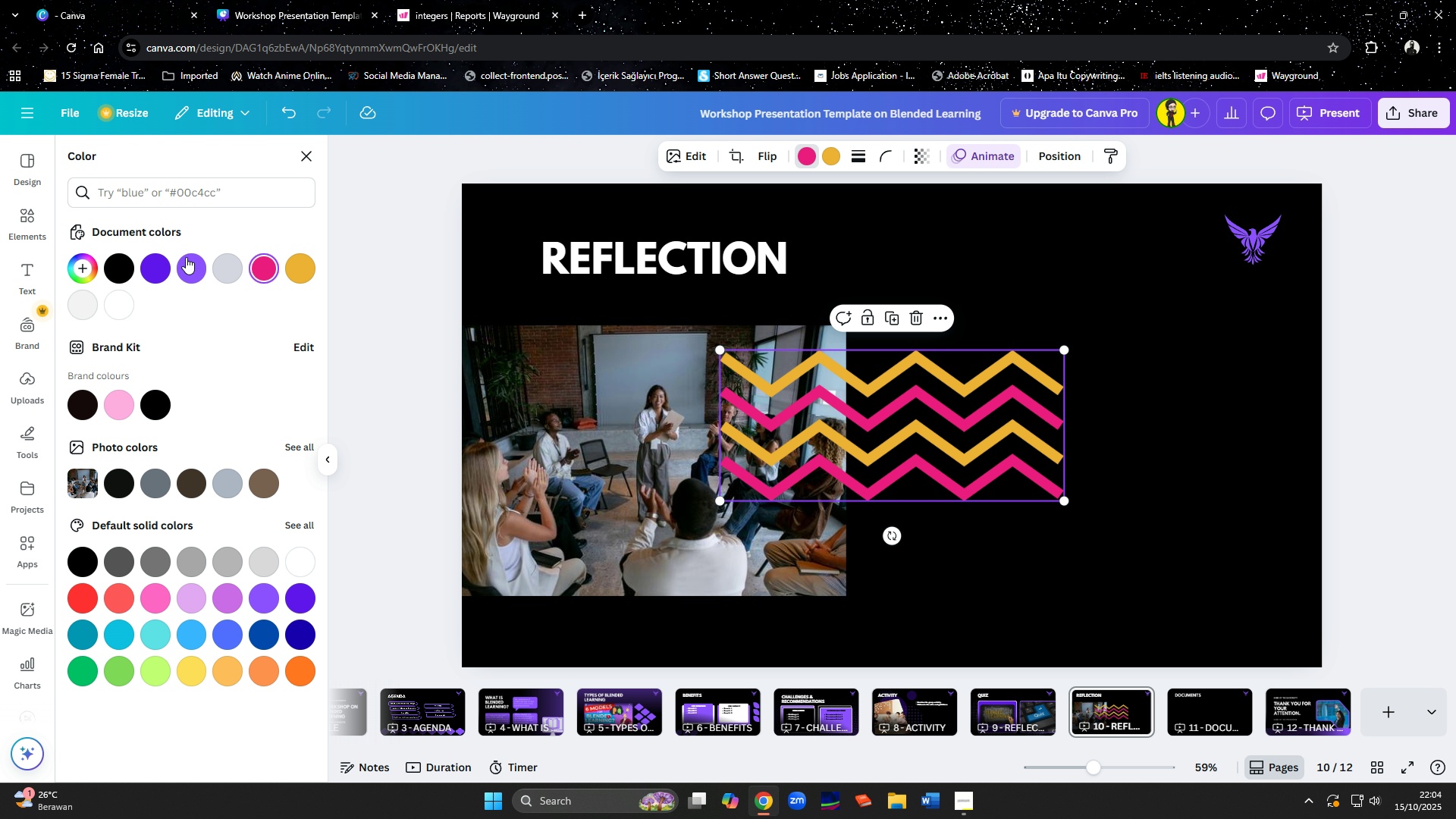 
left_click([190, 269])
 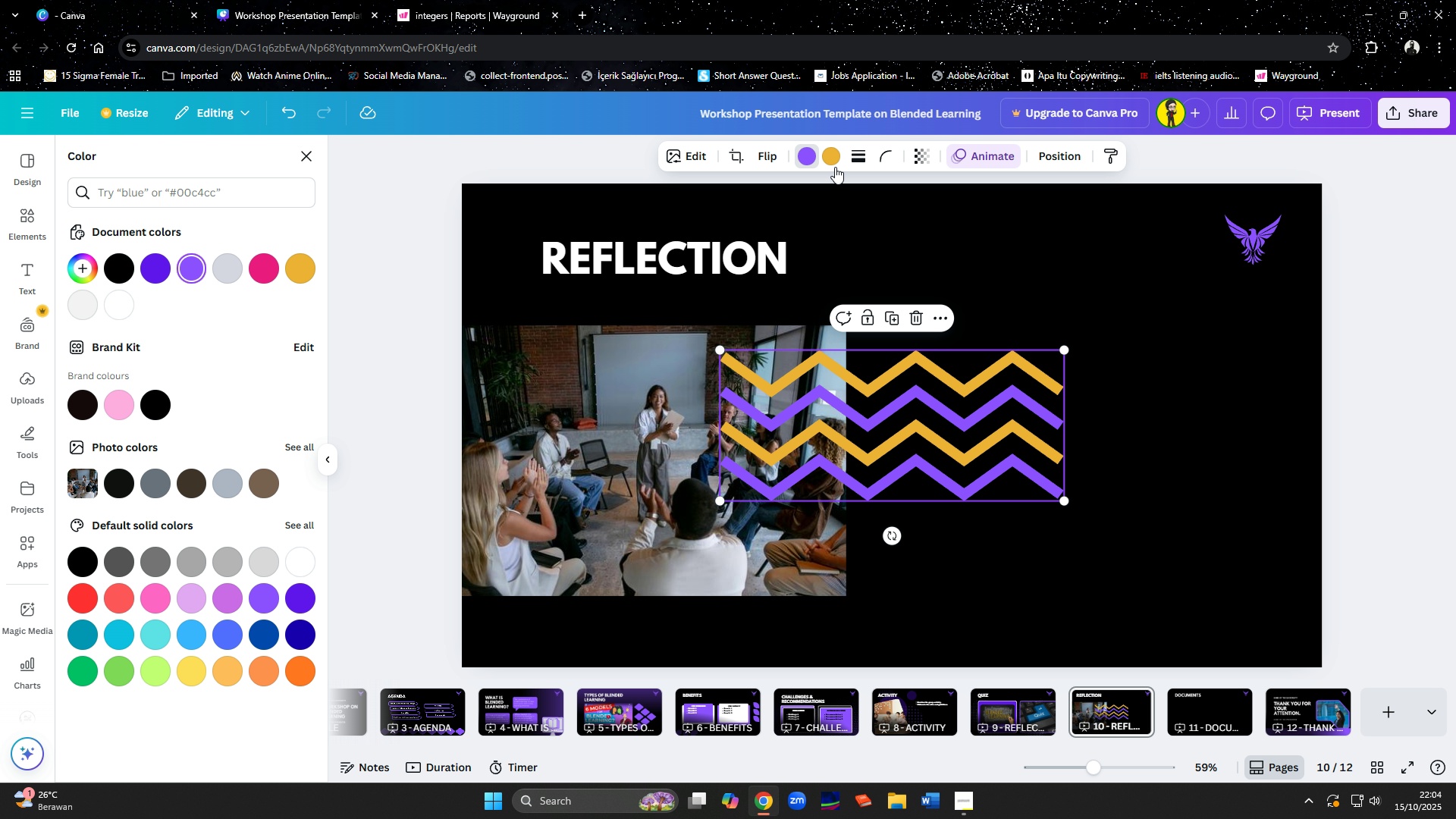 
left_click([834, 158])
 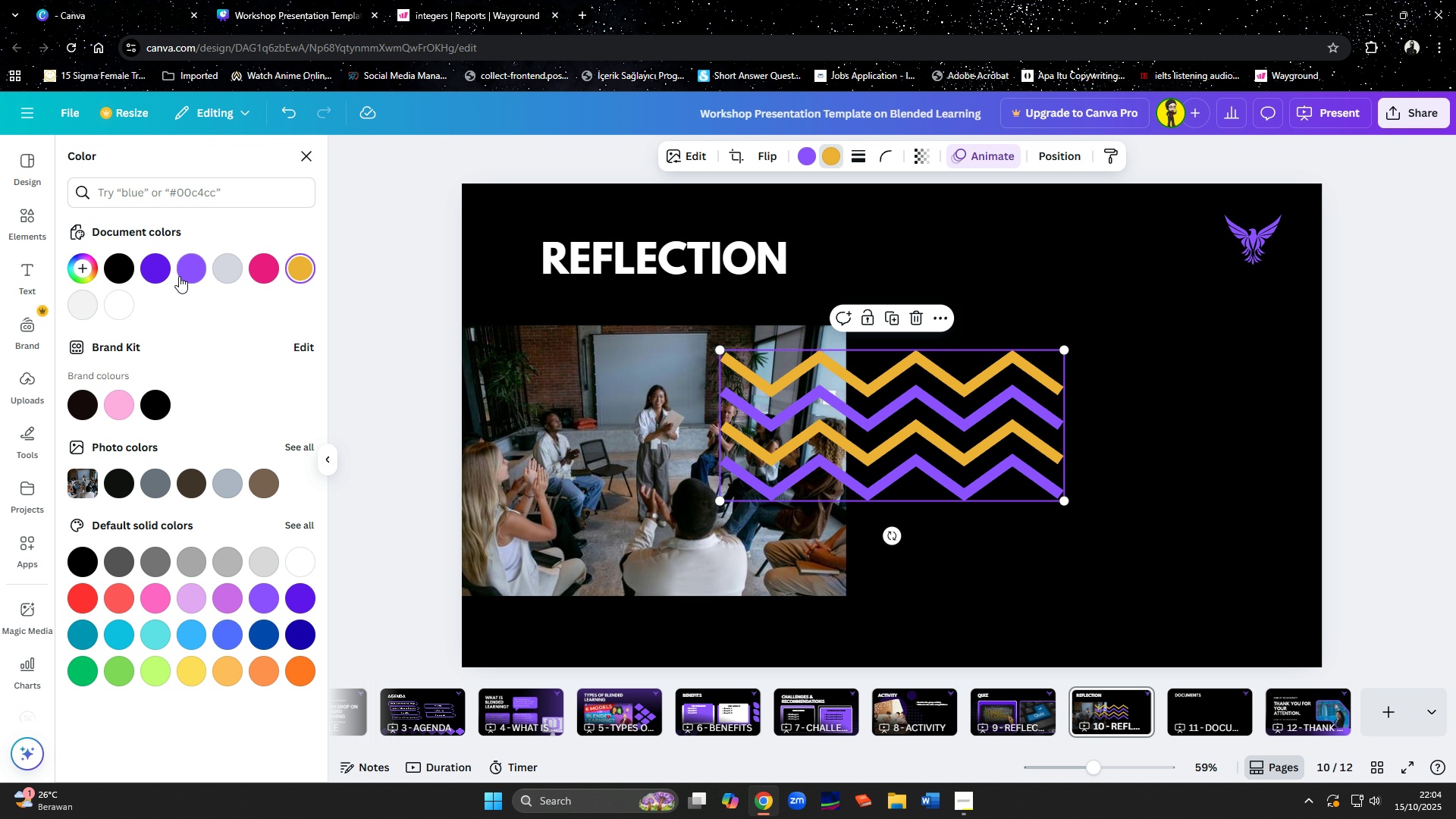 
left_click([152, 268])
 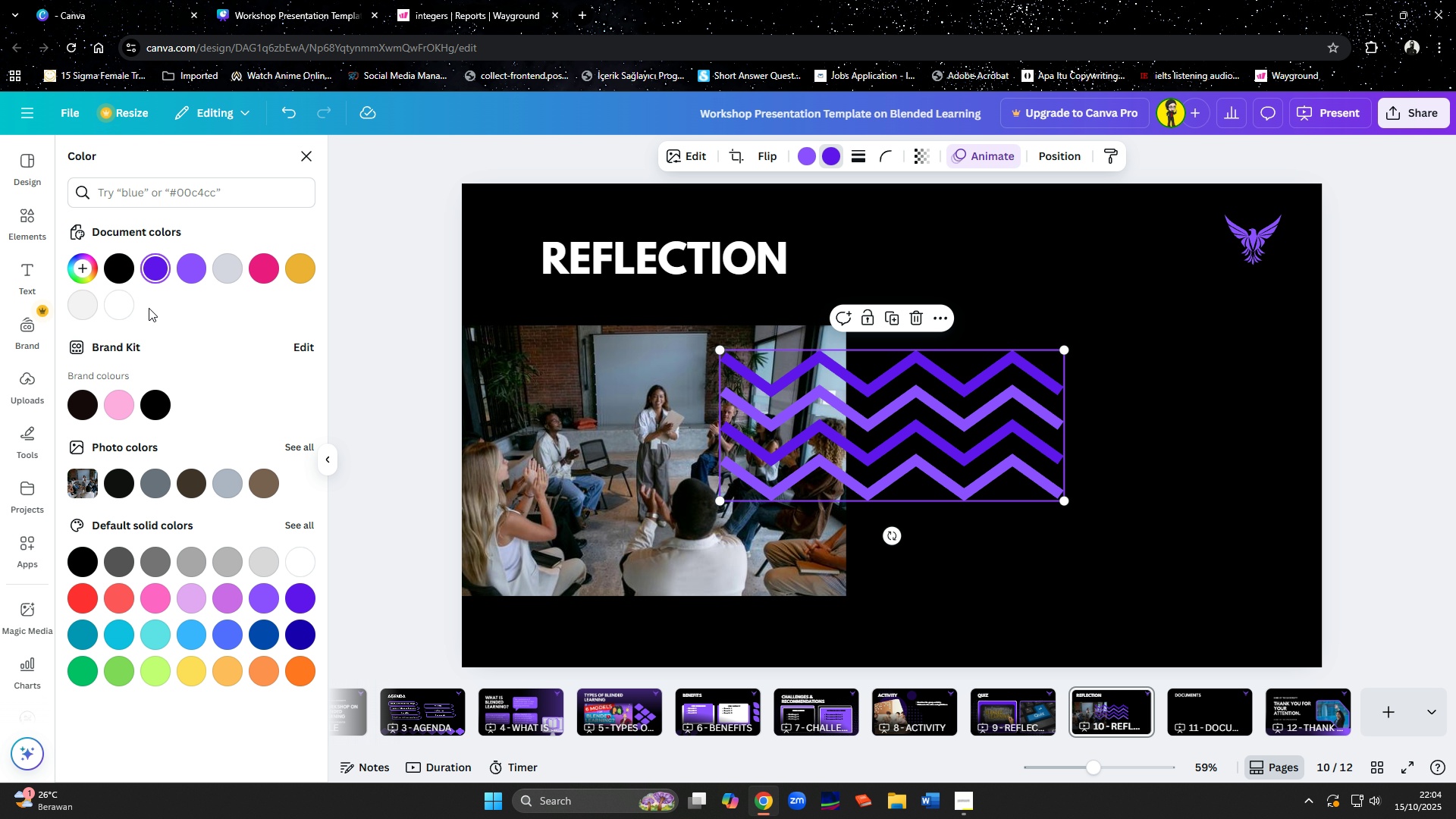 
left_click([125, 310])
 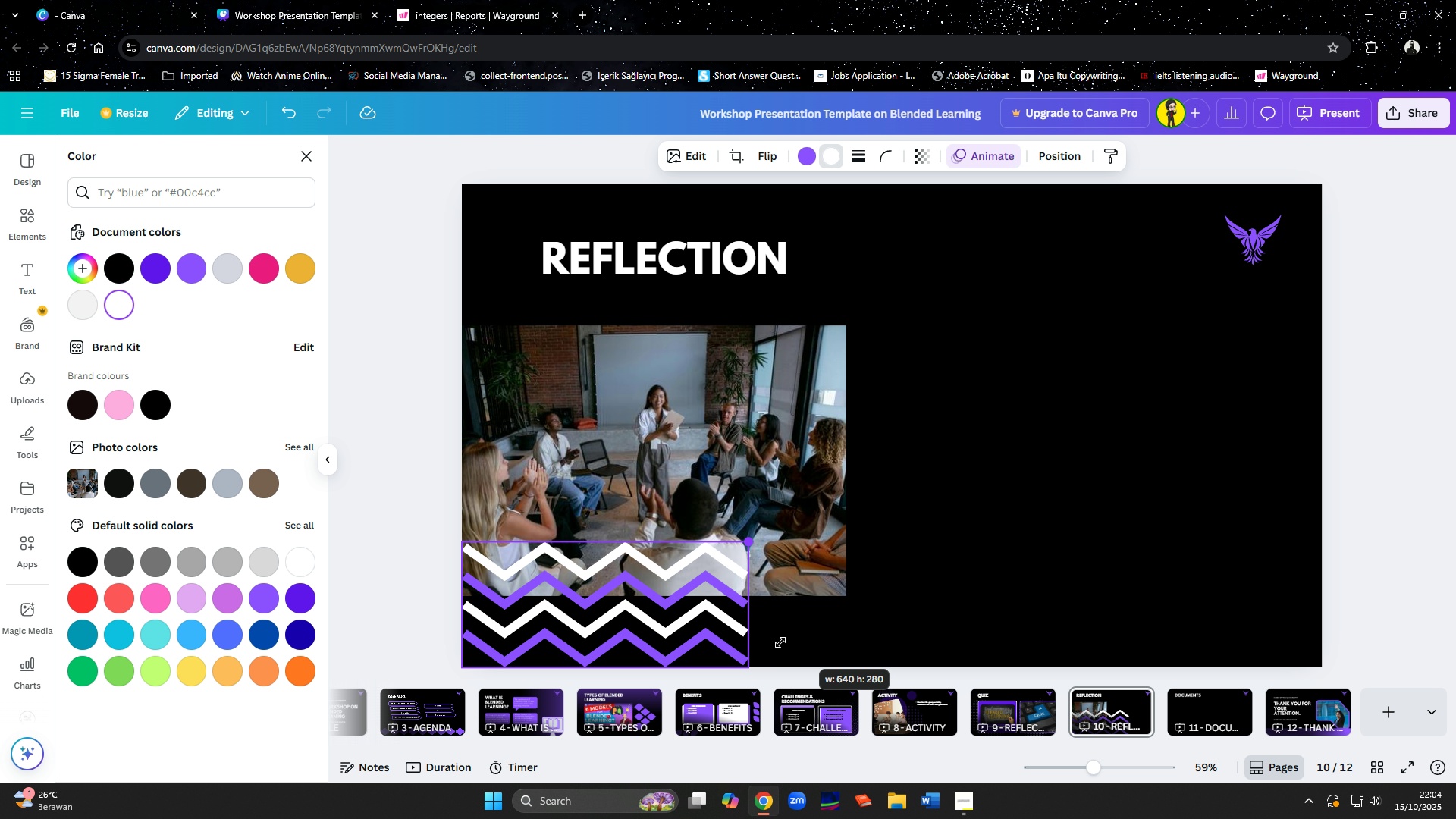 
wait(13.68)
 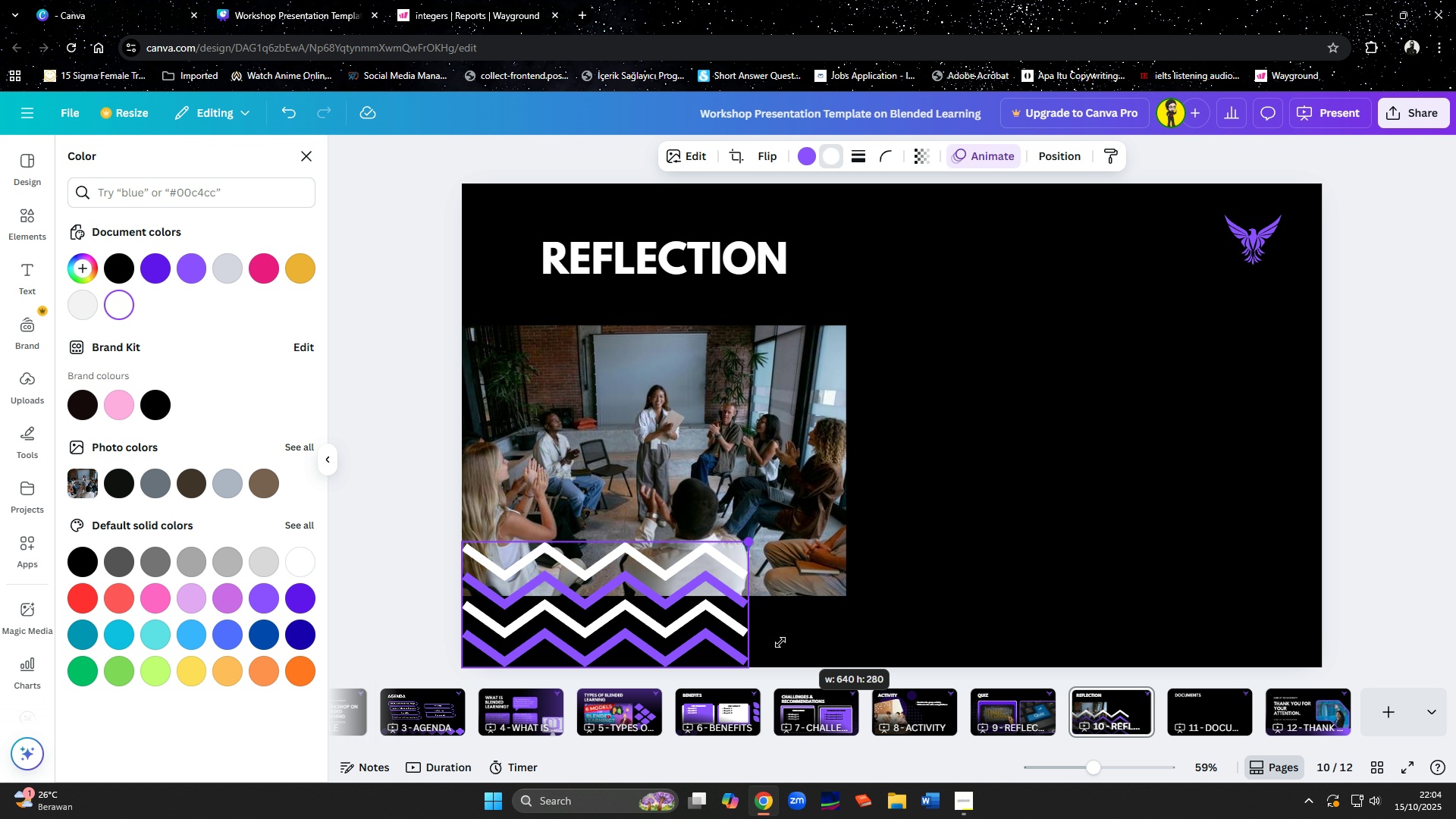 
left_click([606, 510])
 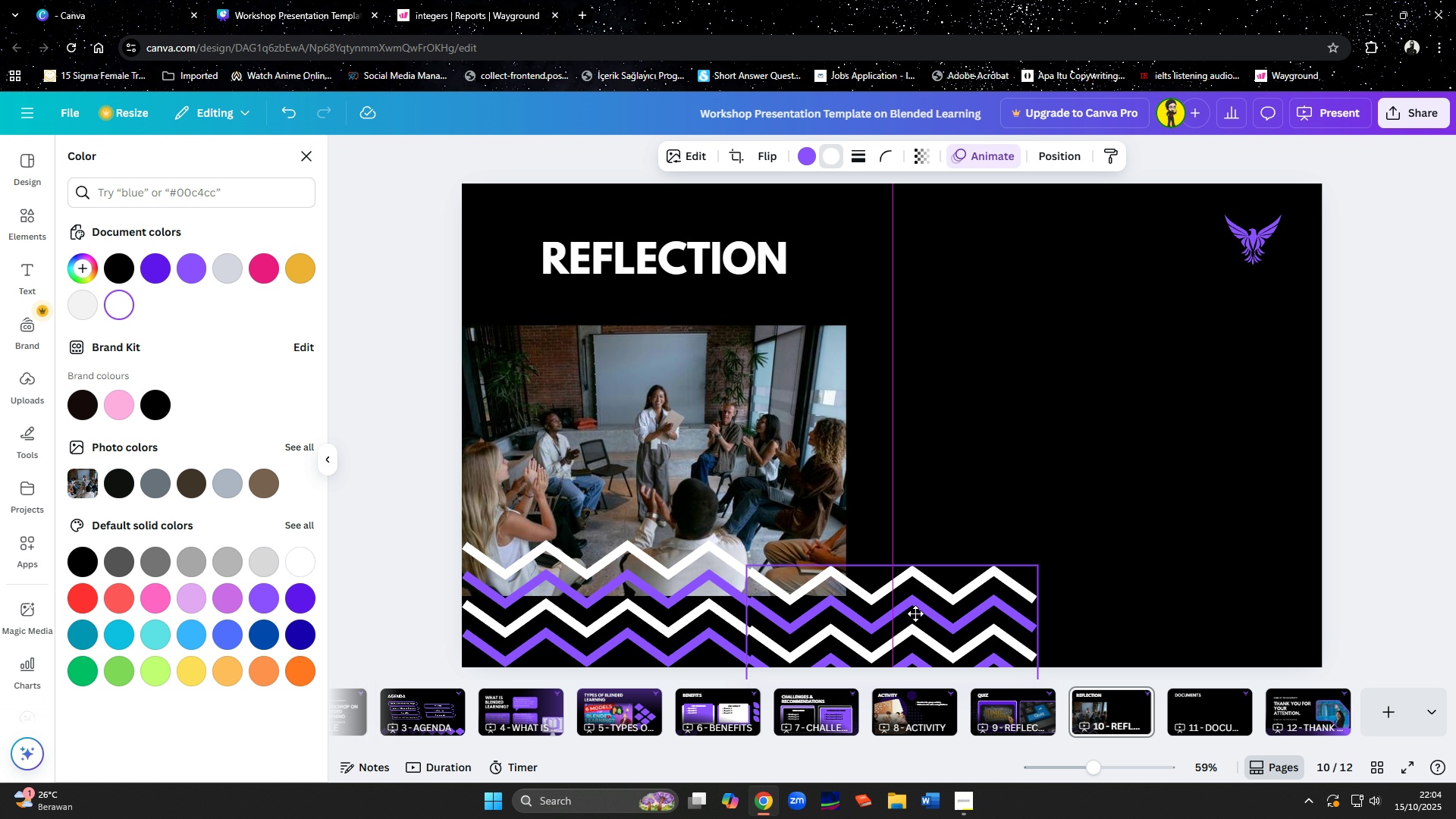 
wait(7.67)
 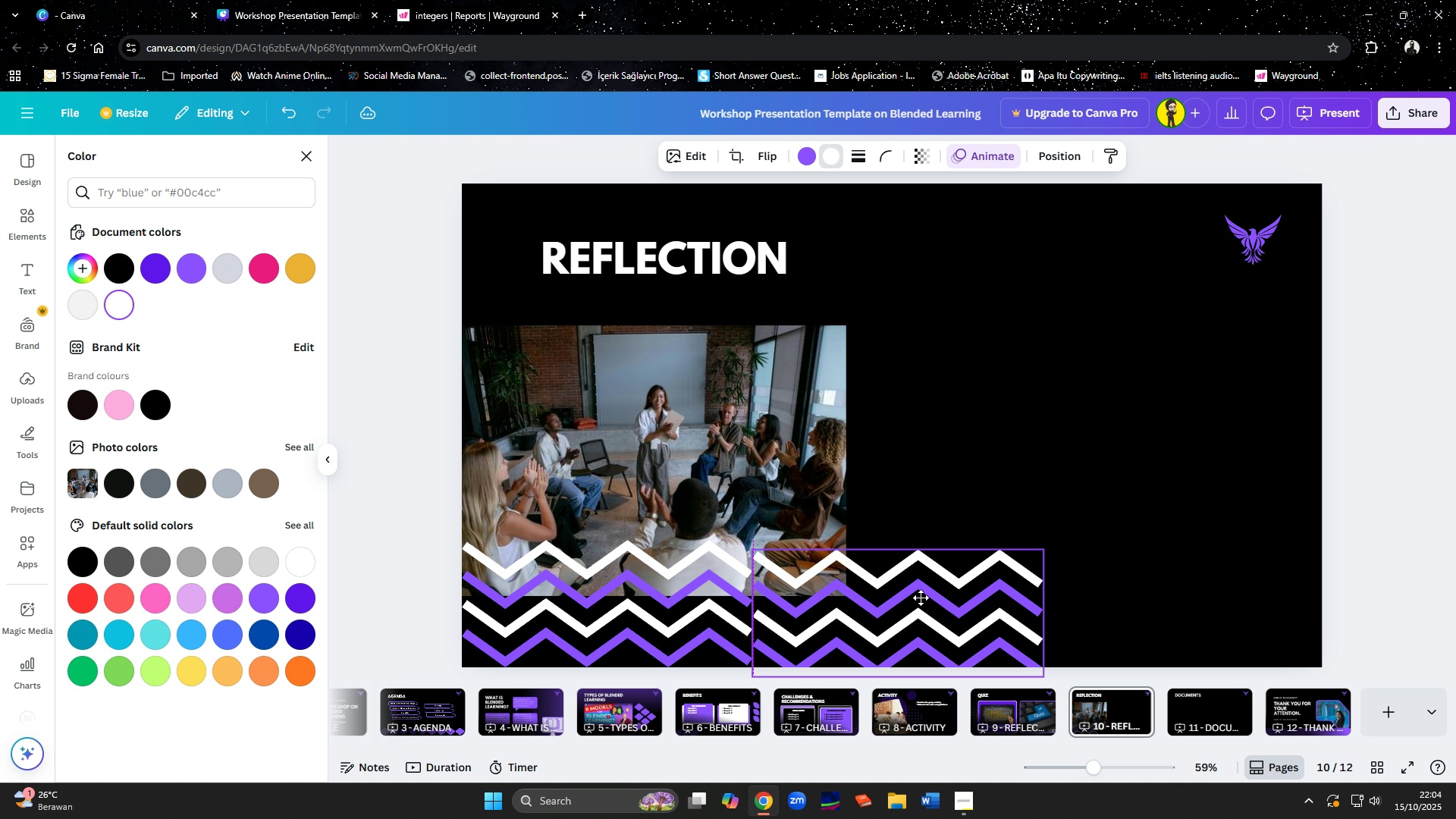 
left_click([783, 158])
 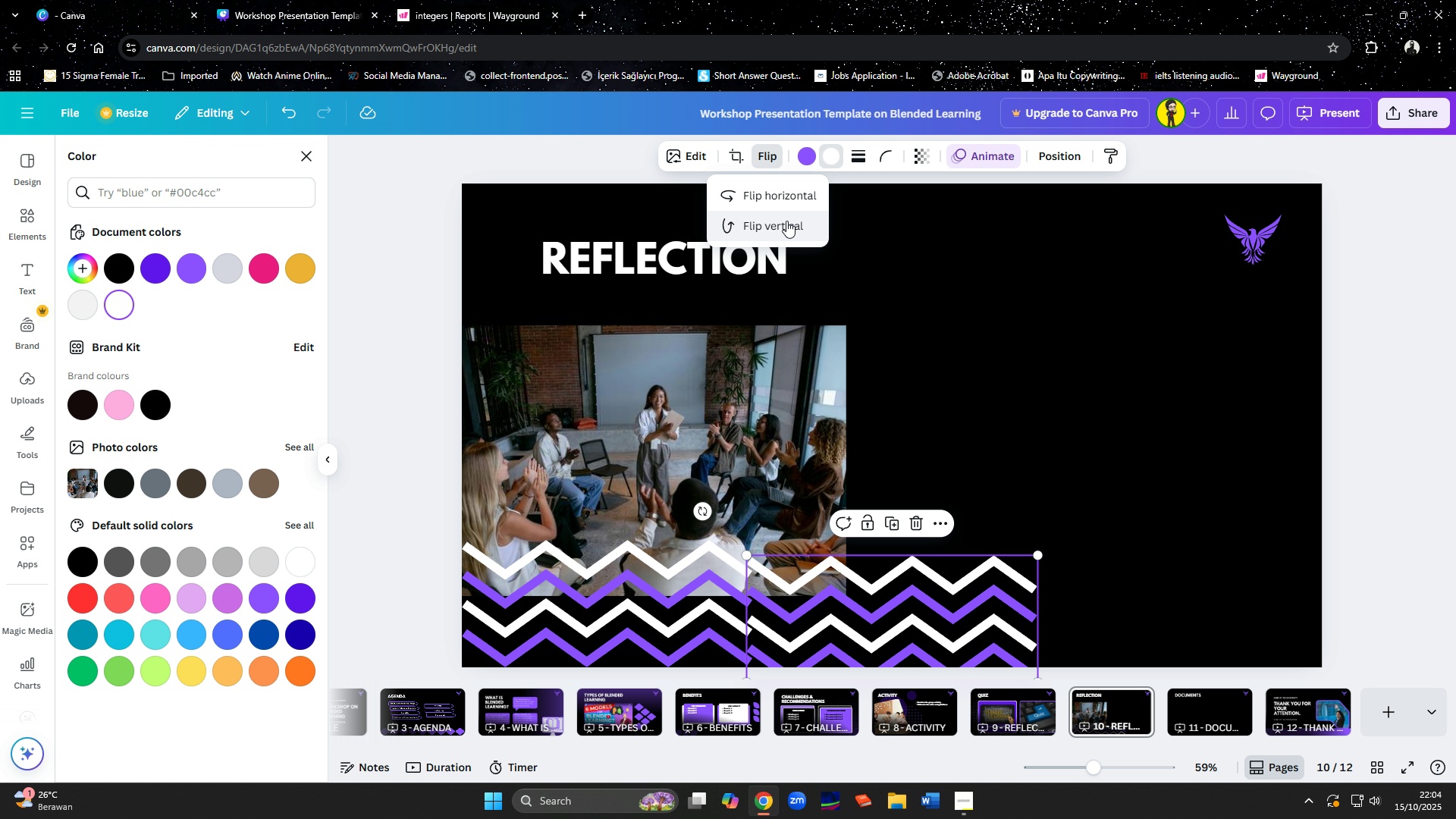 
left_click([786, 221])
 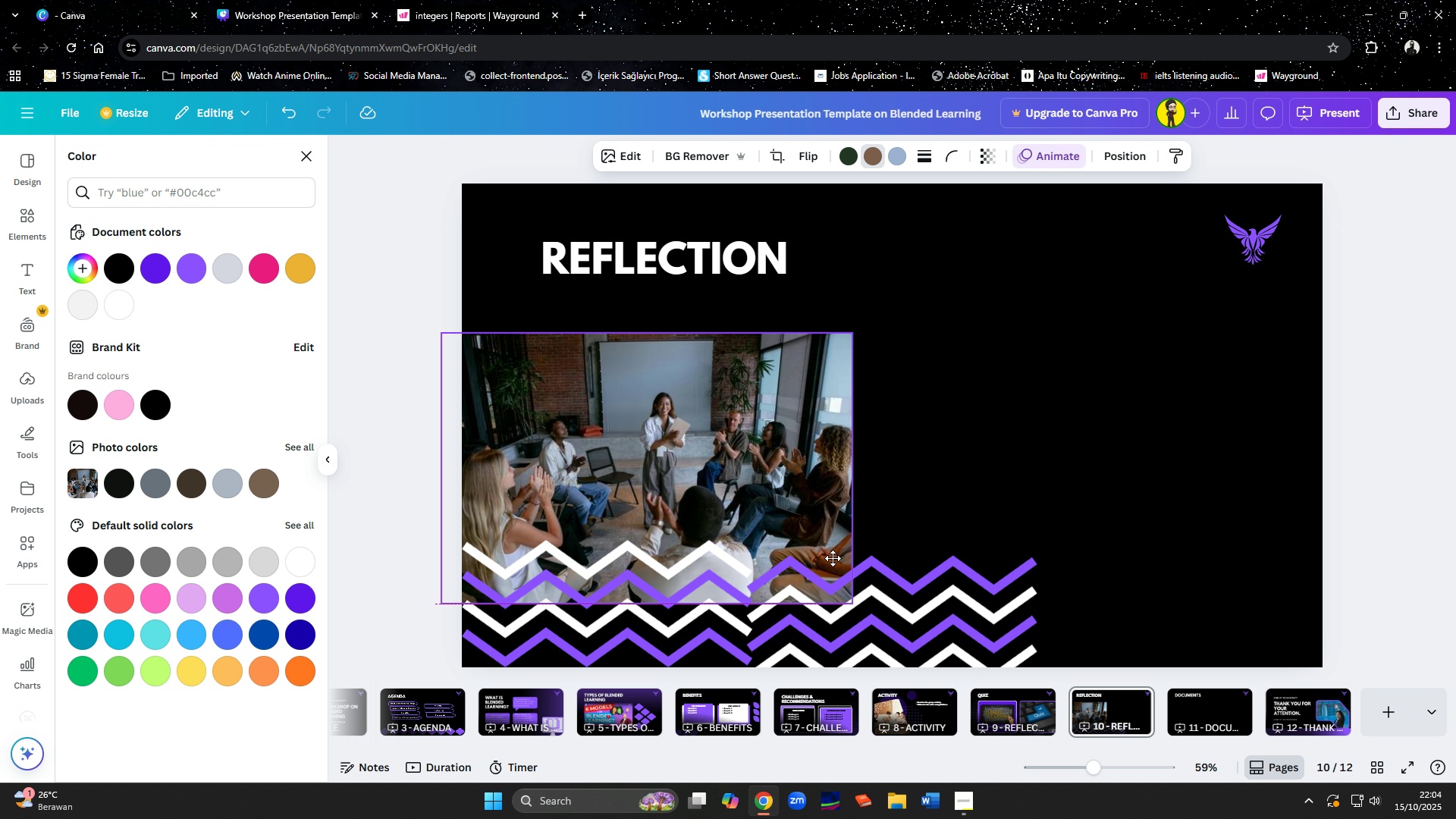 
key(Control+ControlLeft)
 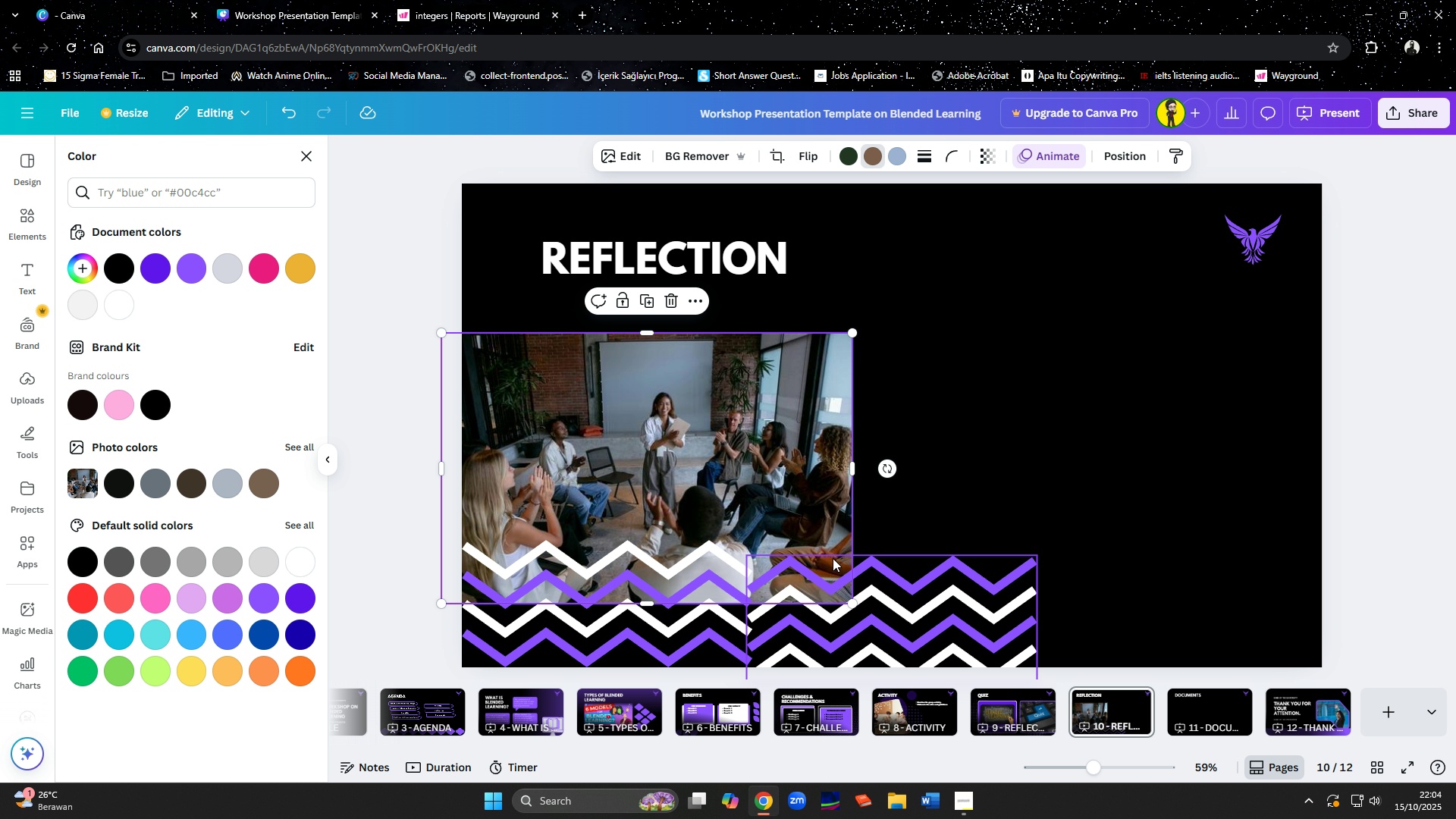 
key(Control+Z)
 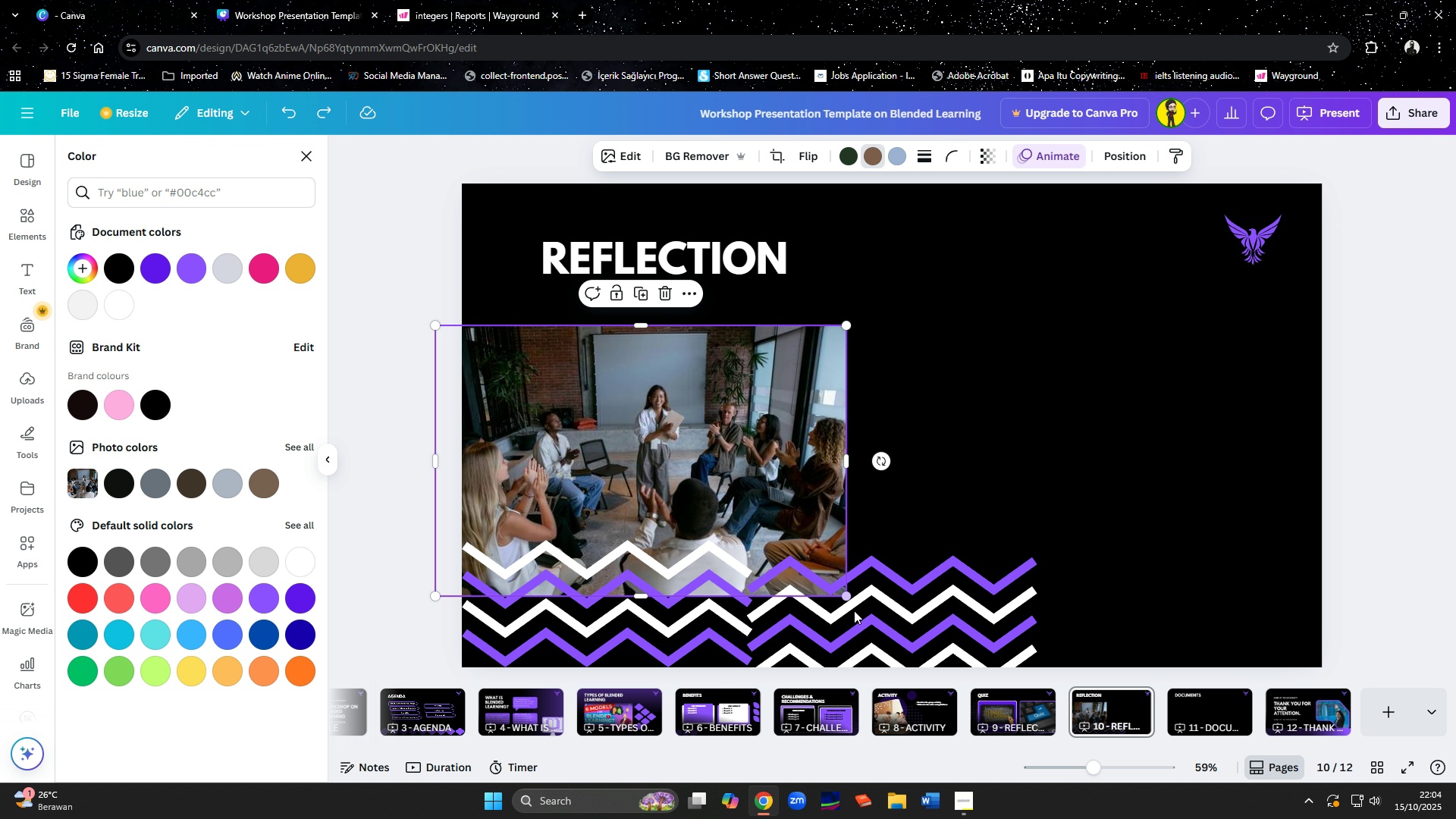 
mouse_move([867, 600])
 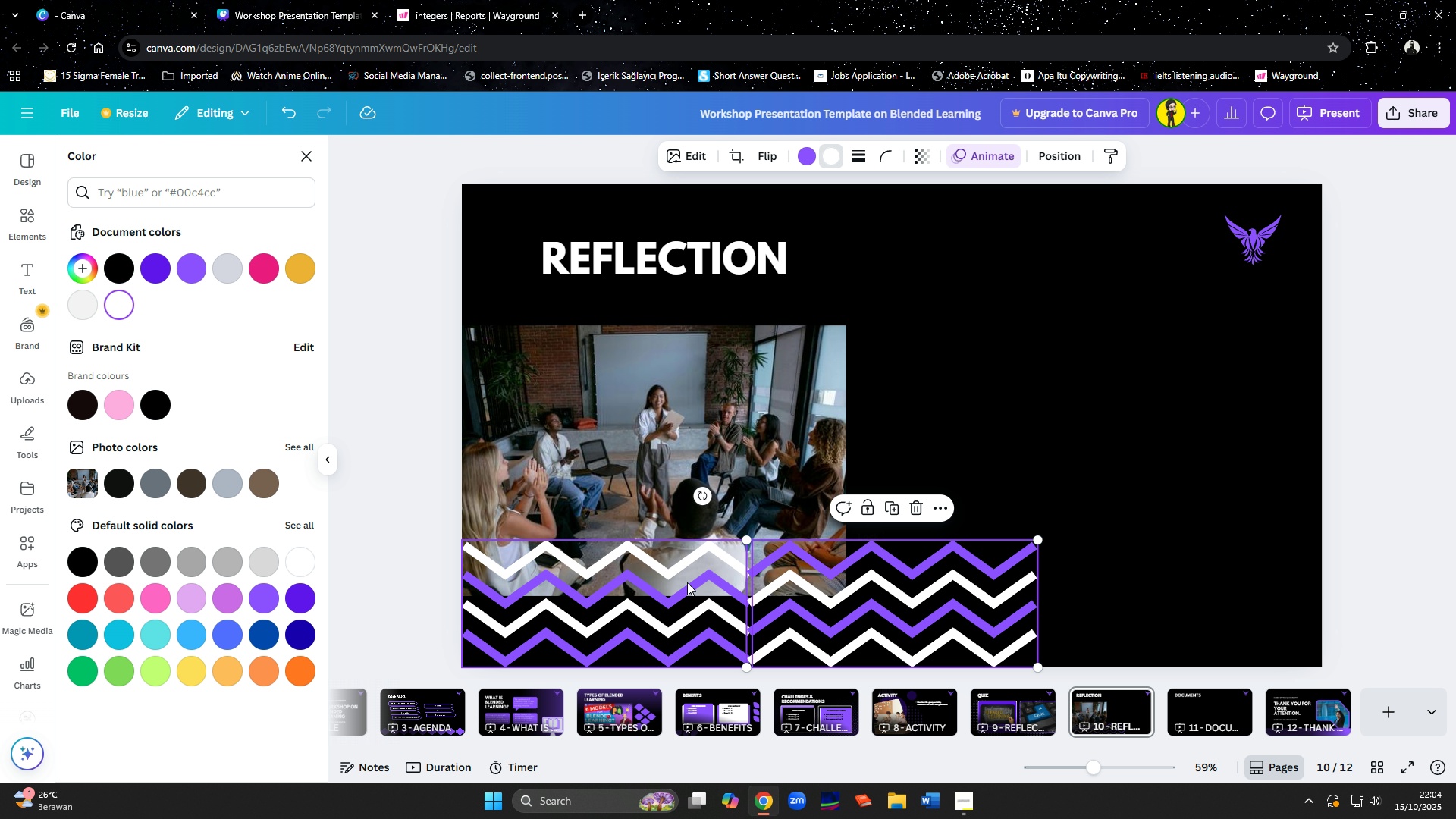 
left_click([685, 584])
 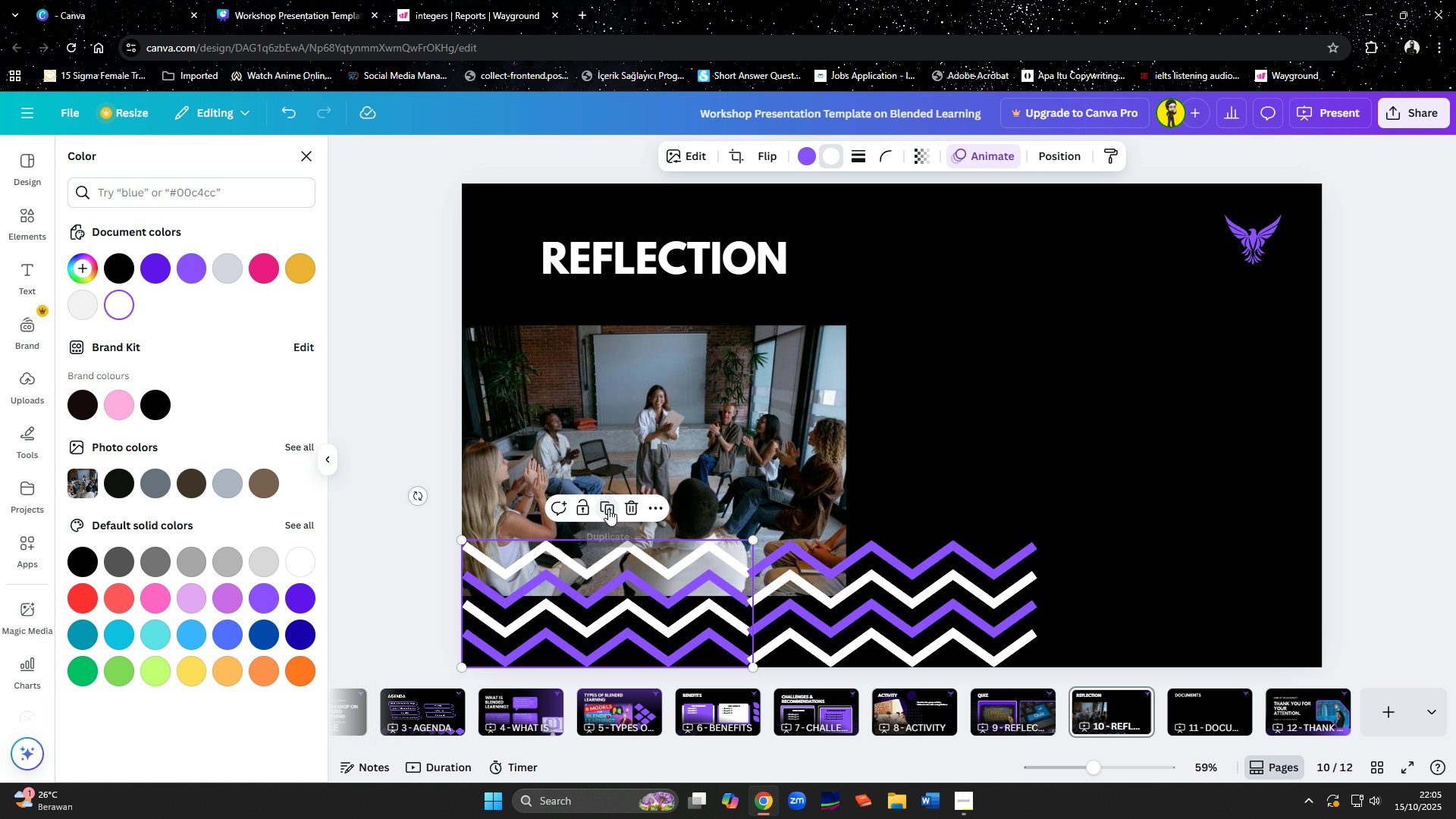 
left_click([608, 509])
 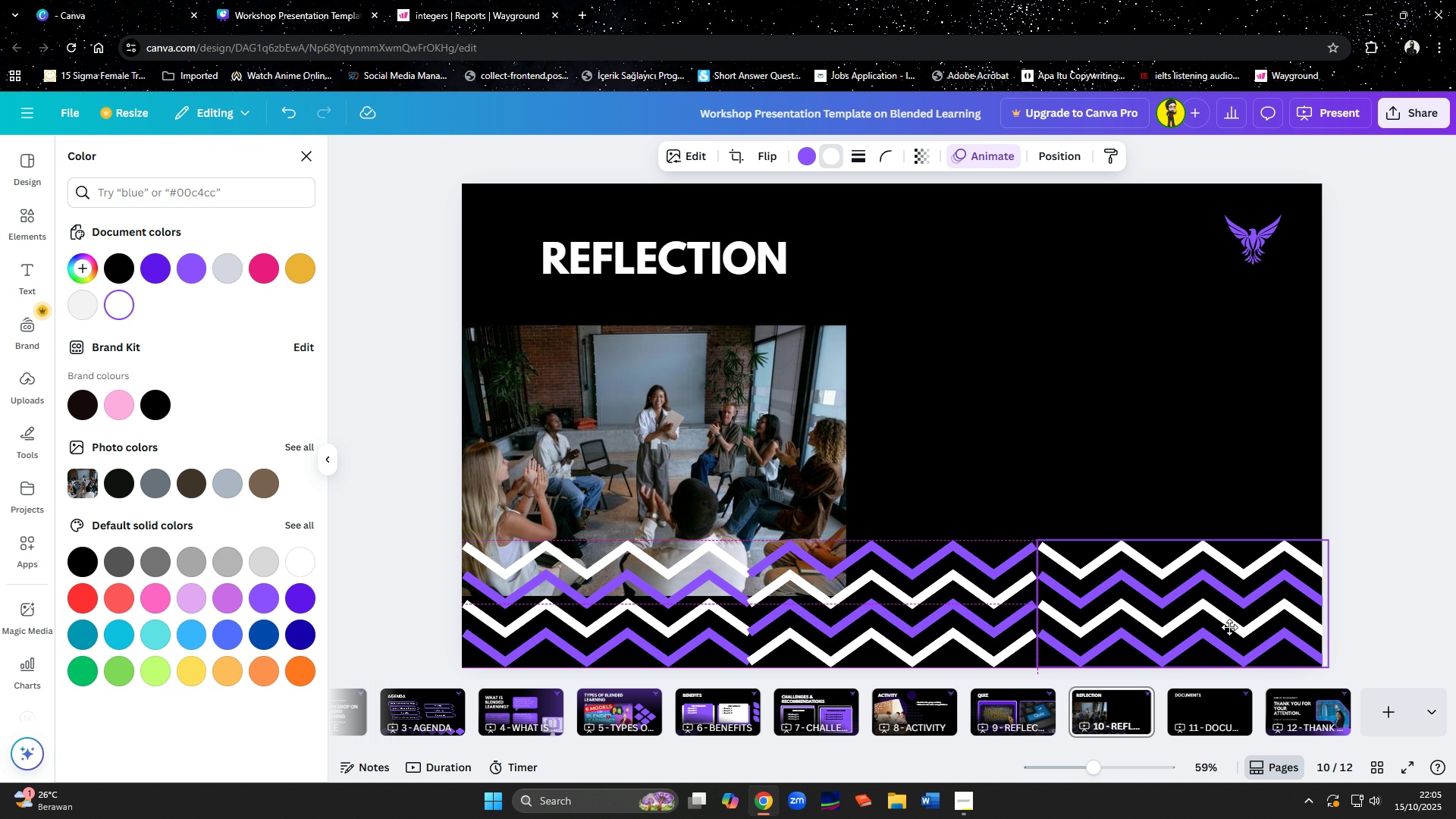 
left_click([1178, 461])
 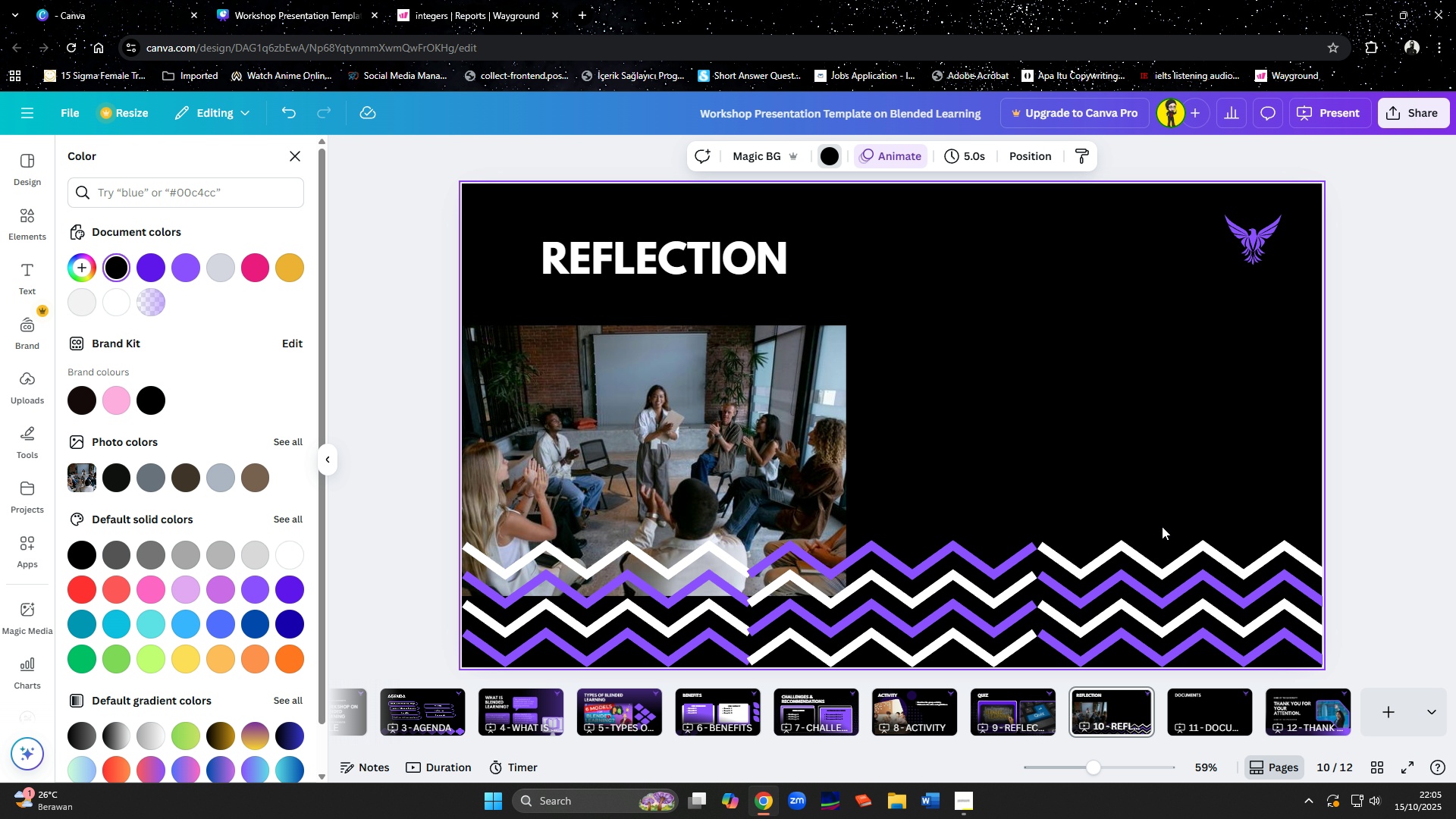 
left_click([1149, 582])
 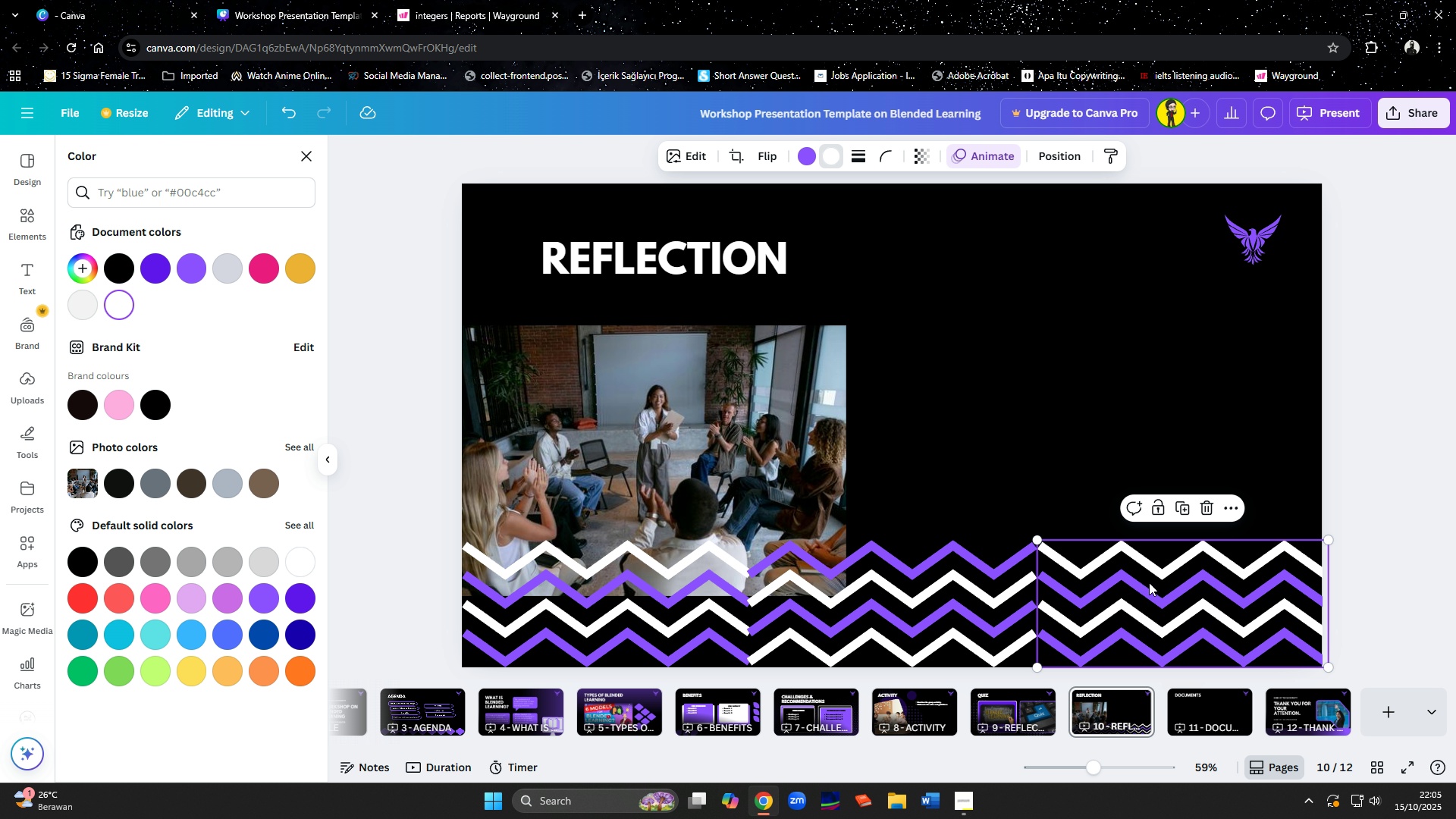 
key(ArrowLeft)
 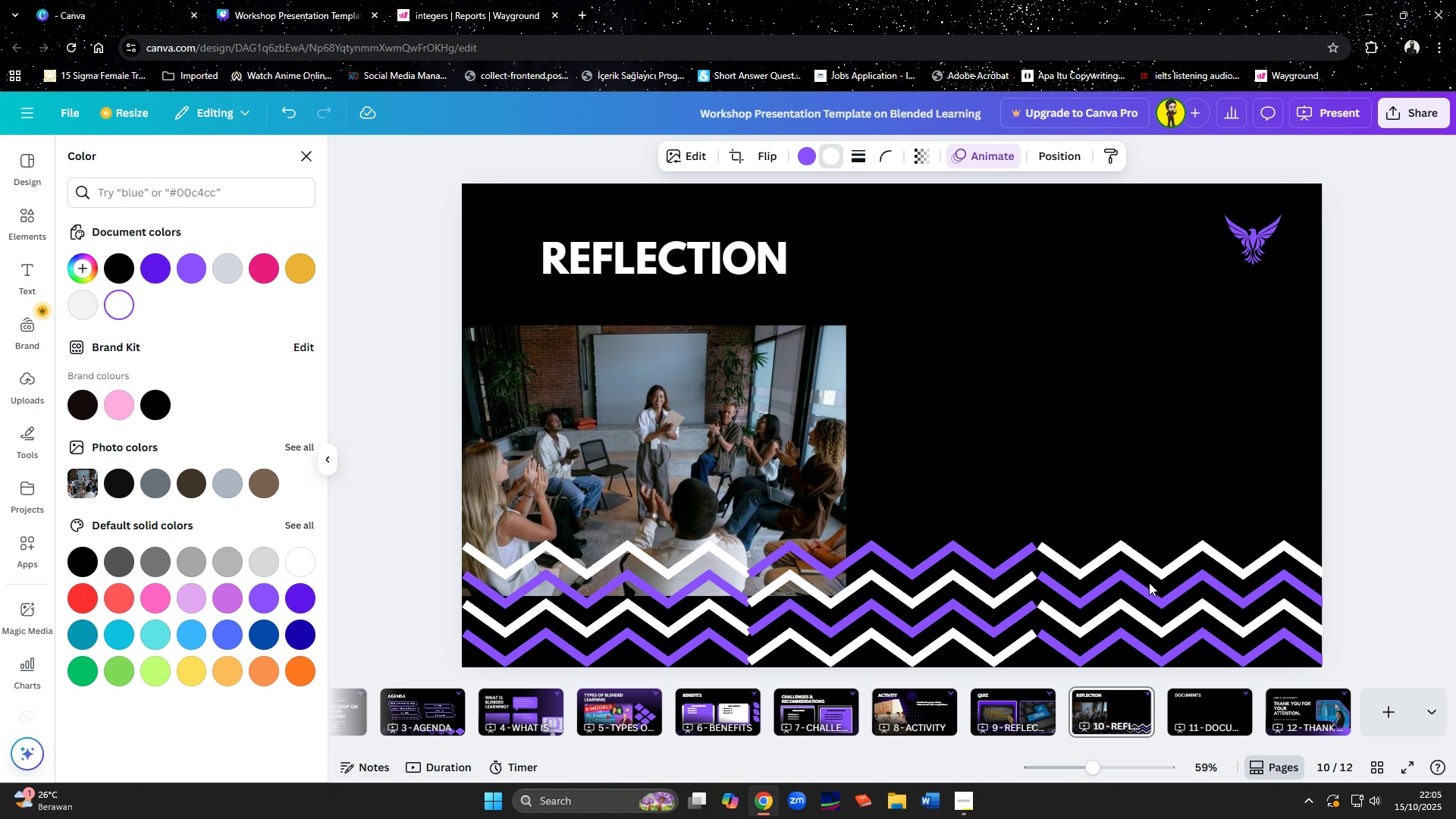 
key(ArrowLeft)
 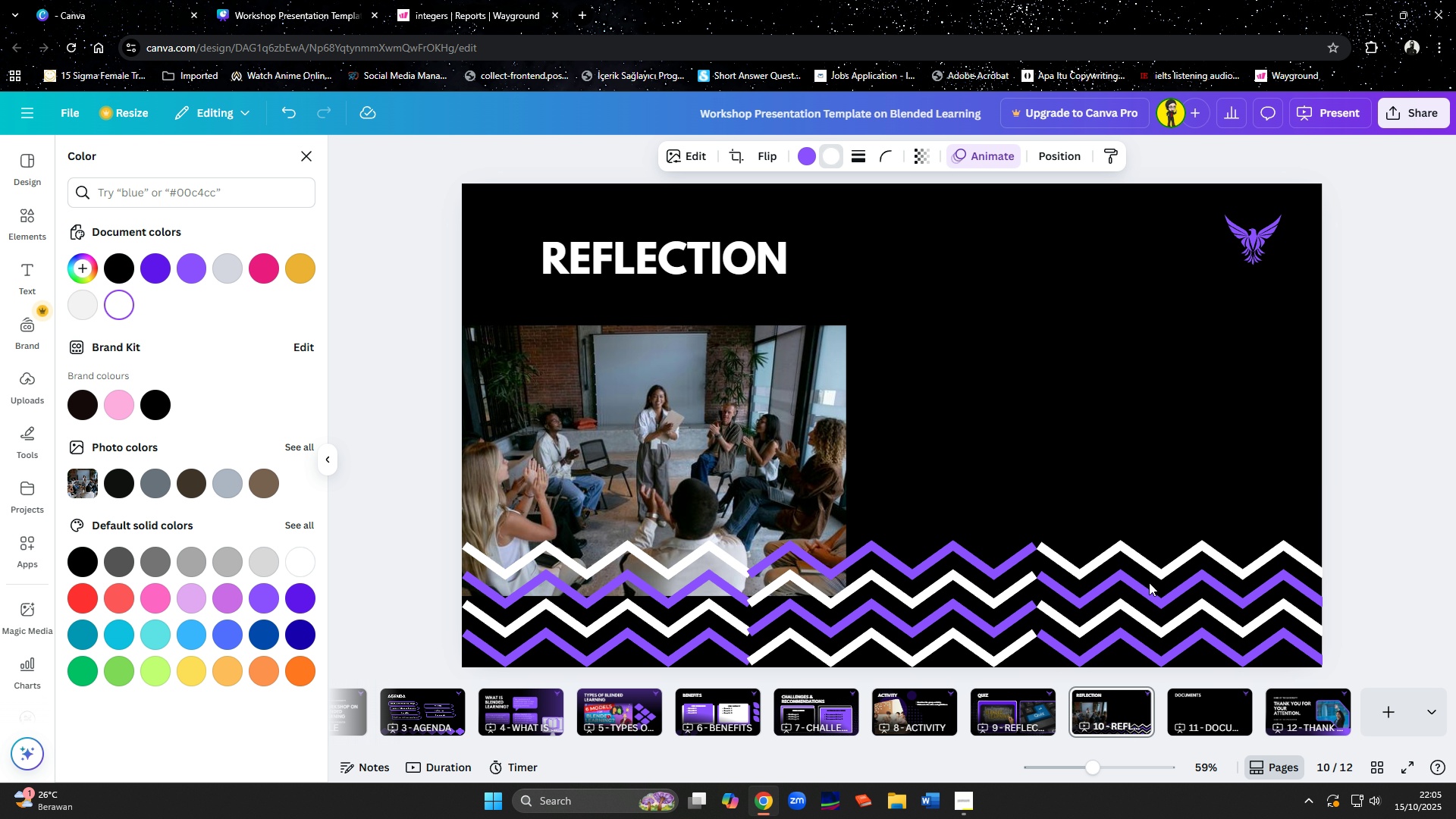 
key(ArrowLeft)
 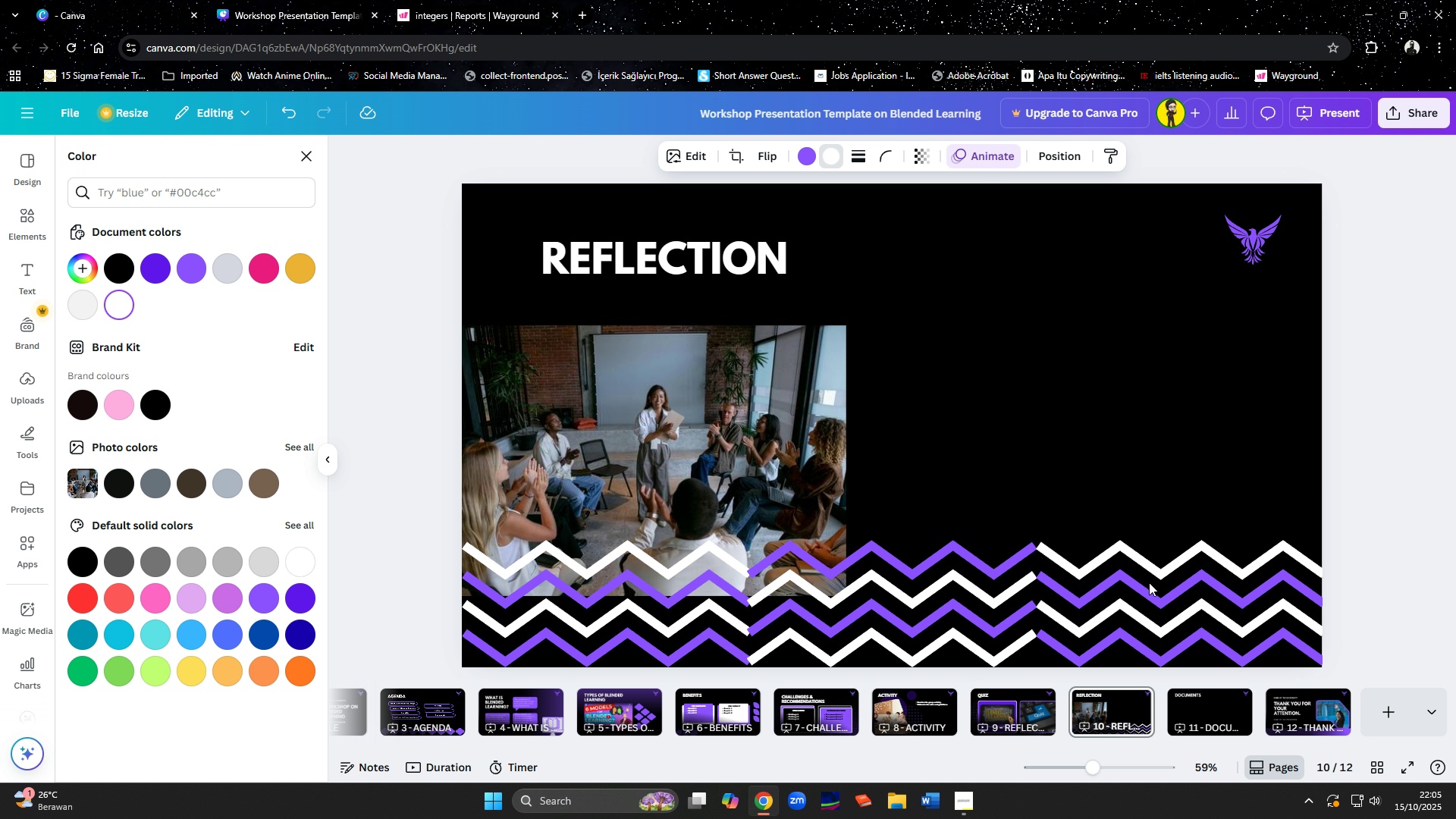 
key(ArrowLeft)
 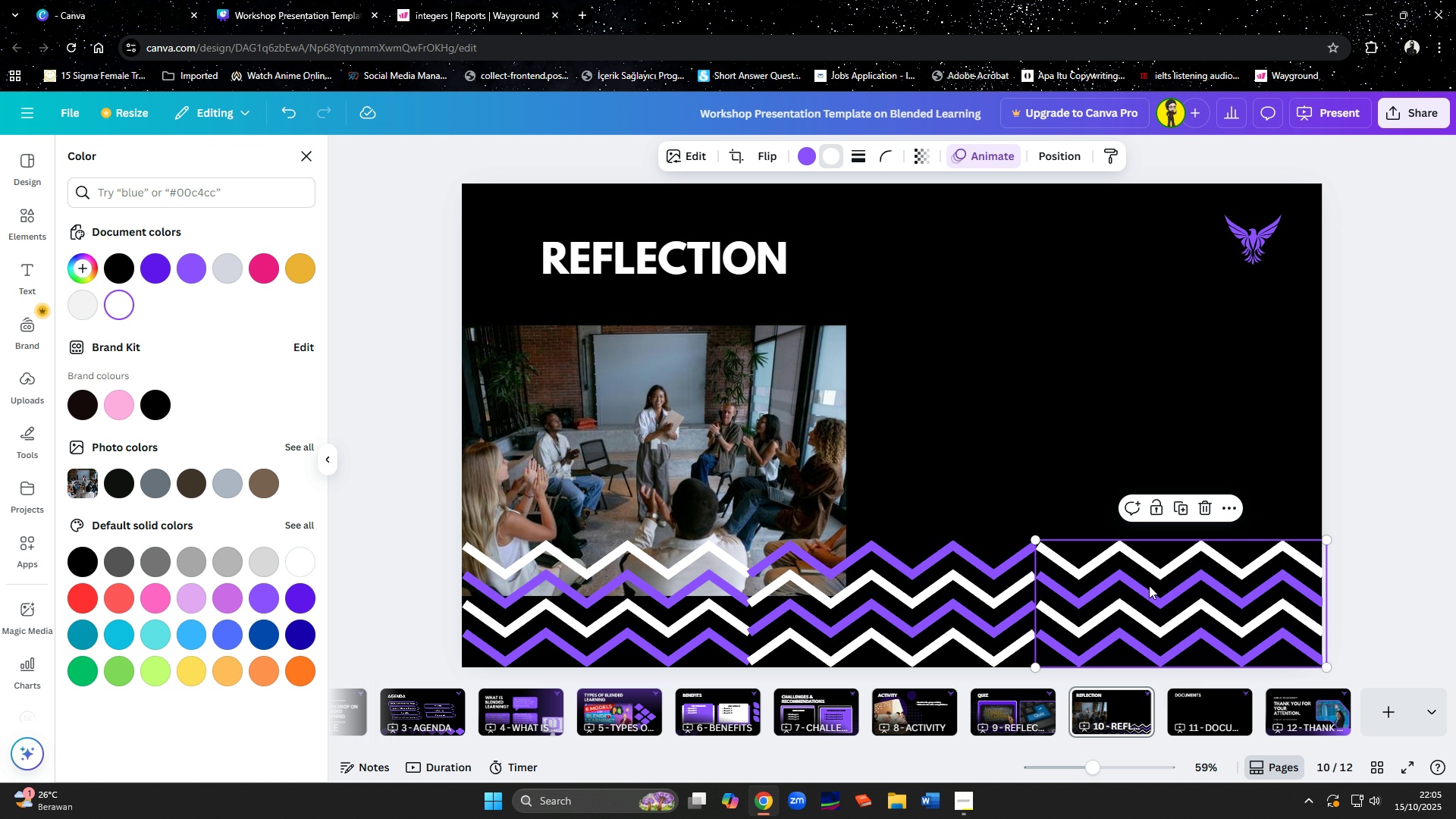 
key(ArrowLeft)
 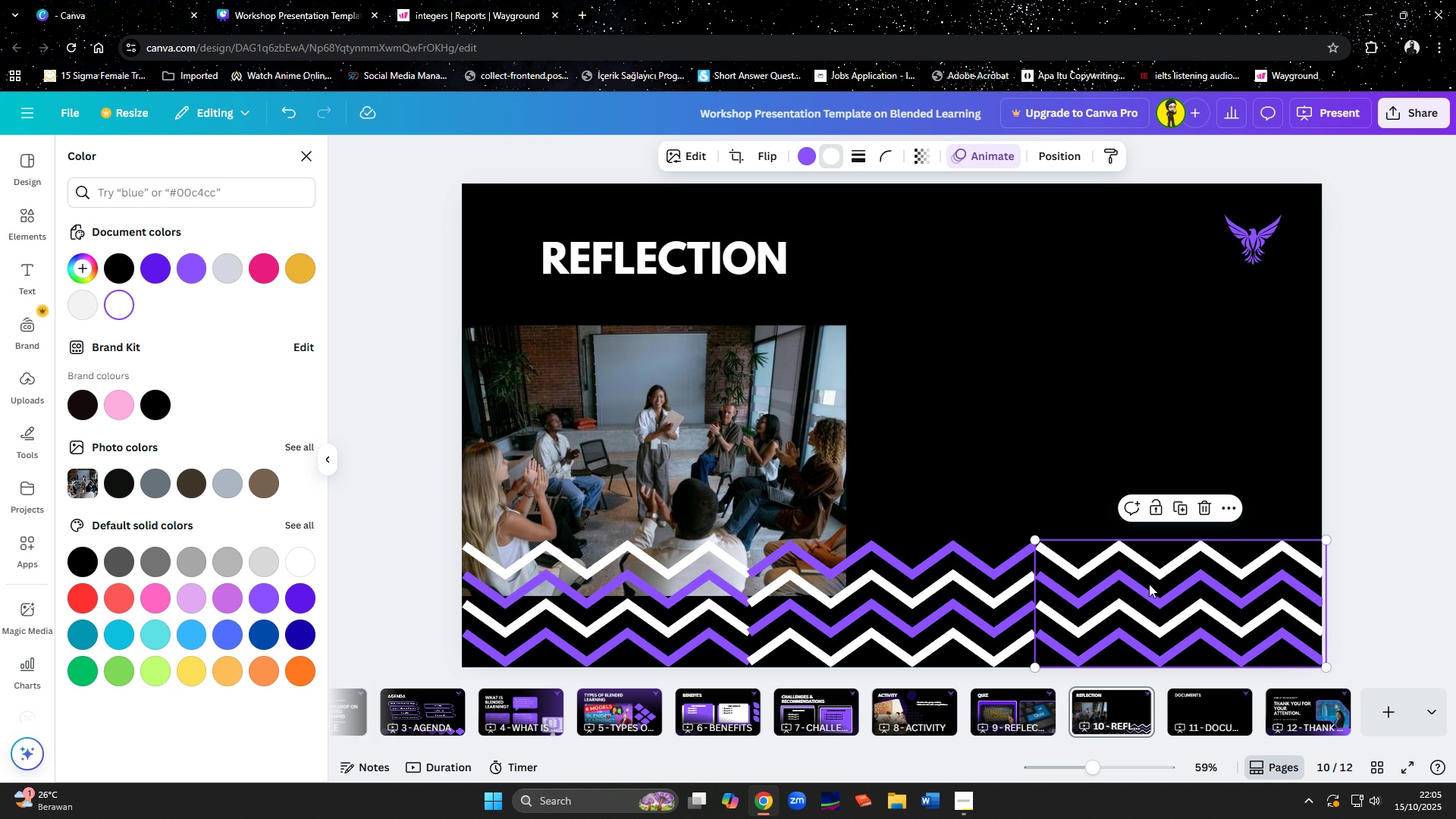 
hold_key(key=ShiftLeft, duration=1.06)
left_click([923, 608])
 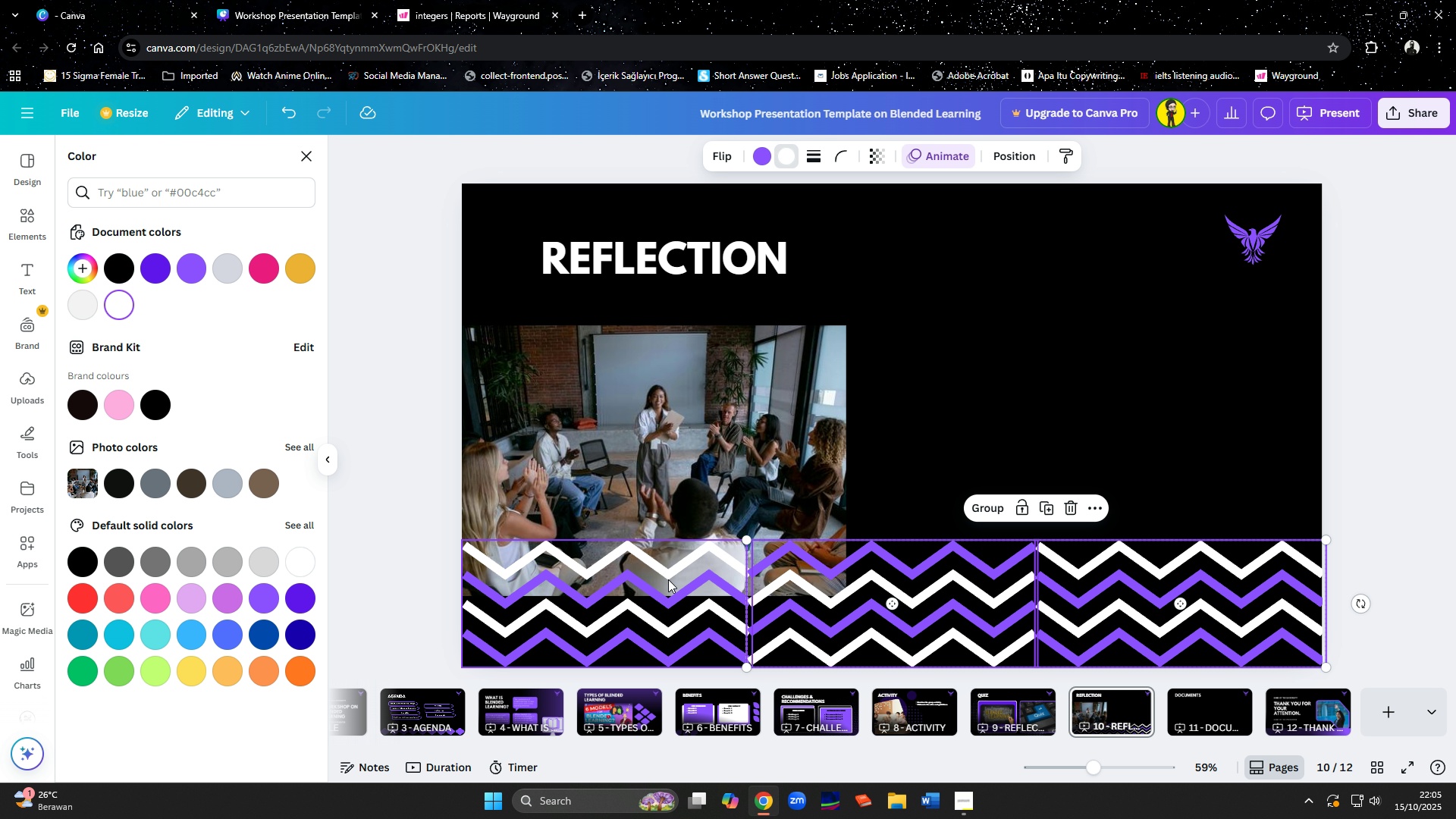 
left_click([668, 579])
 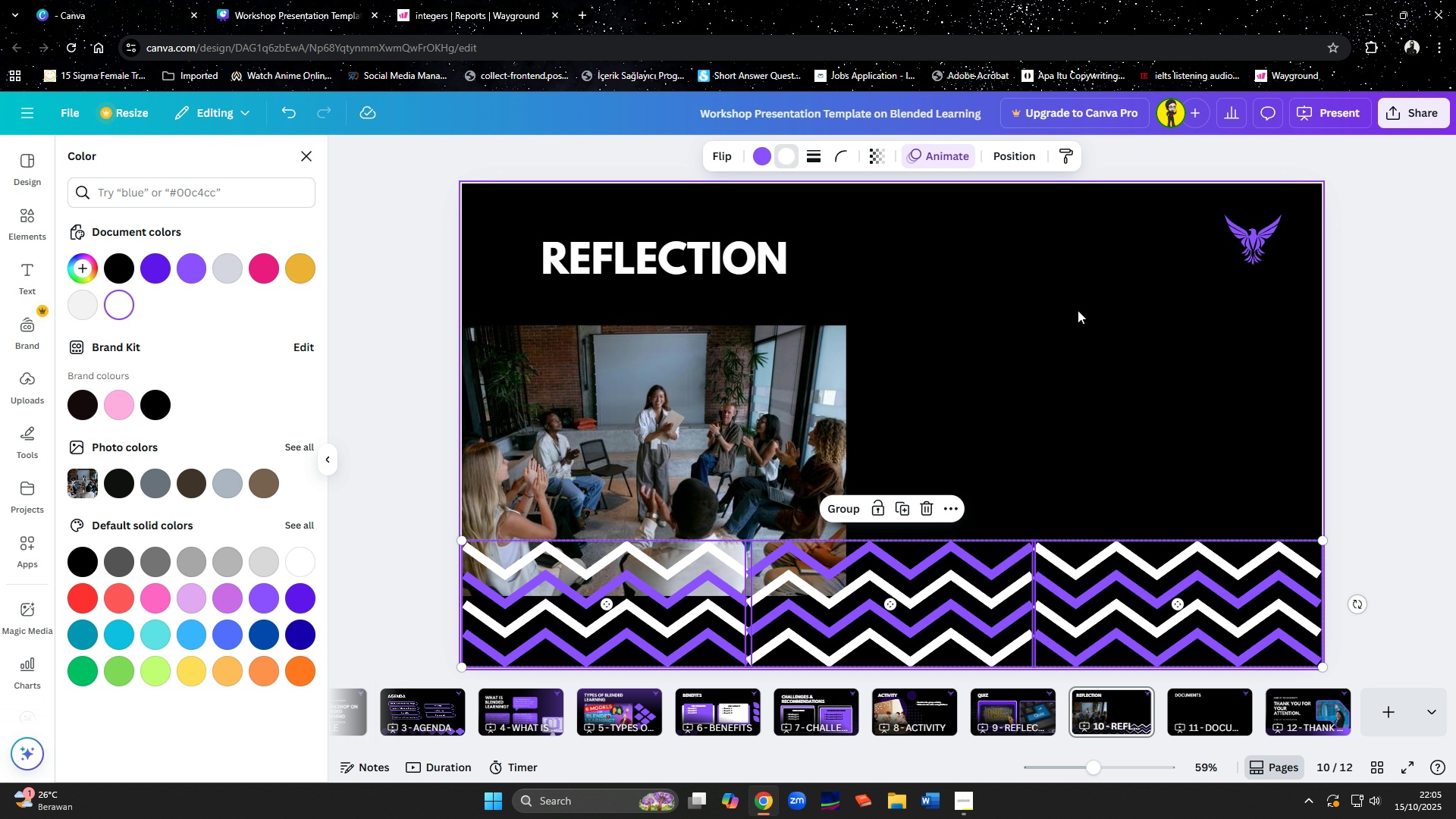 
left_click([1012, 161])
 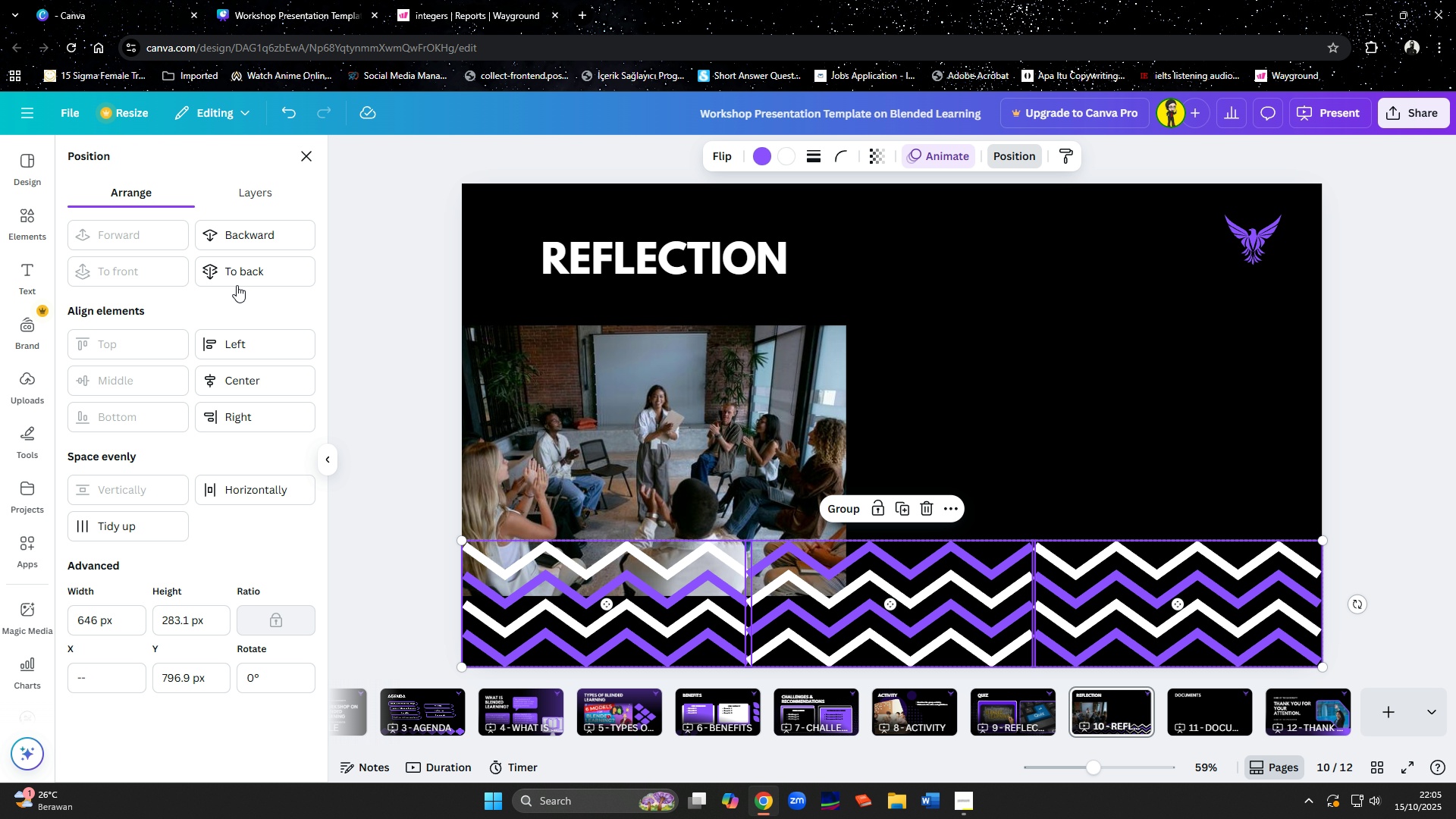 
left_click([237, 284])
 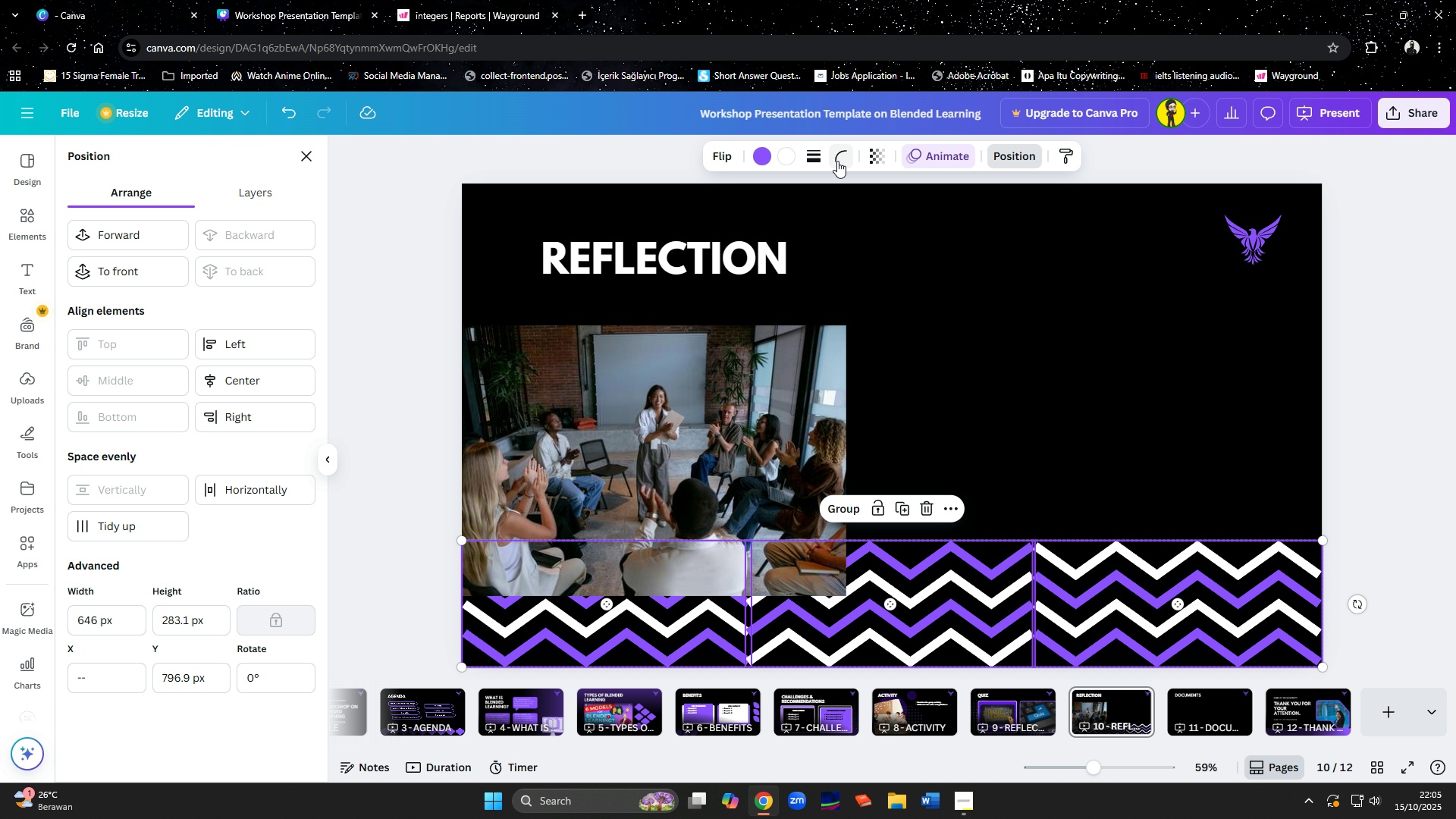 
left_click([875, 158])
 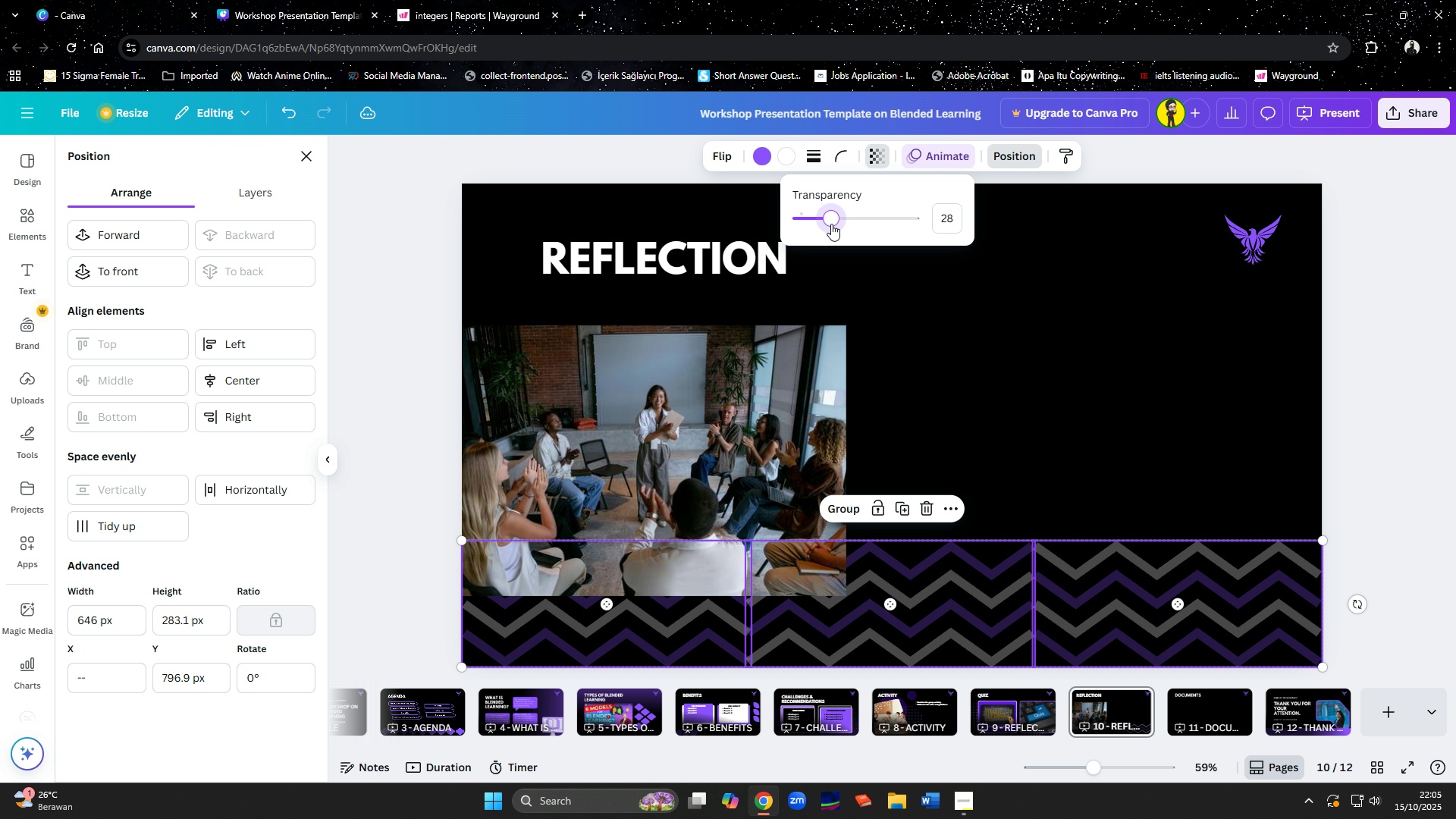 
wait(8.42)
 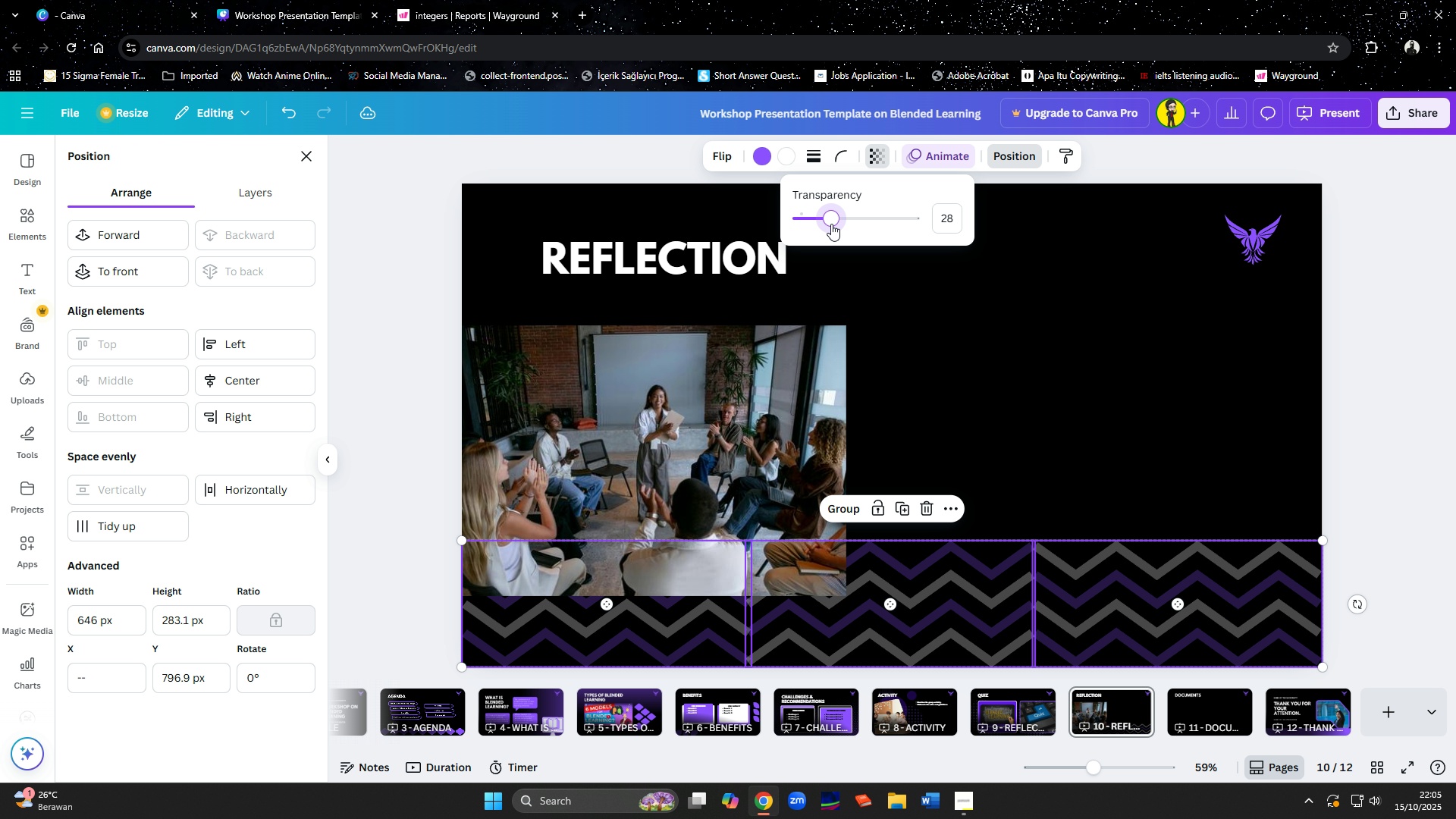 
key(Delete)
 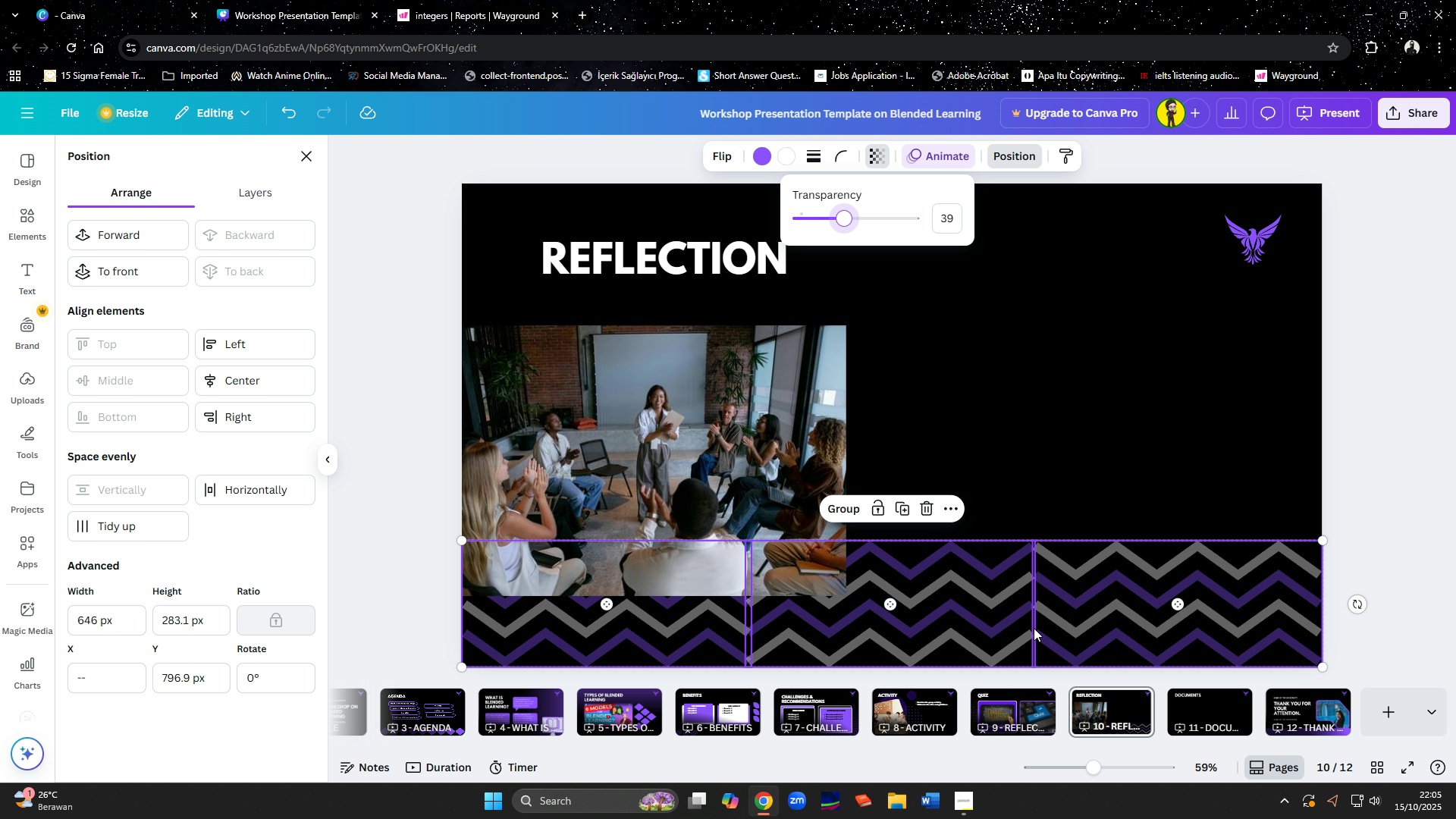 
left_click([1028, 621])
 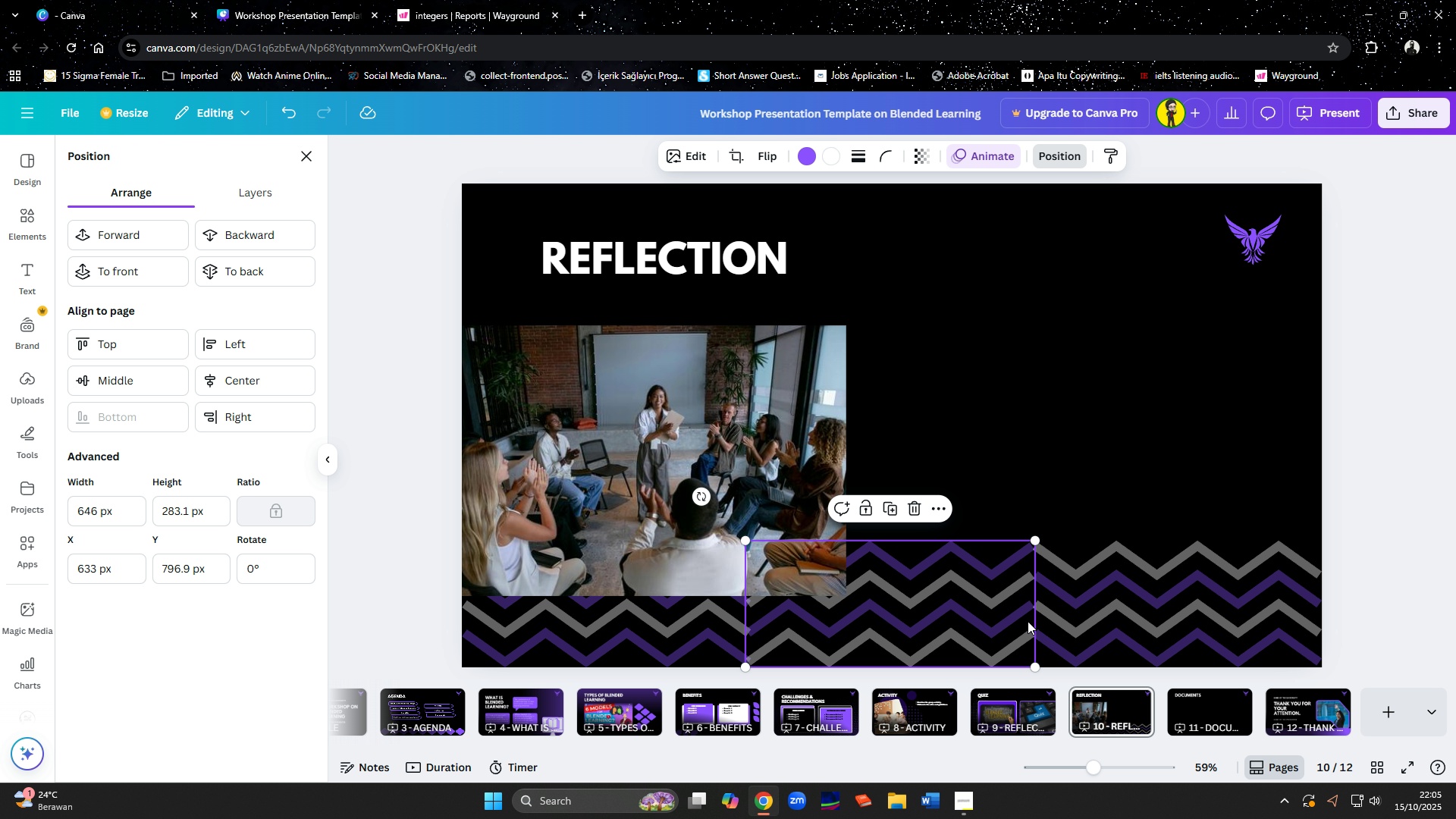 
key(Delete)
 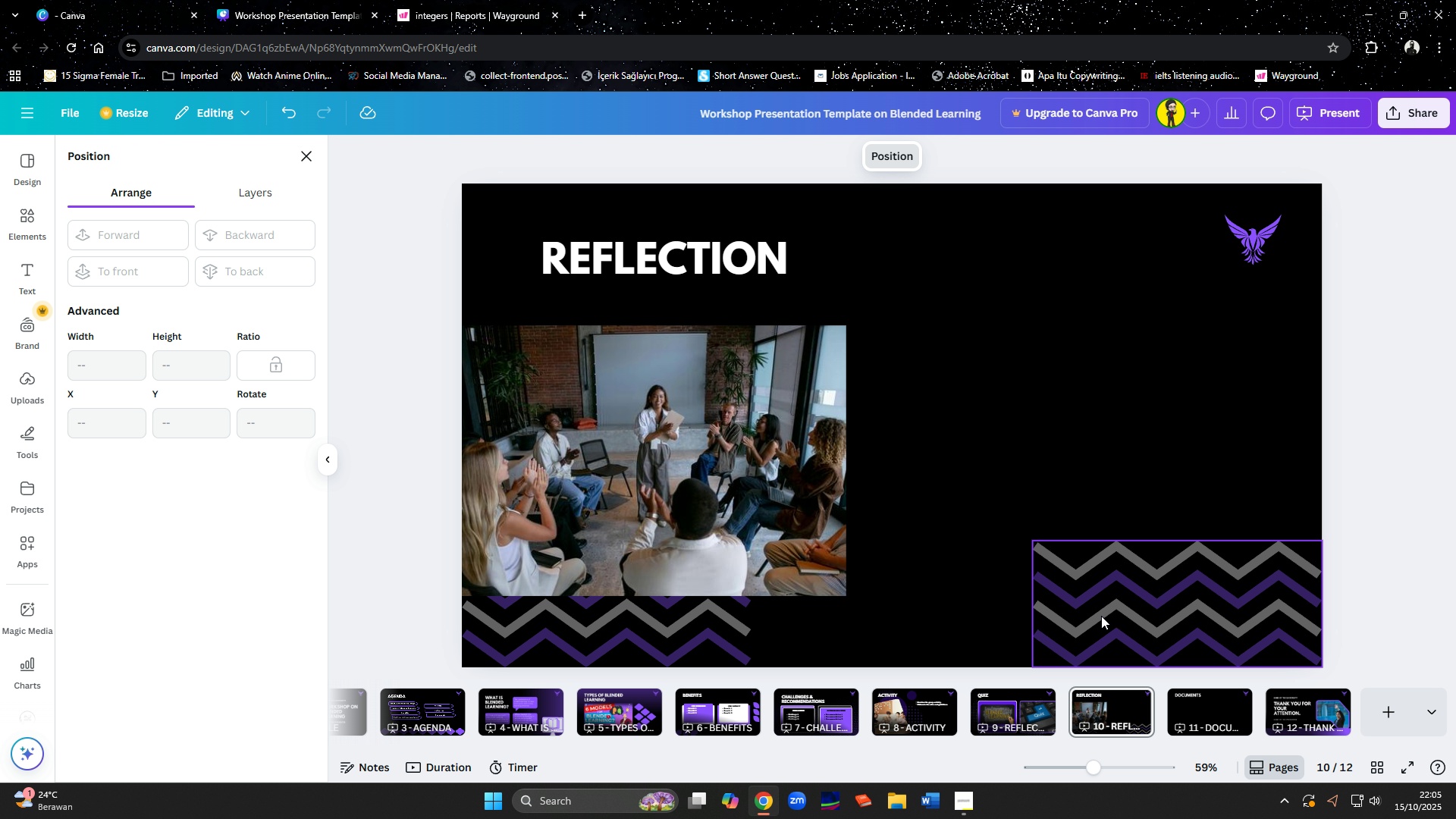 
left_click([1101, 616])
 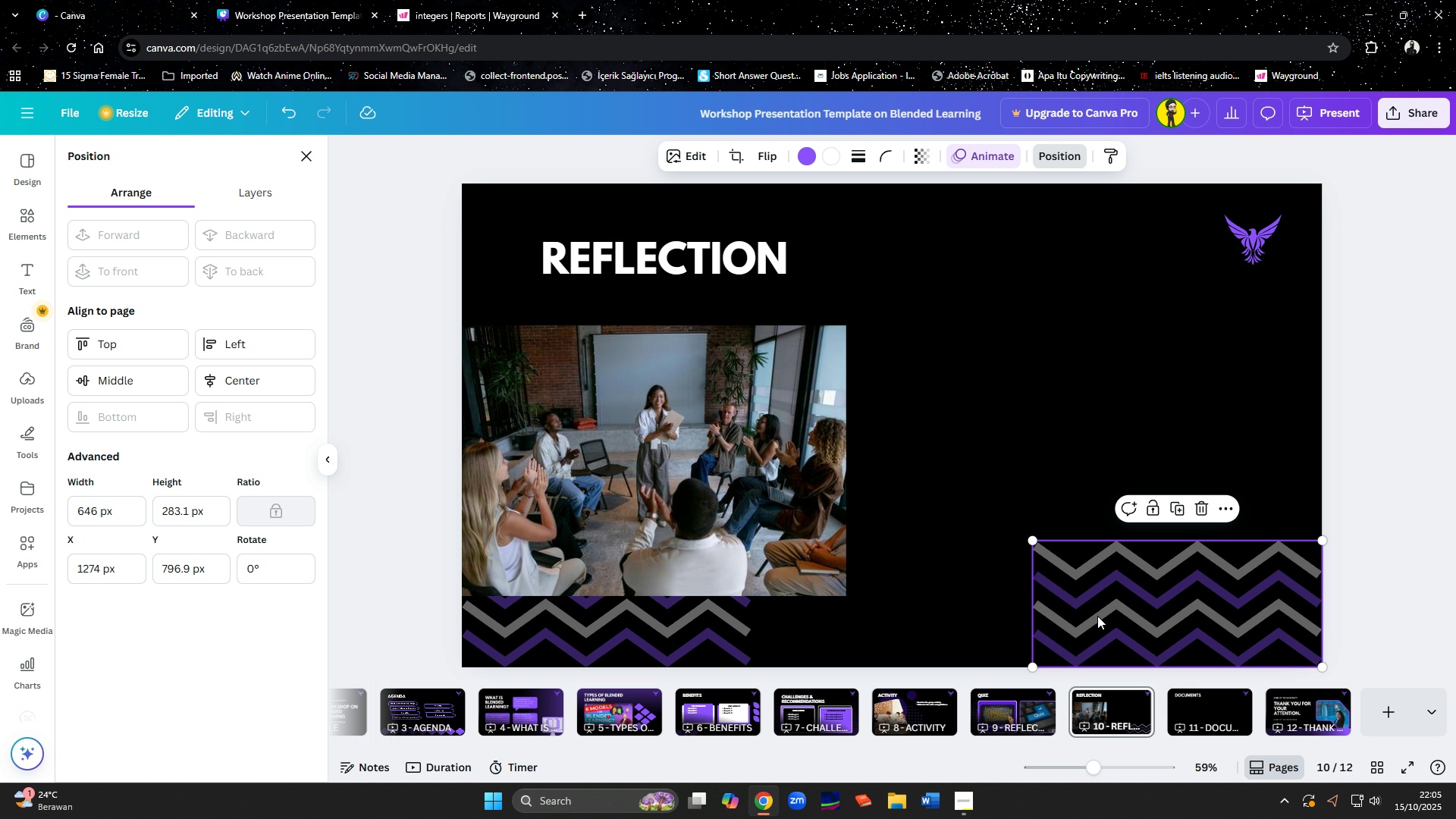 
key(Delete)
 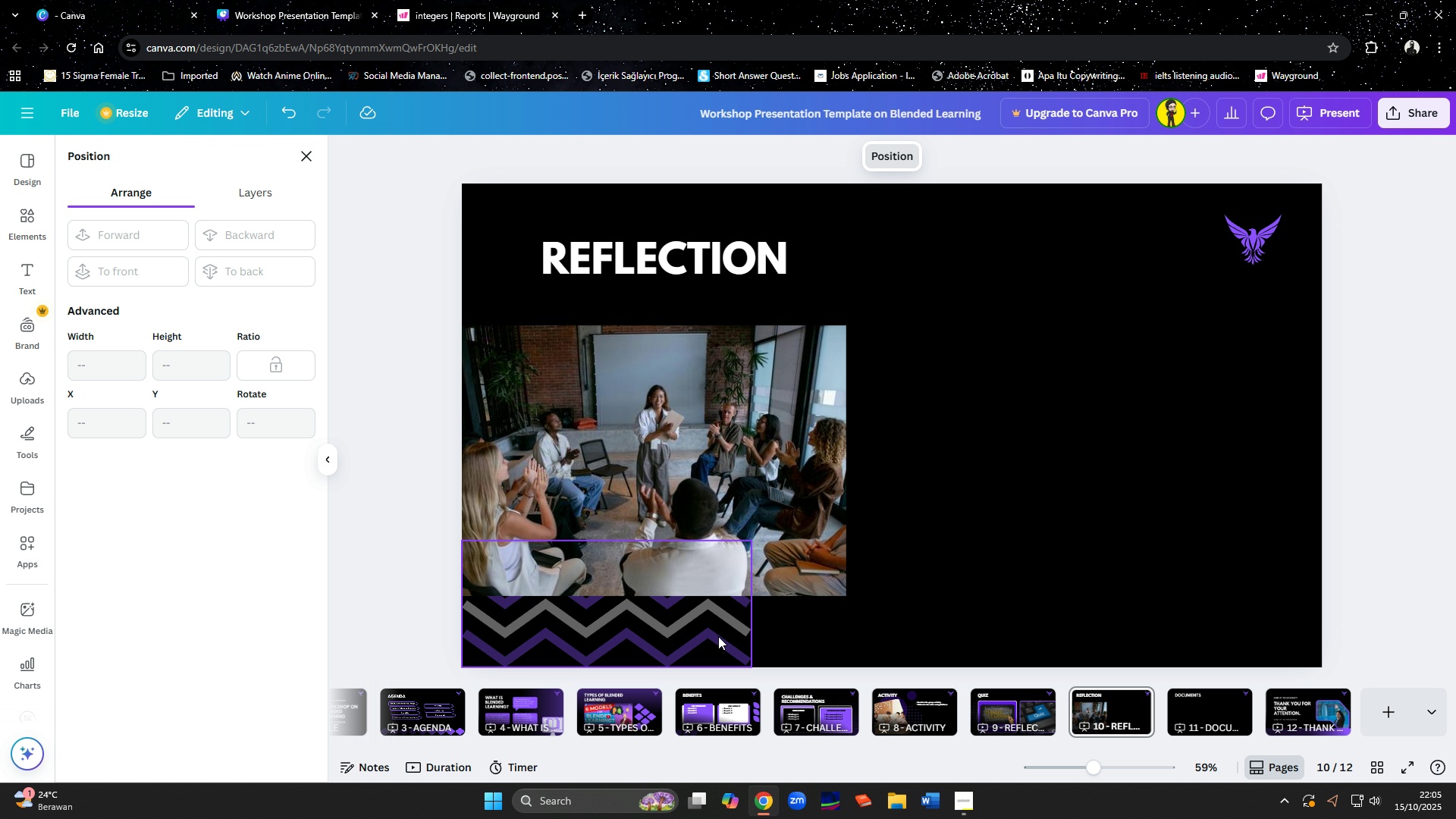 
left_click([718, 636])
 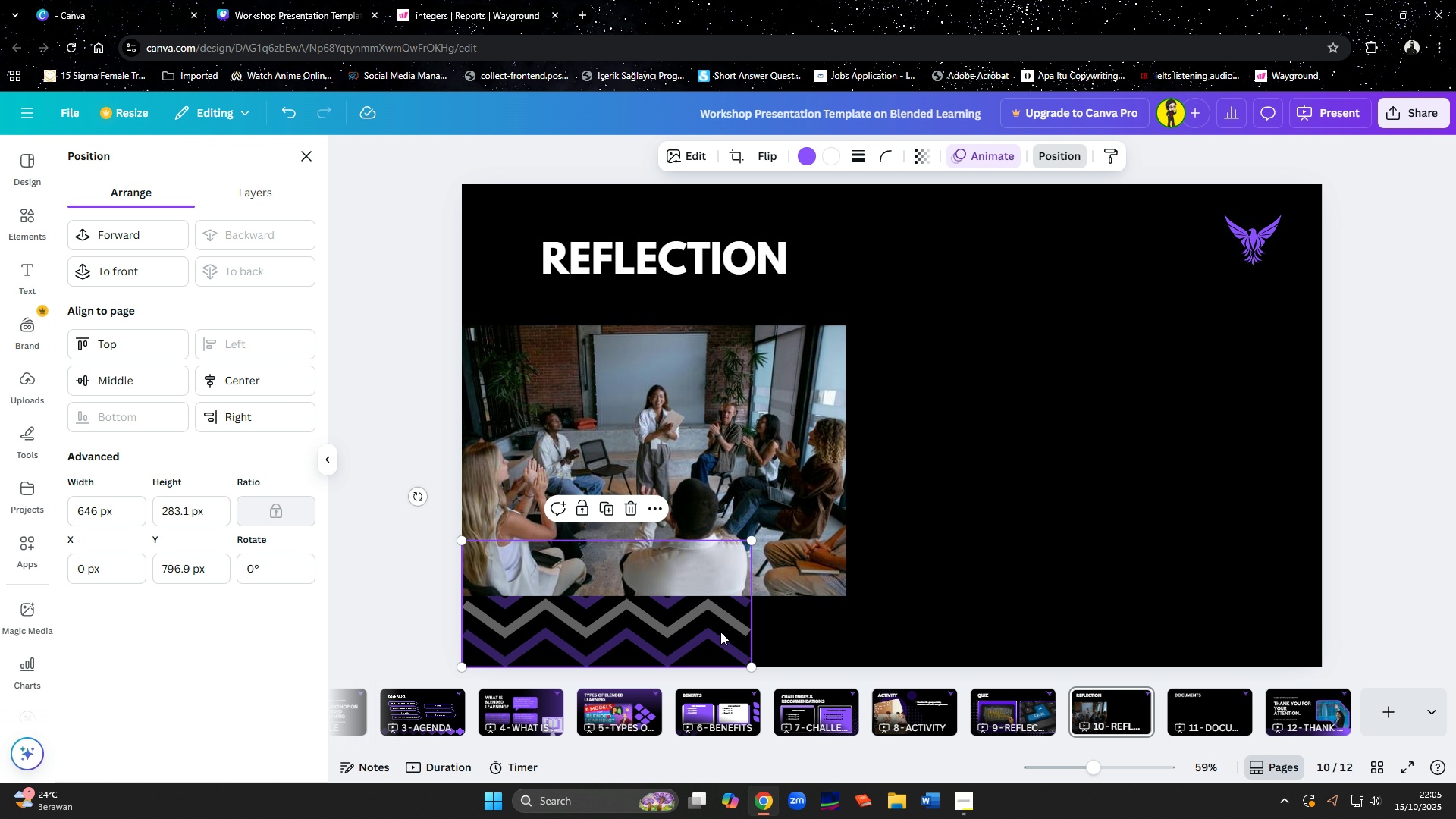 
key(Delete)
 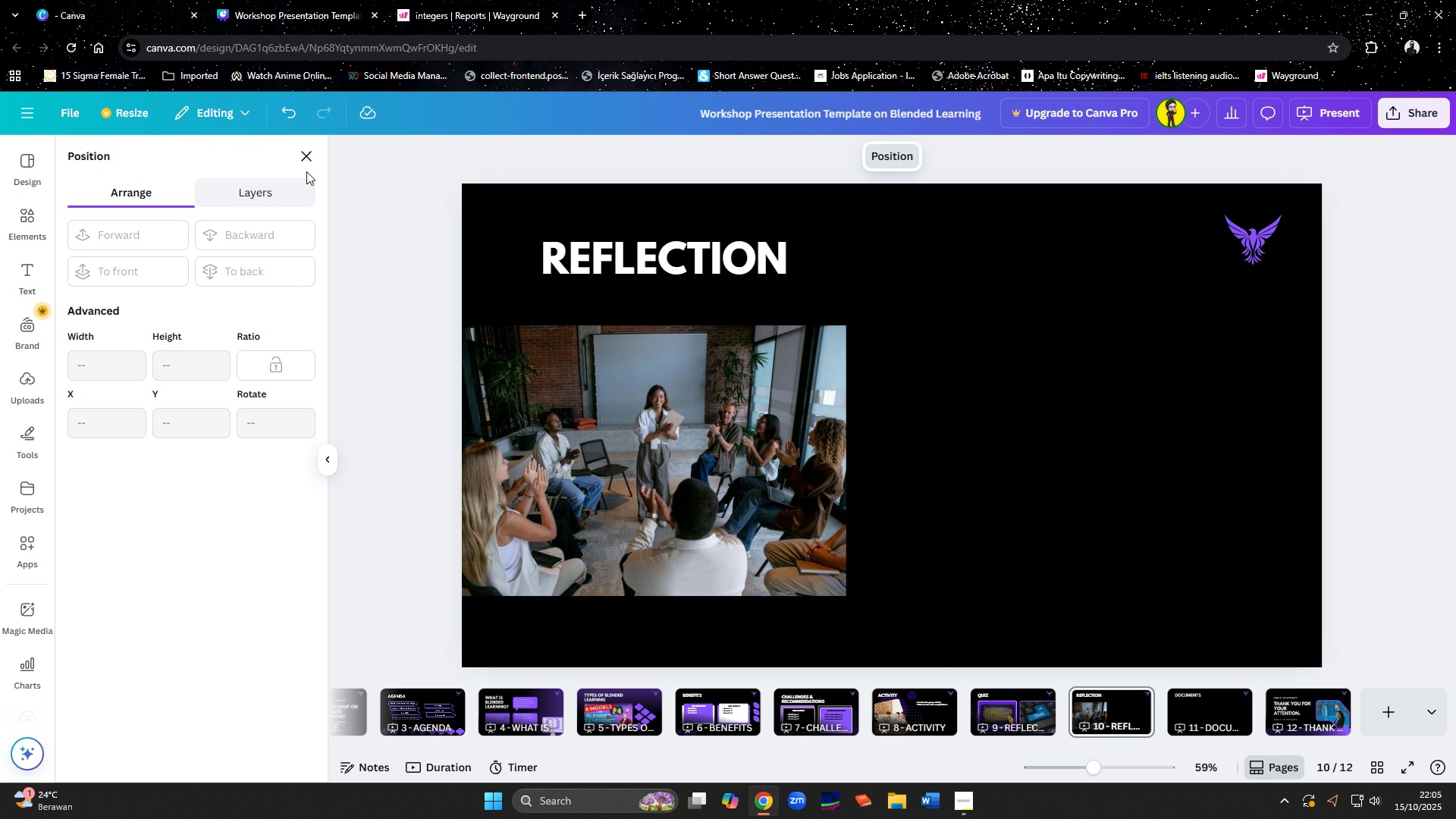 
left_click([305, 158])
 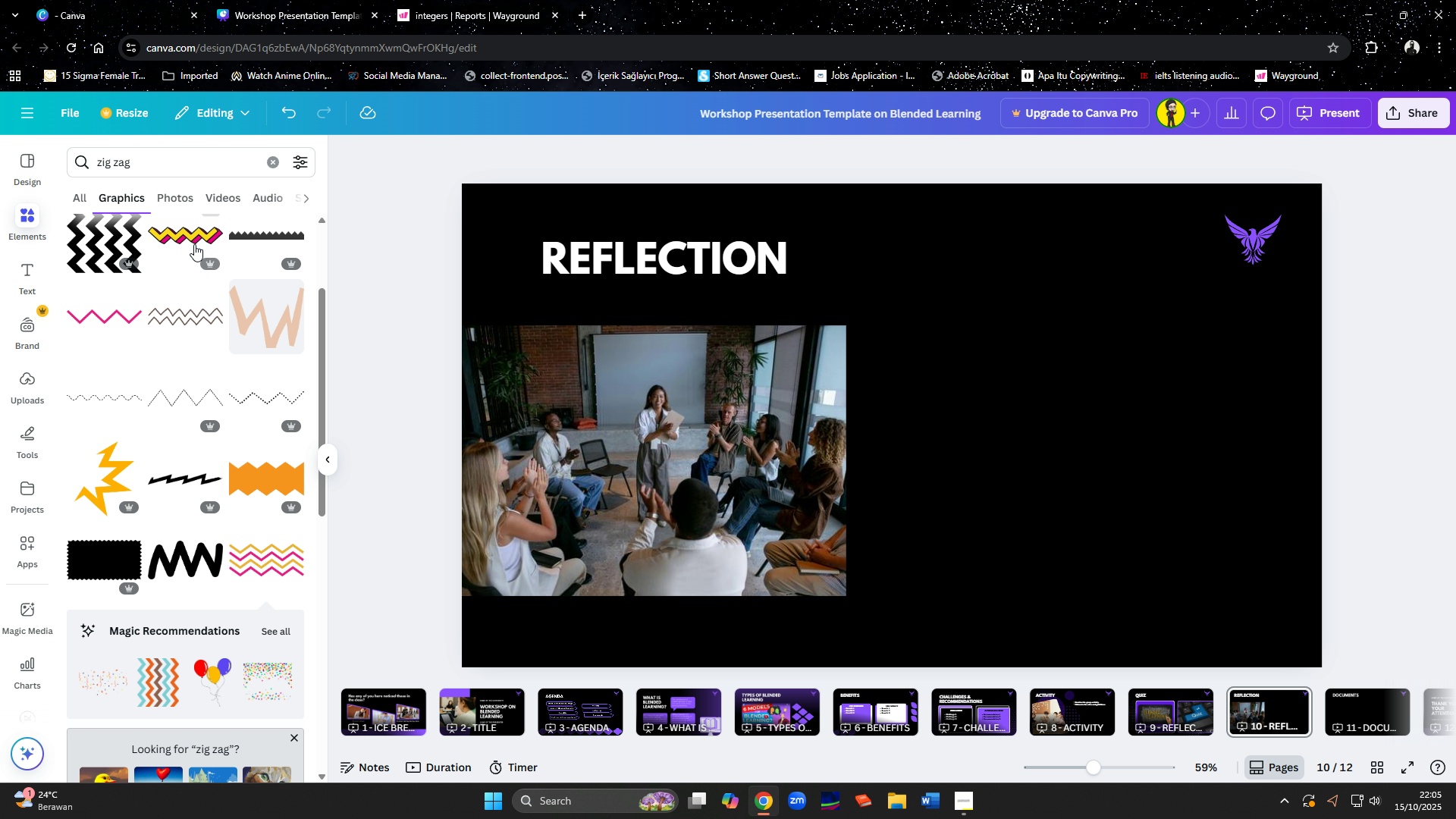 
scroll: coordinate [202, 347], scroll_direction: down, amount: 12.0
 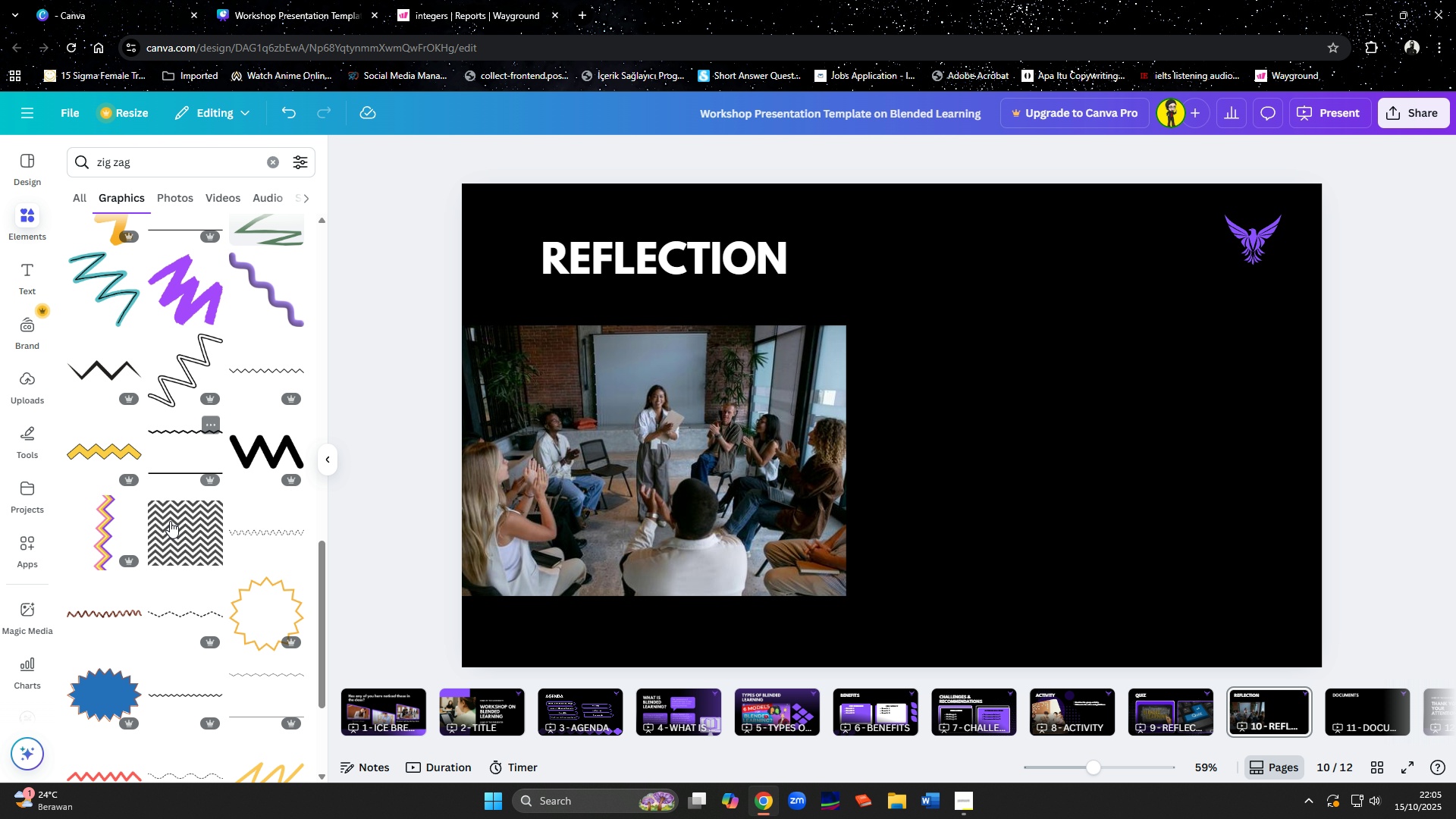 
left_click([170, 523])
 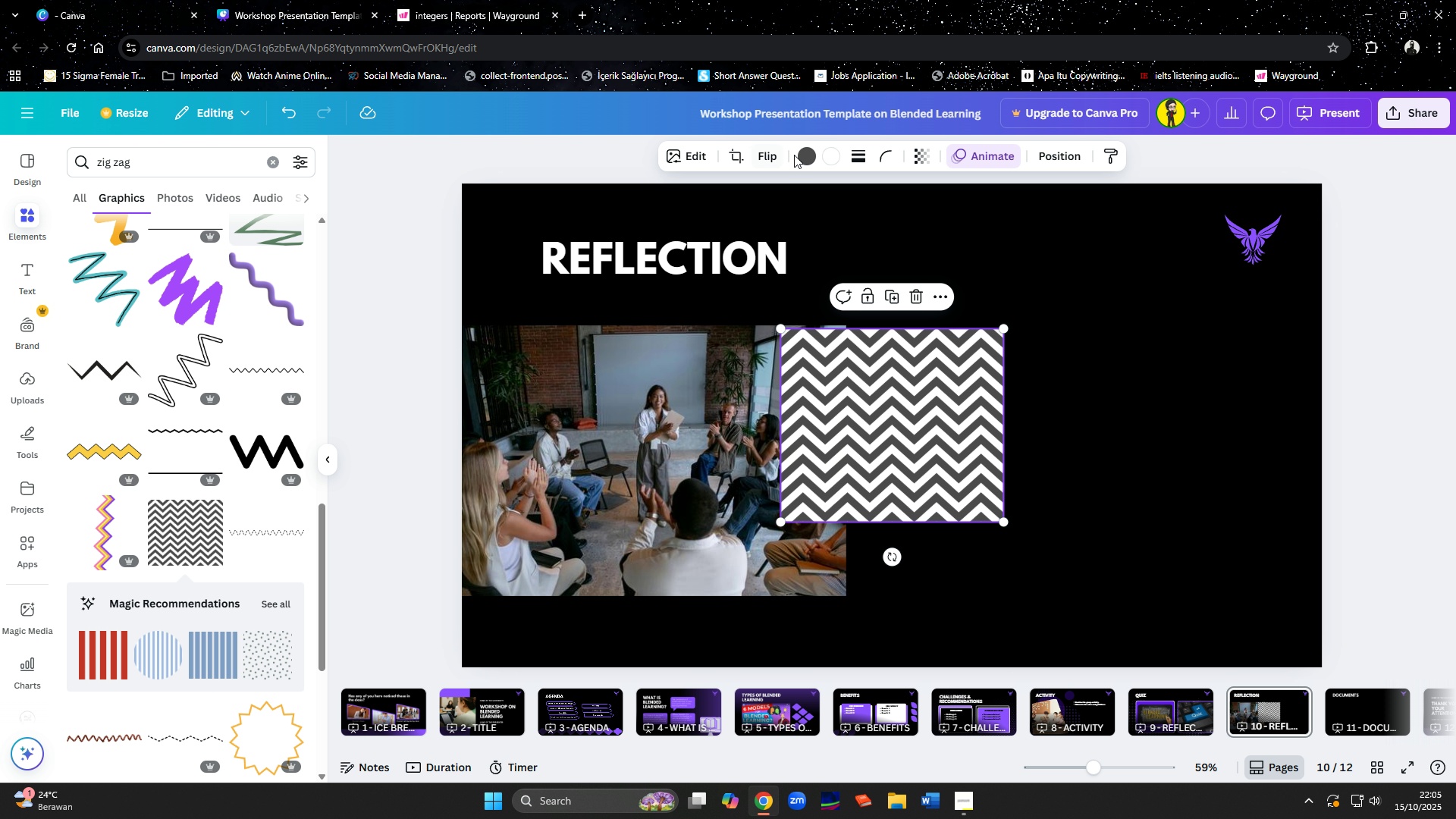 
left_click([804, 156])
 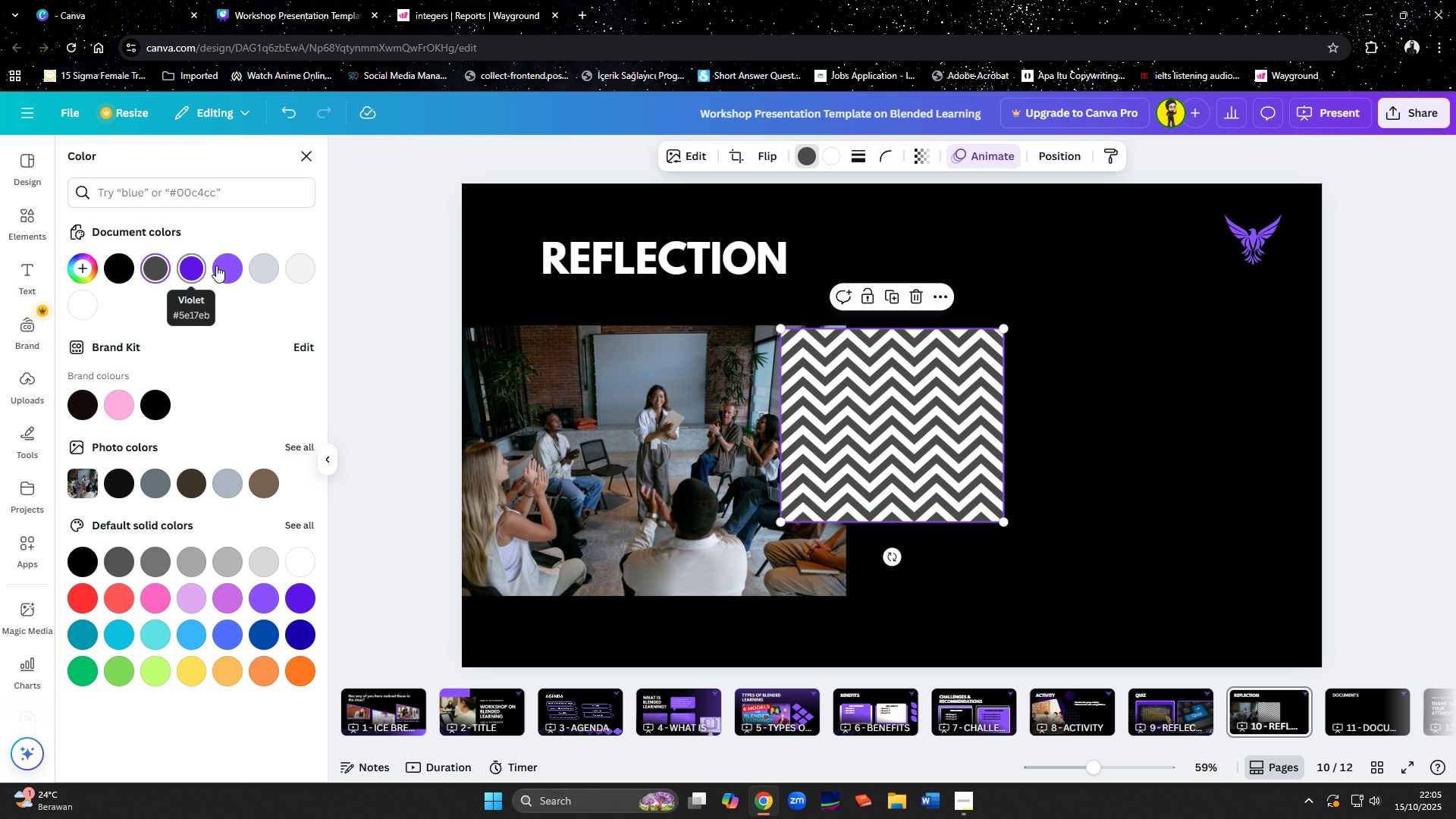 
left_click([221, 267])
 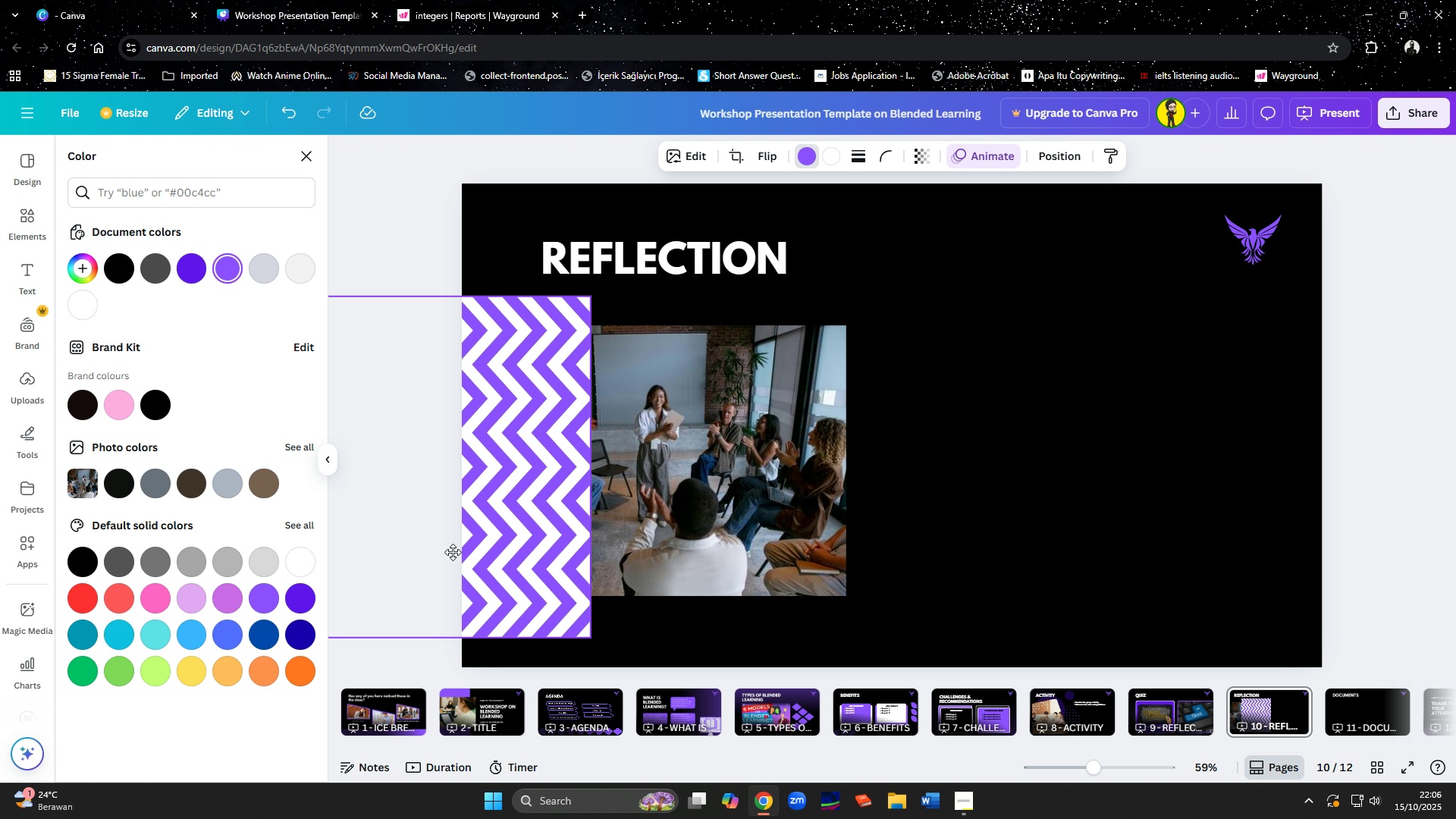 
wait(31.49)
 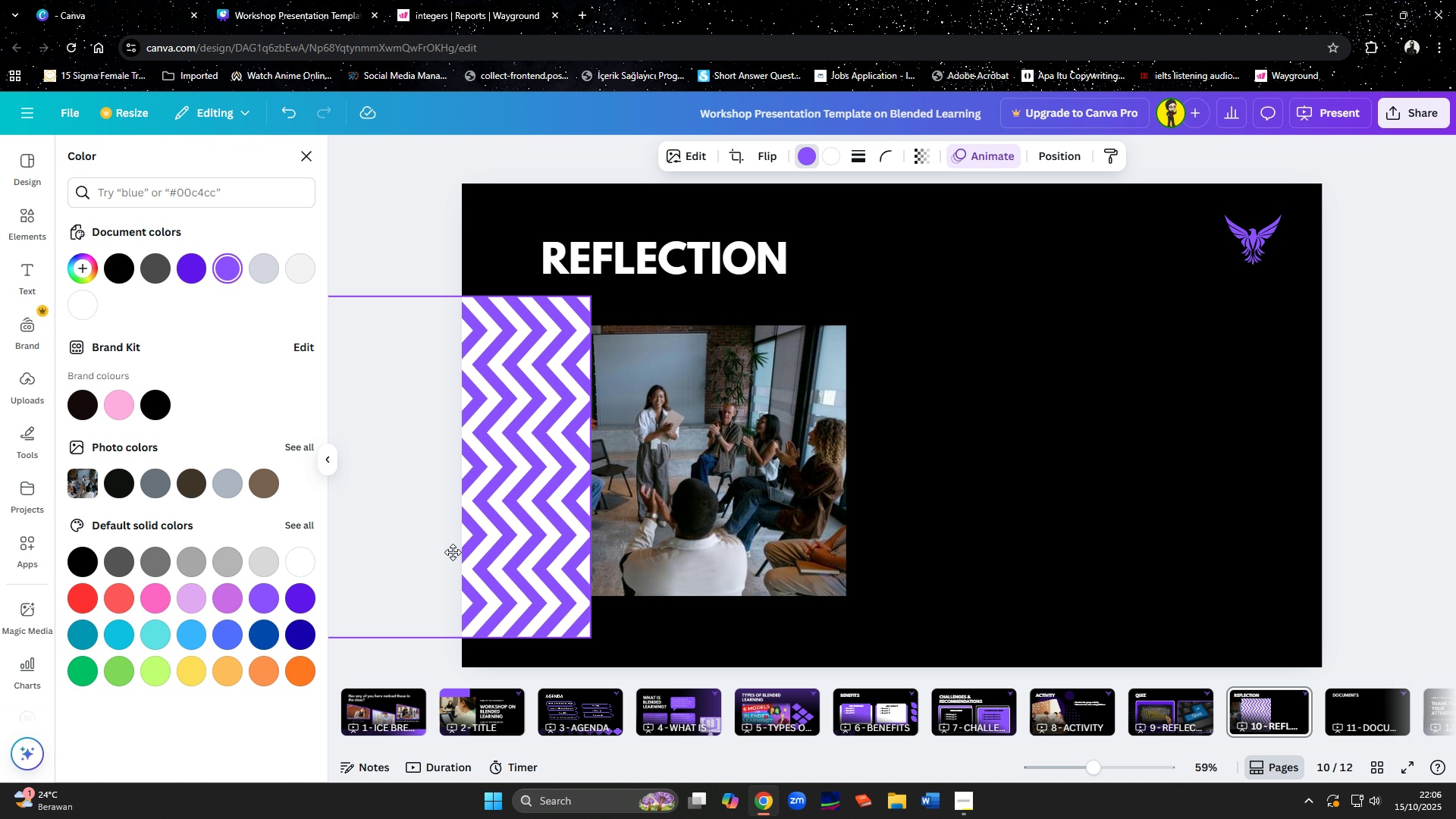 
left_click([880, 153])
 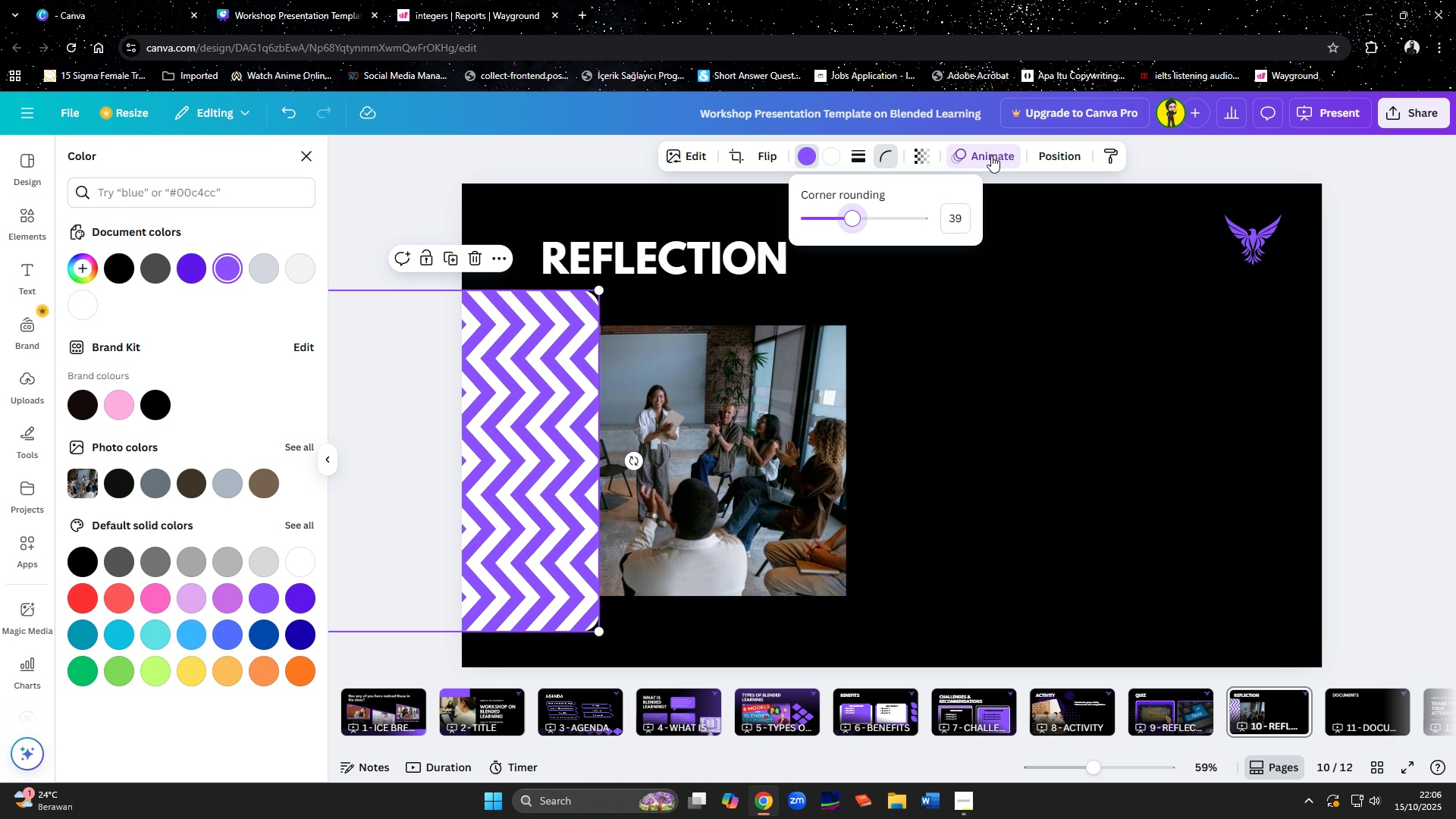 
left_click([1058, 153])
 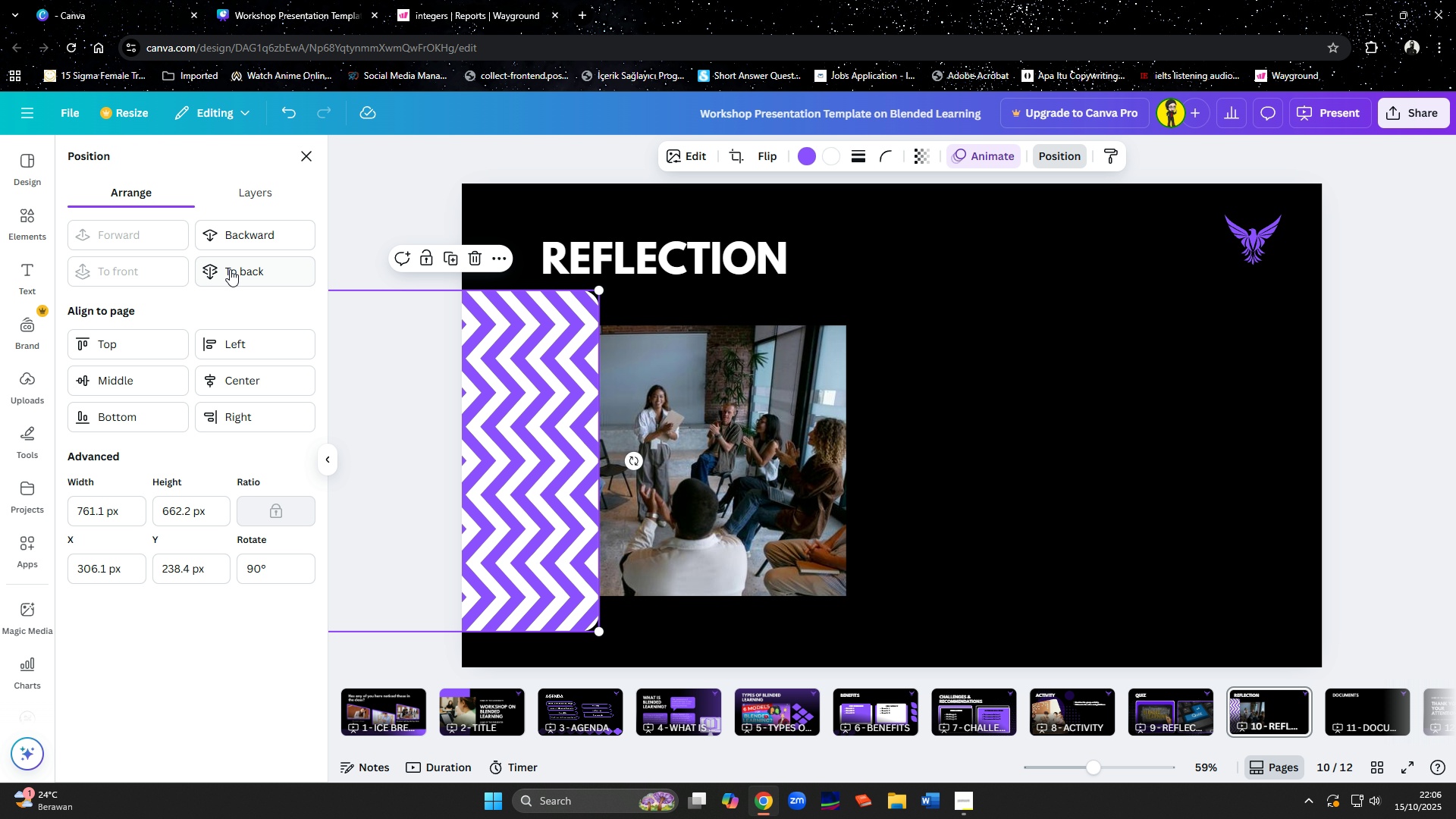 
left_click([233, 271])
 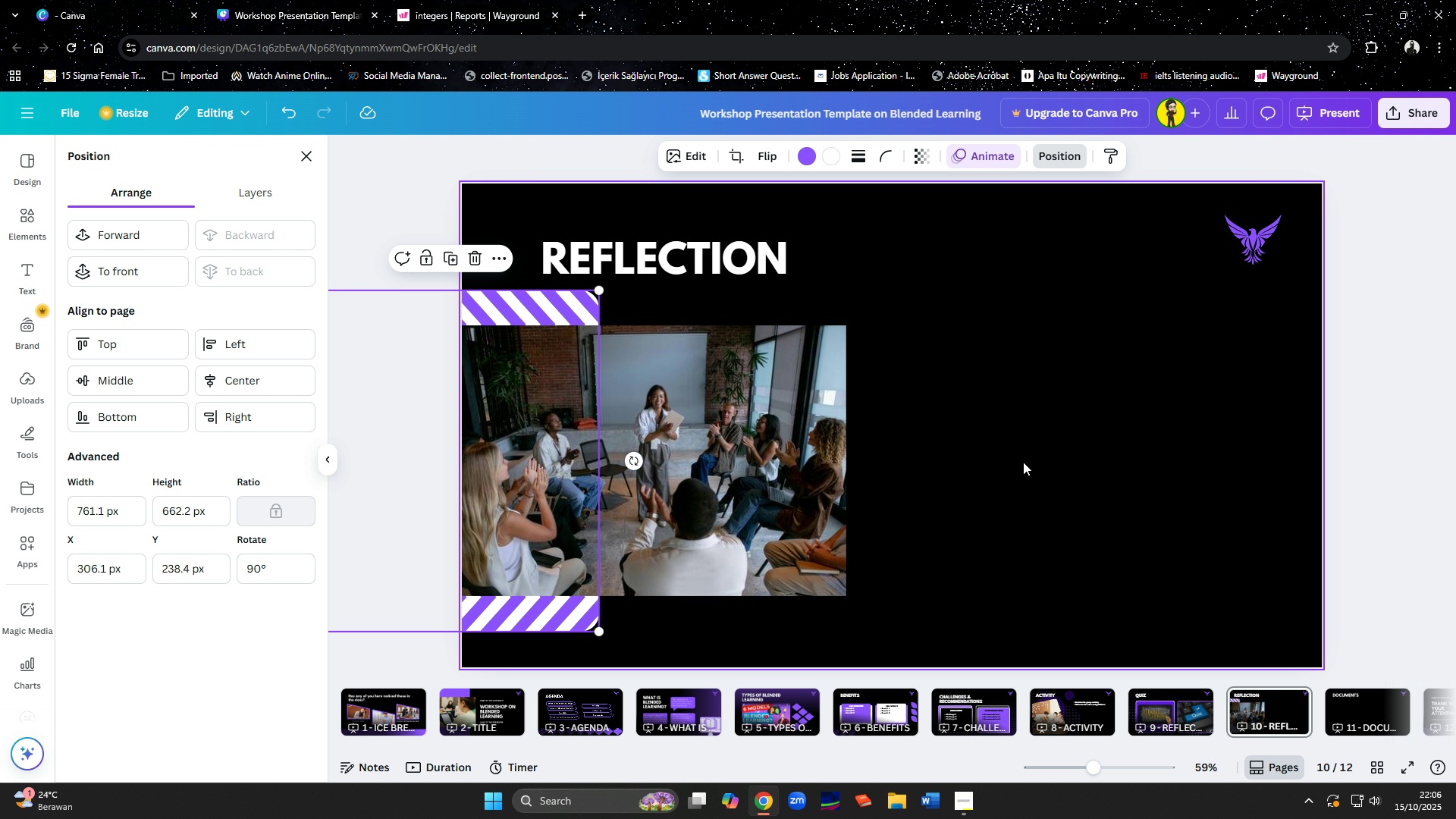 
left_click([1026, 463])
 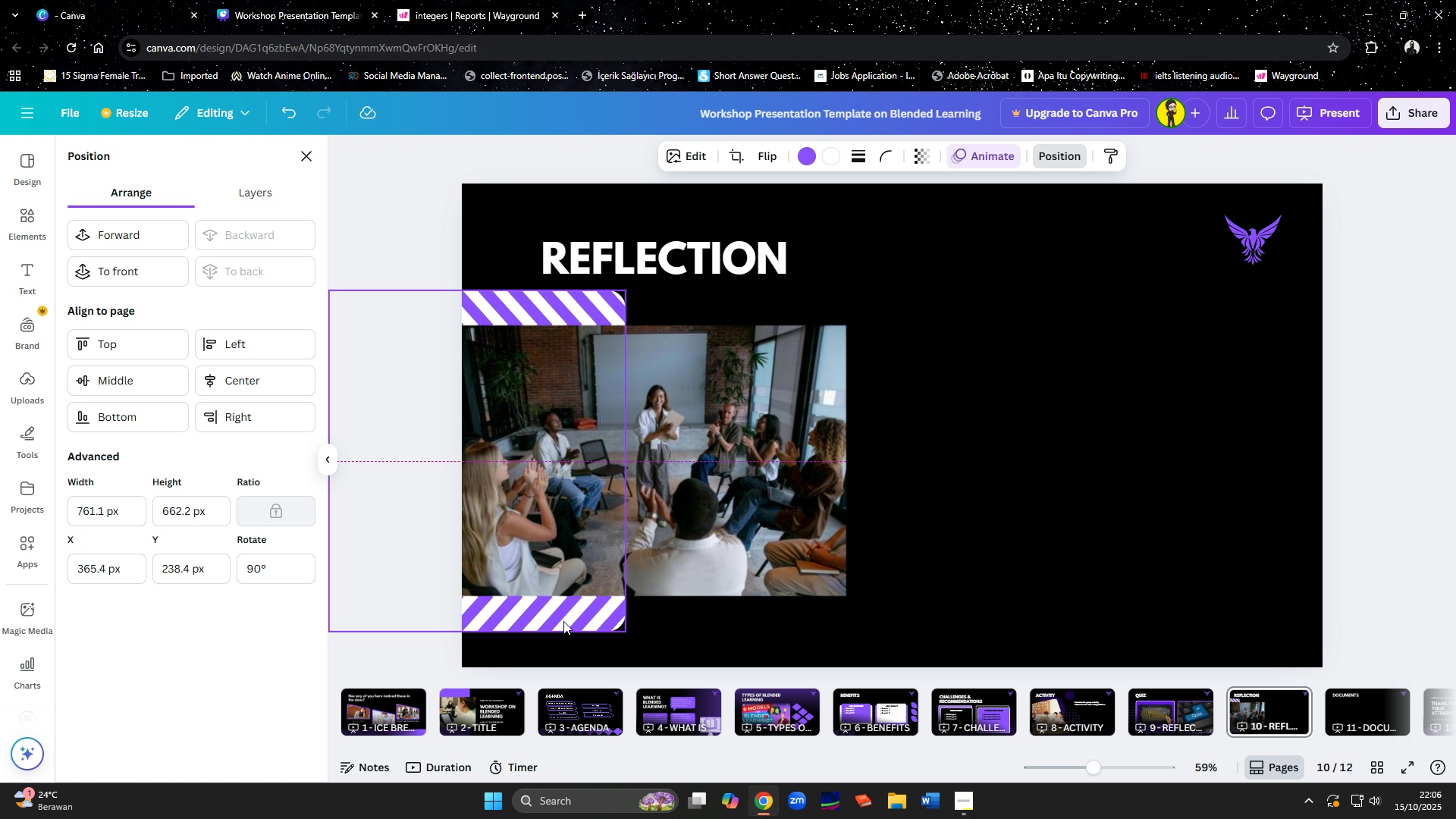 
left_click([919, 588])
 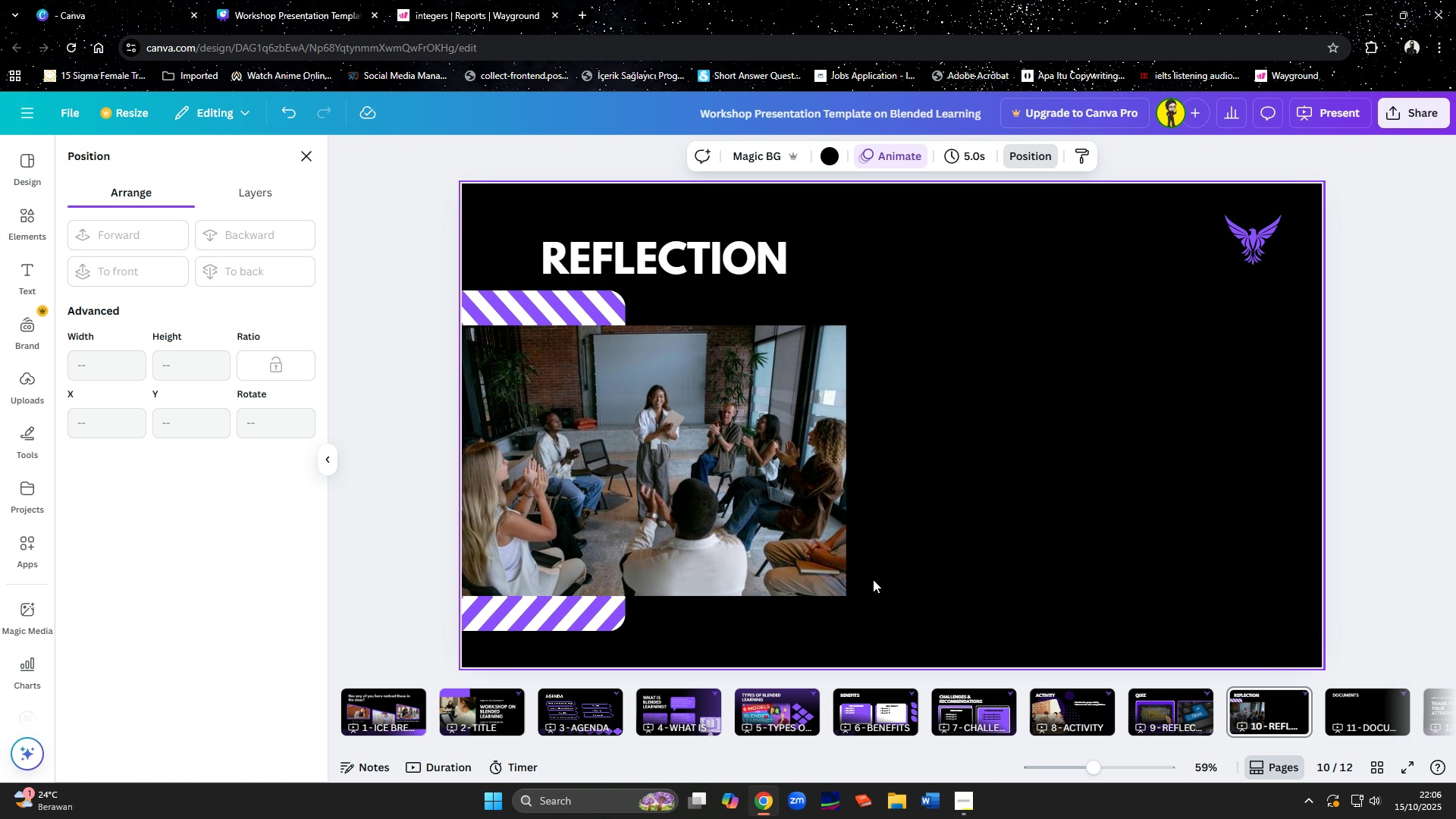 
left_click([764, 484])
 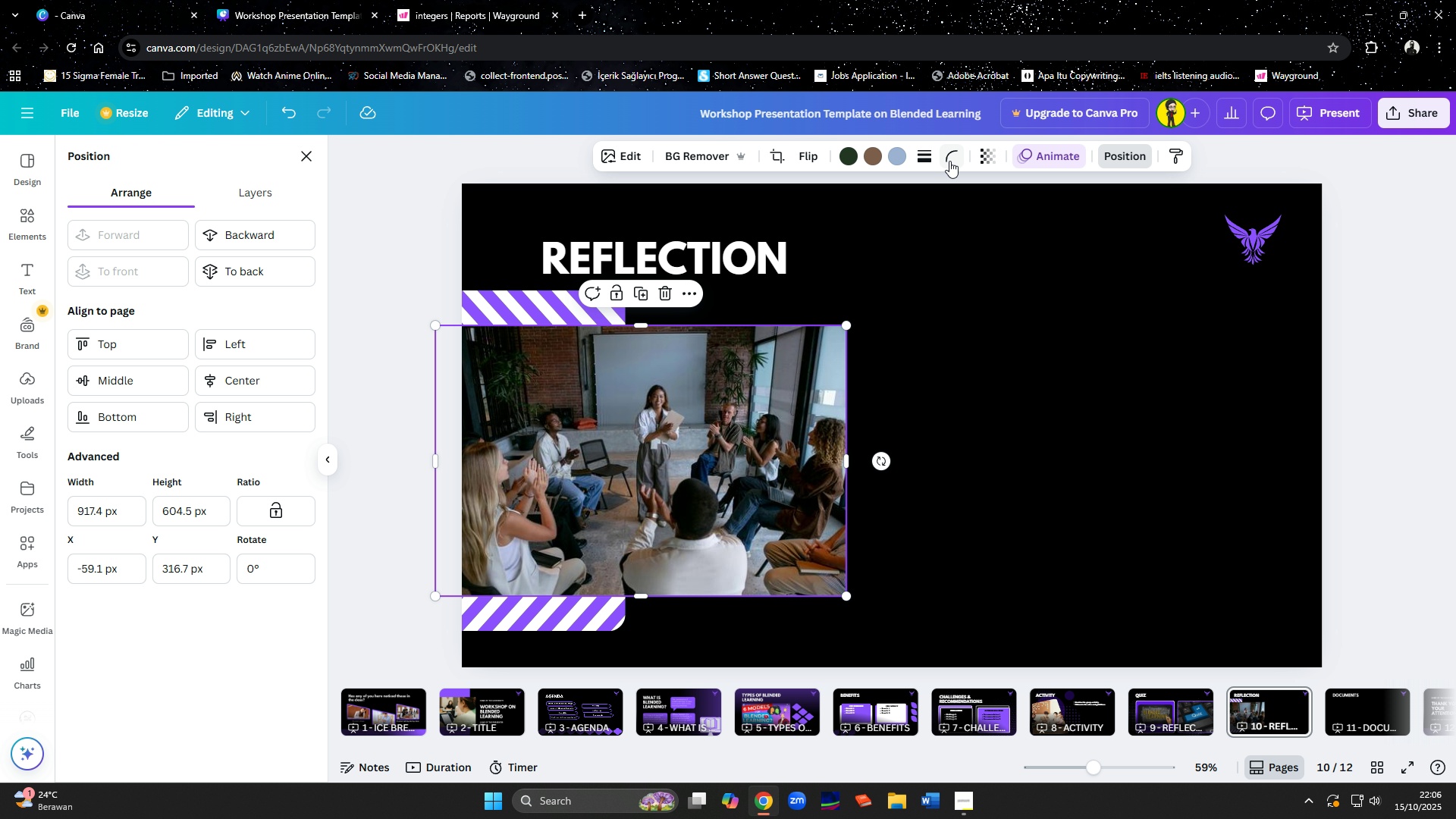 
left_click([962, 153])
 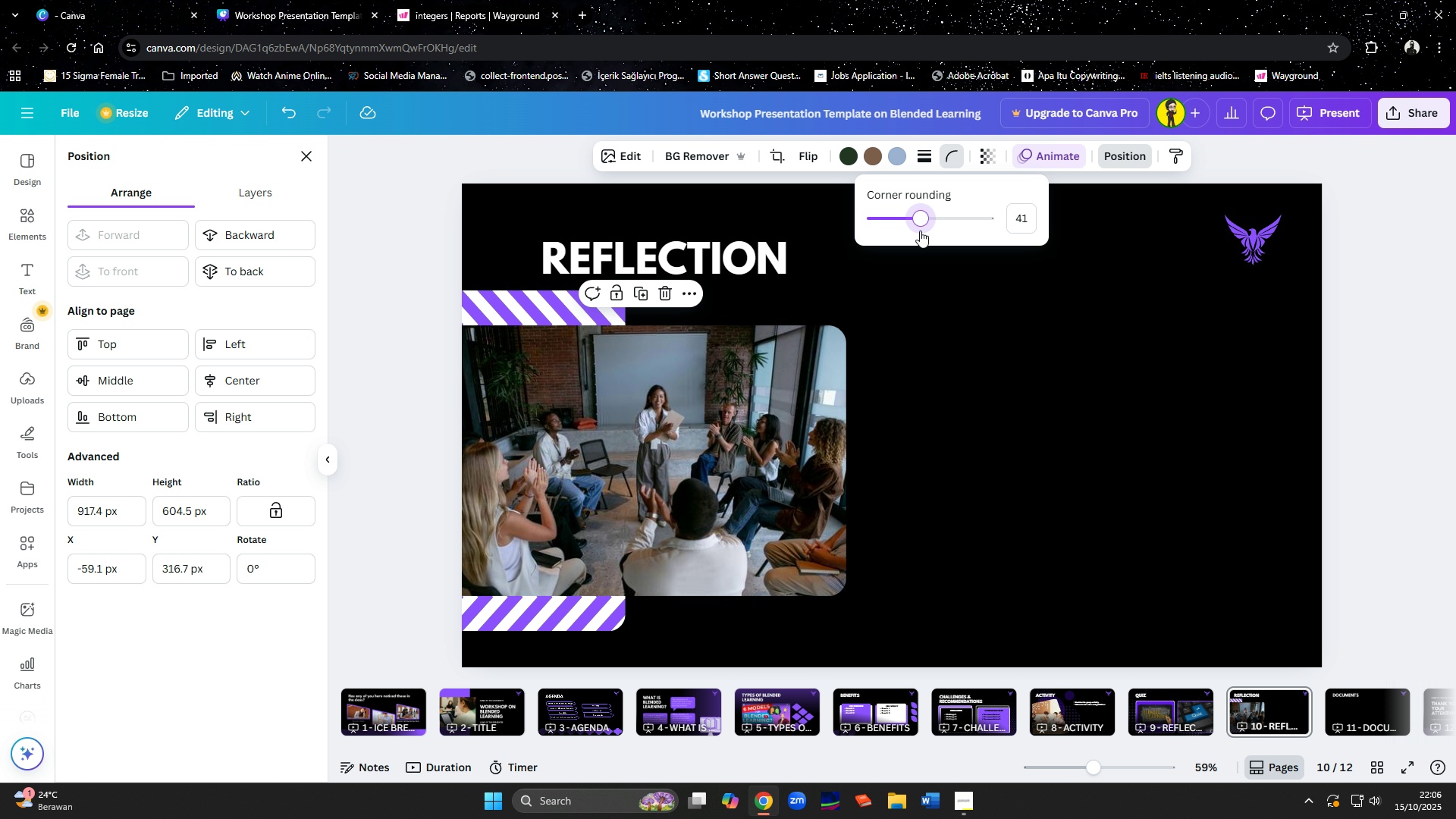 
left_click([965, 365])
 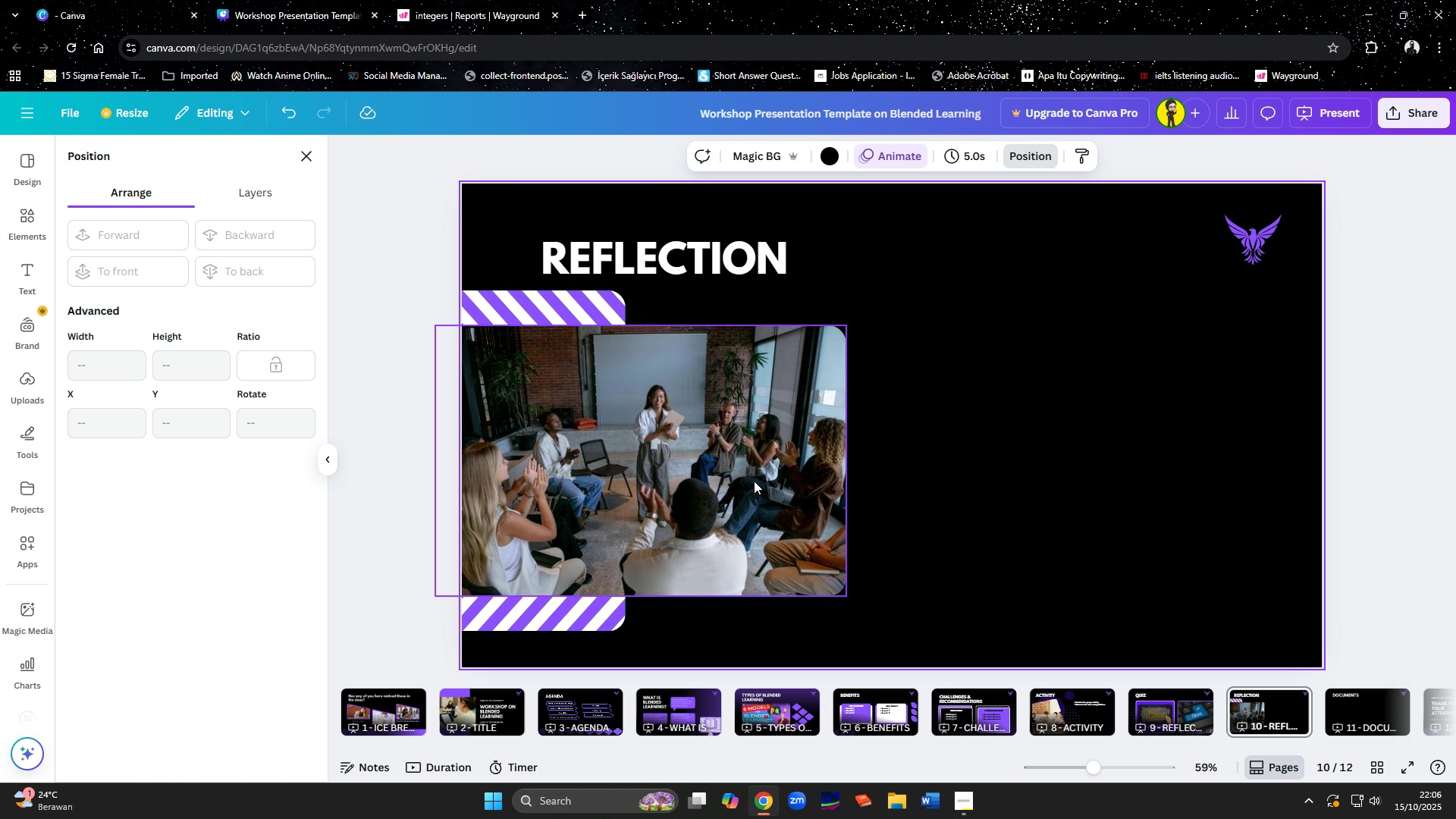 
left_click([610, 556])
 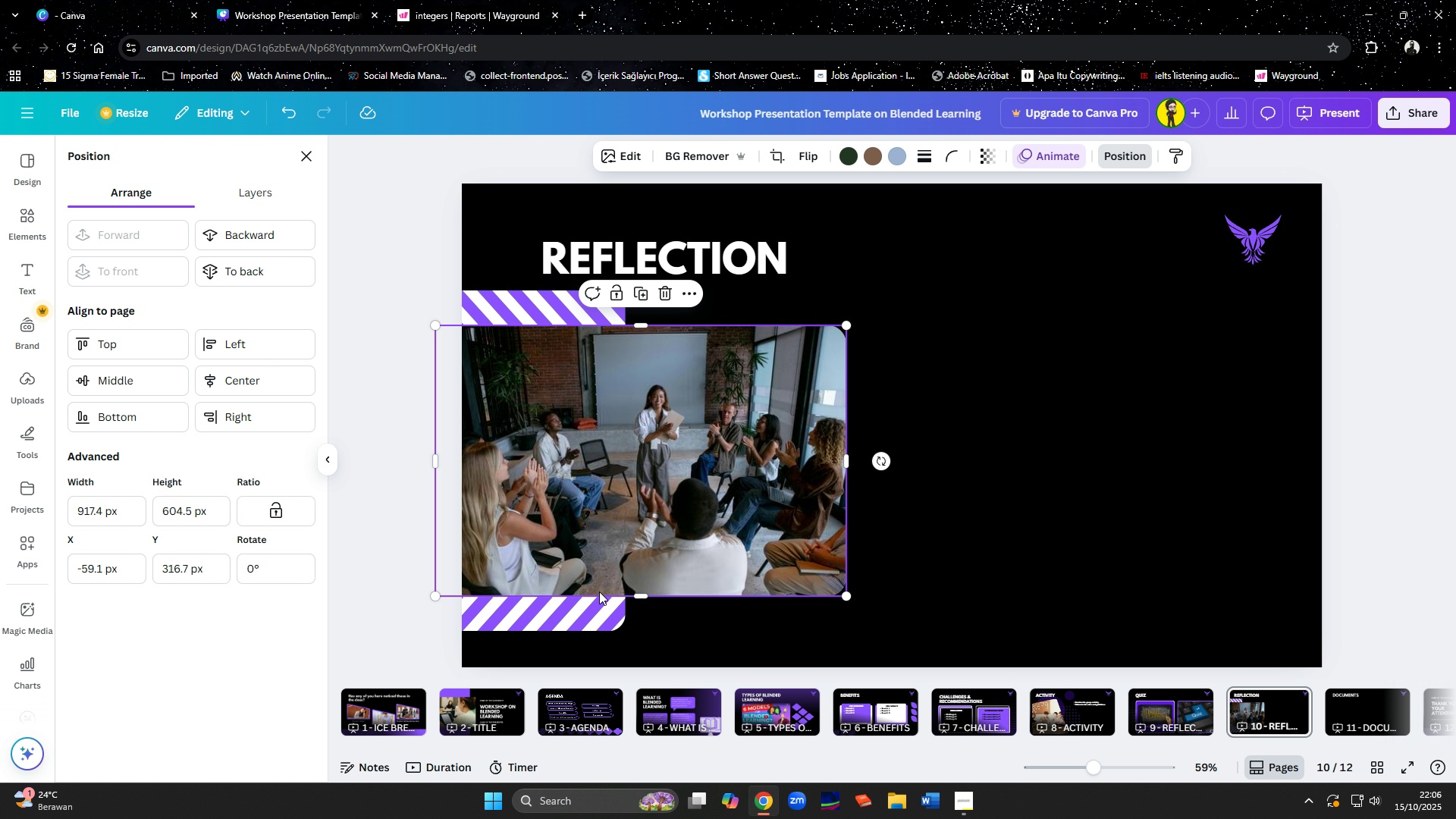 
hold_key(key=ShiftLeft, duration=0.58)
 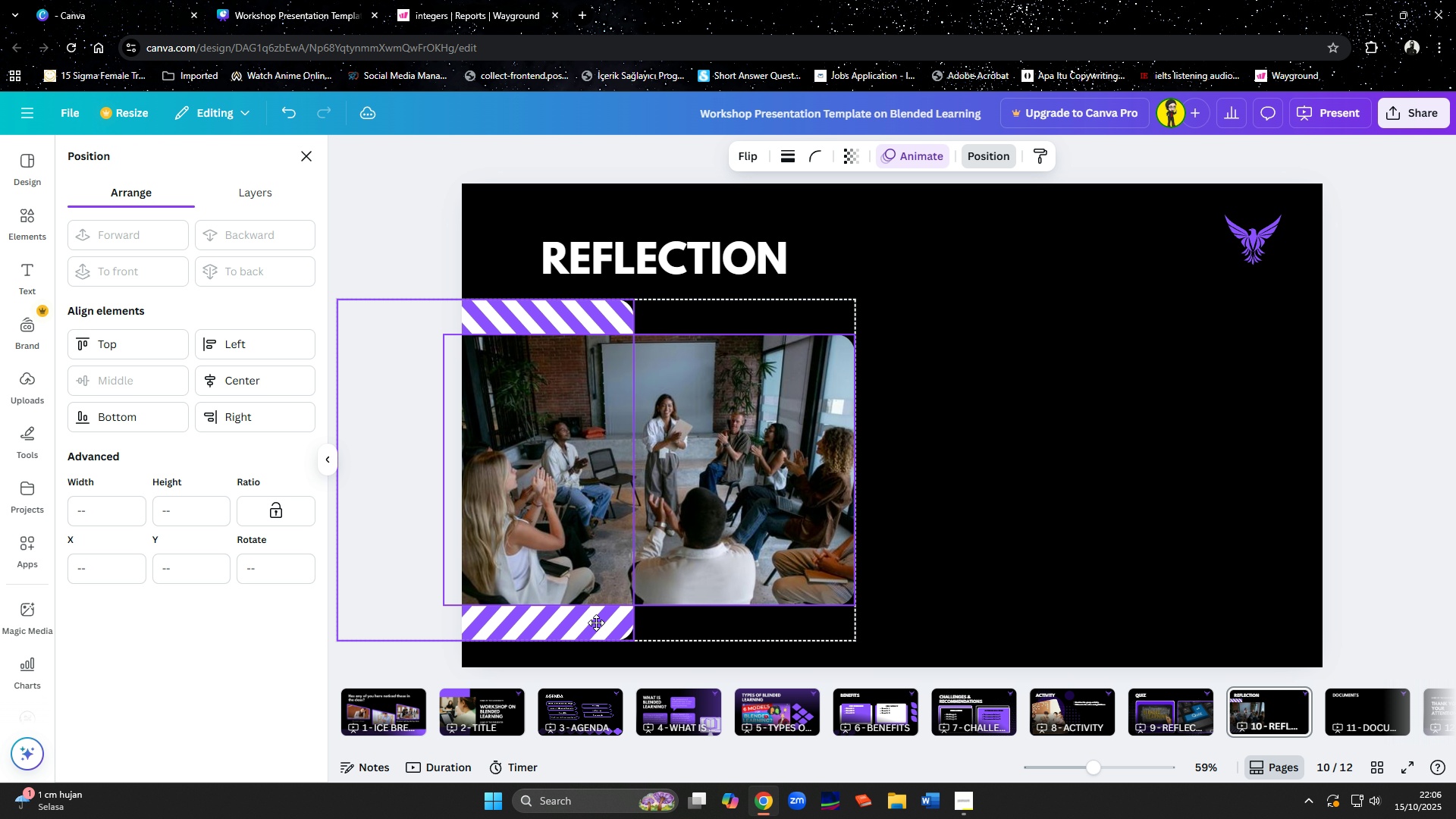 
mouse_move([877, 714])
 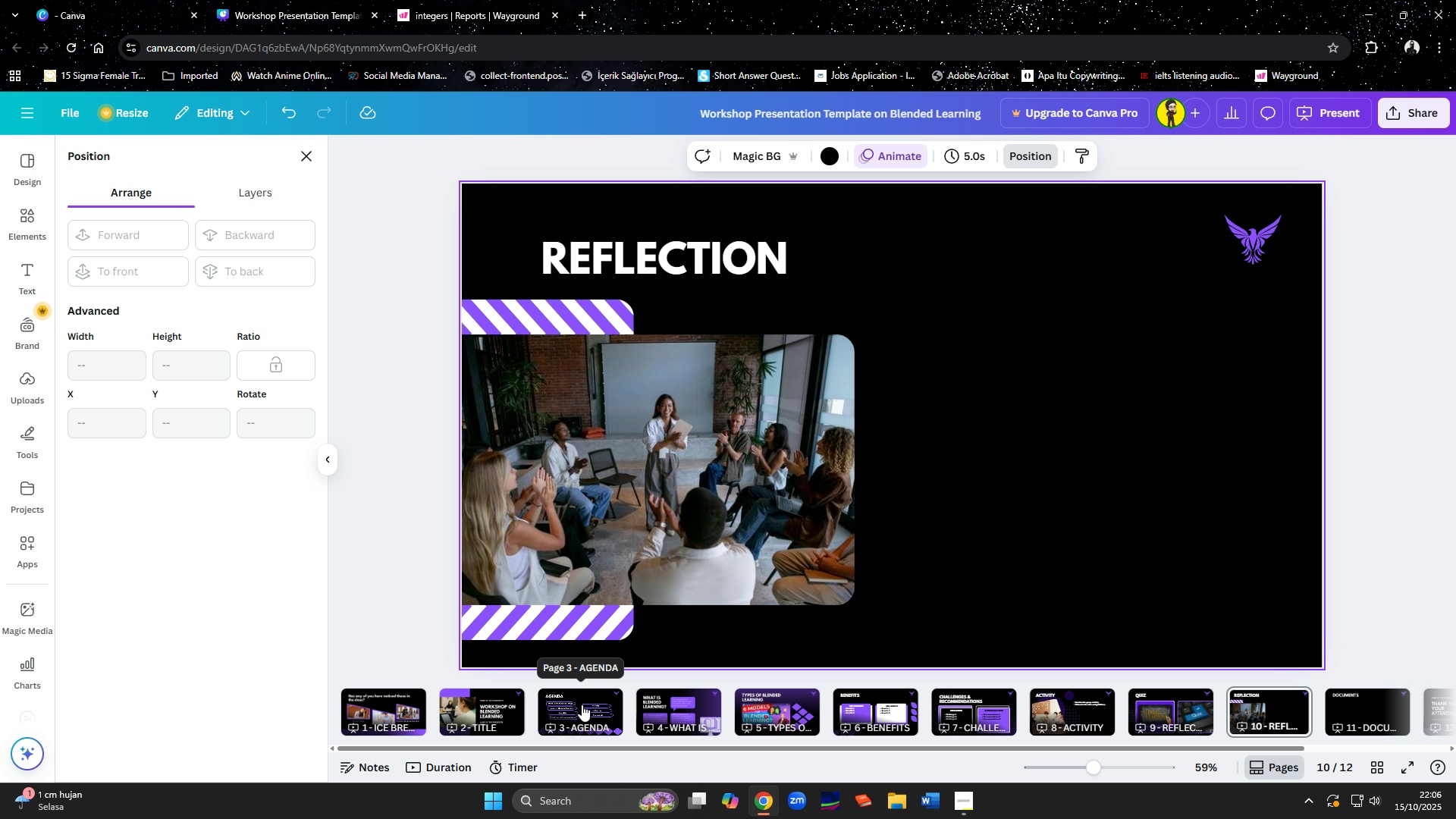 
left_click([691, 707])
 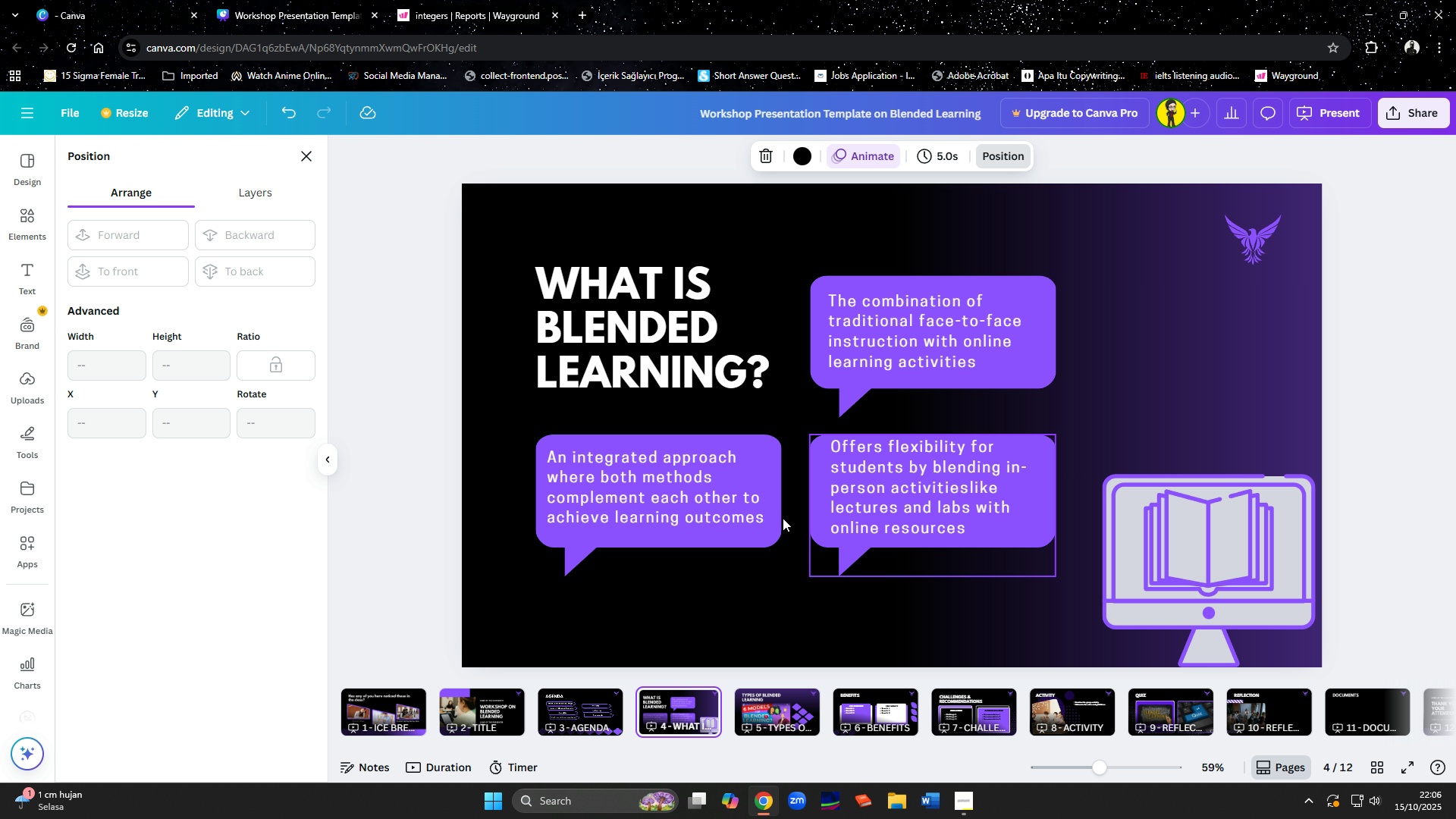 
left_click([660, 501])
 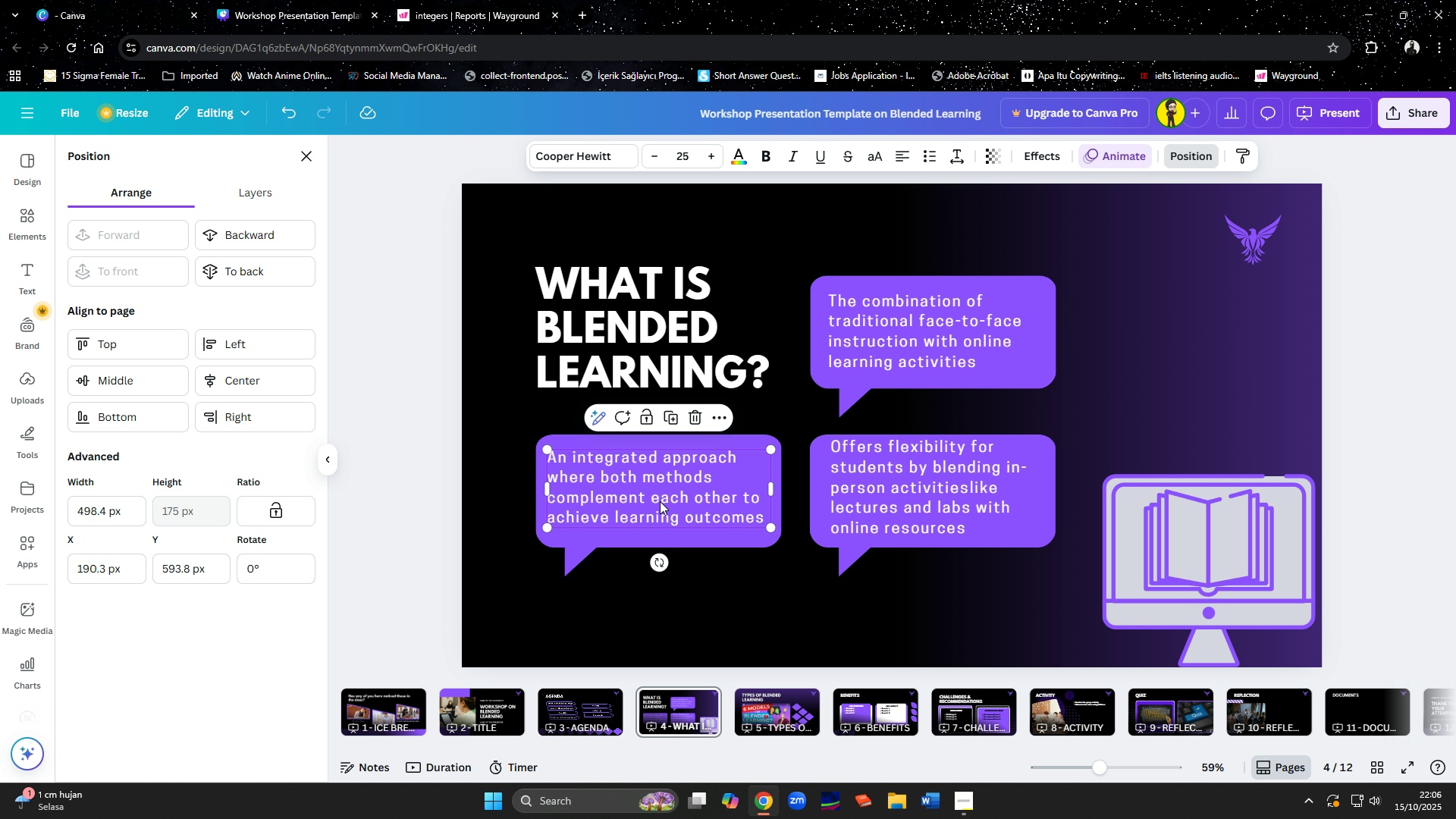 
key(Control+C)
 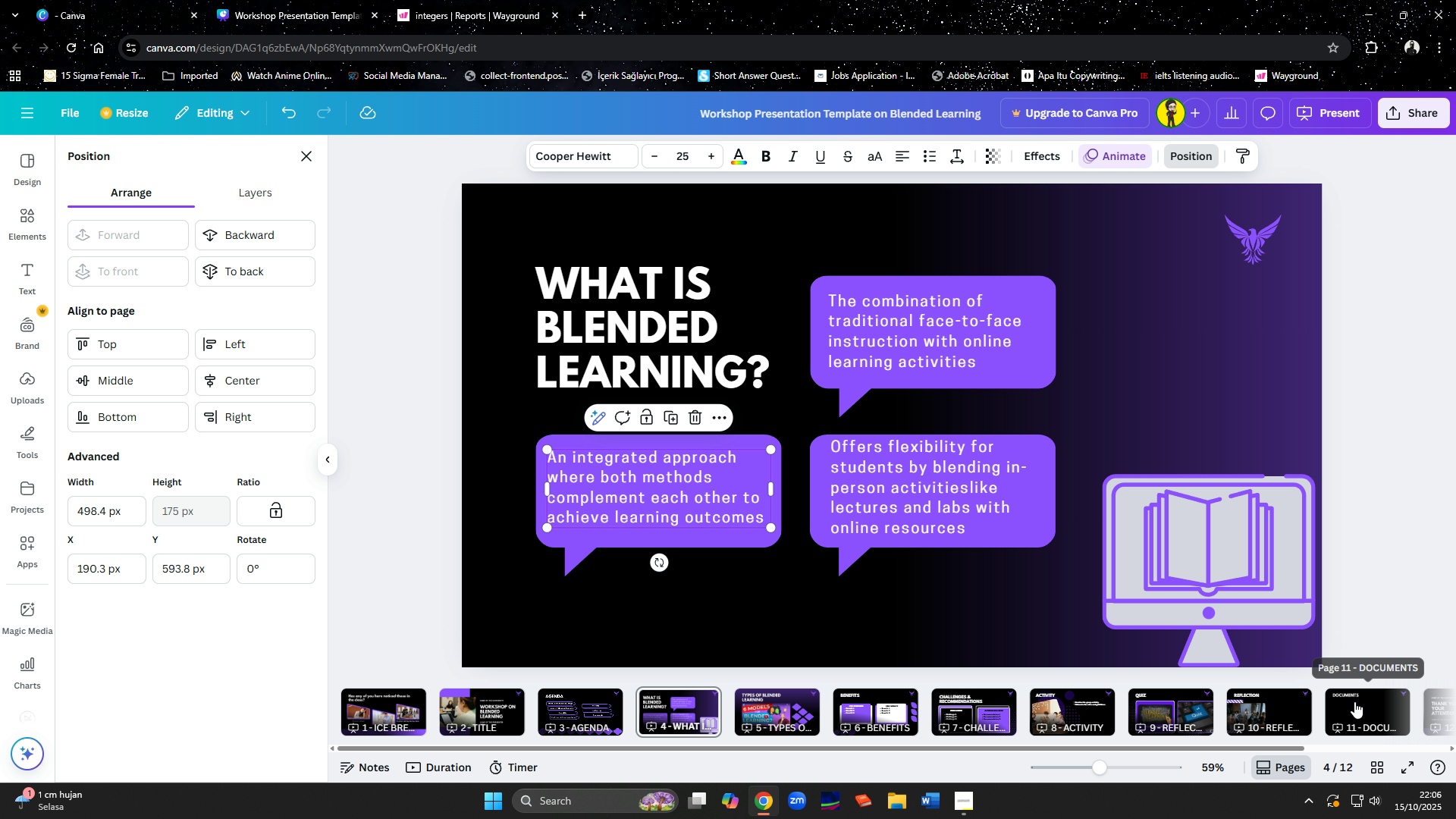 
left_click([1282, 701])
 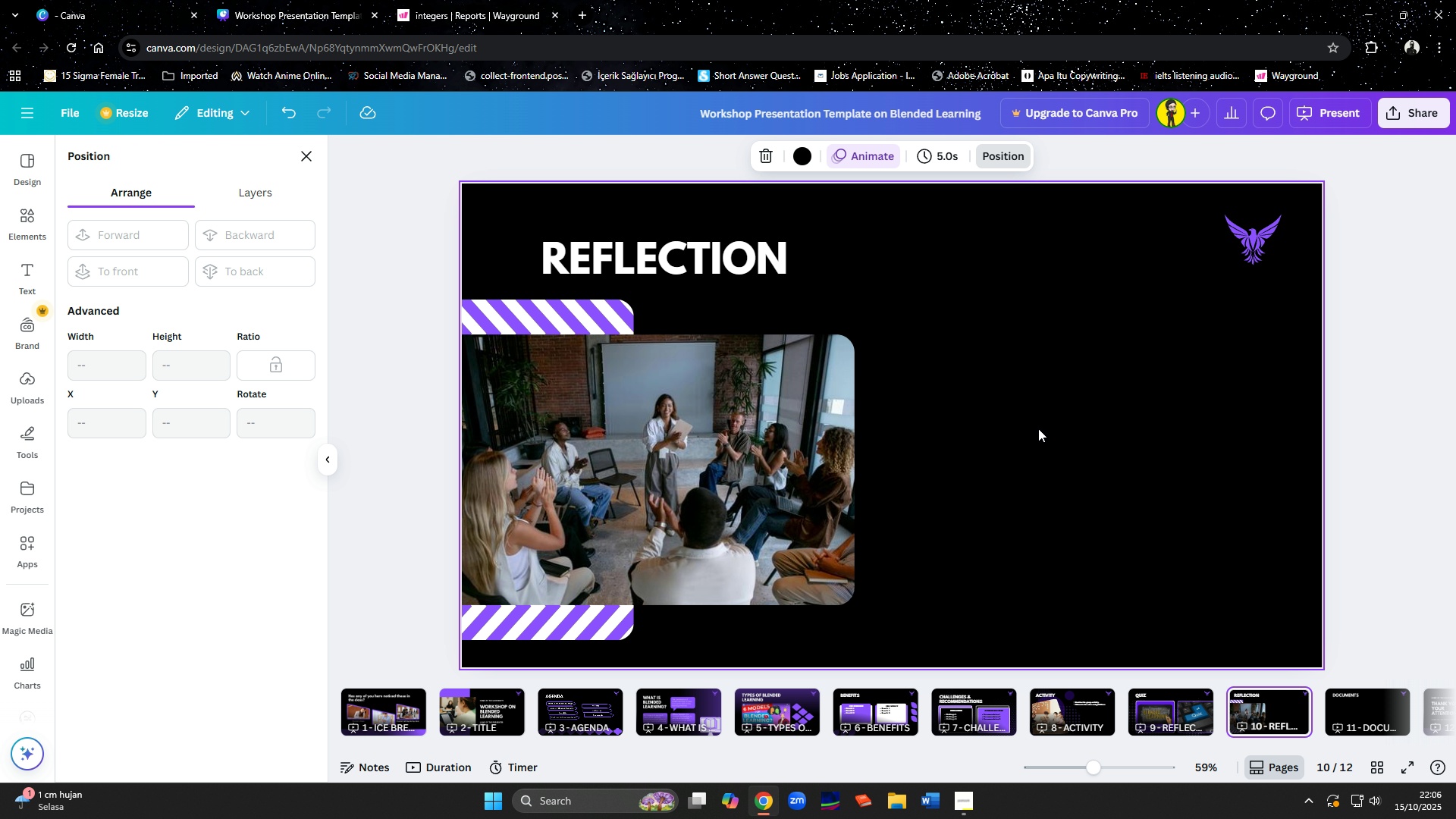 
left_click([1038, 428])
 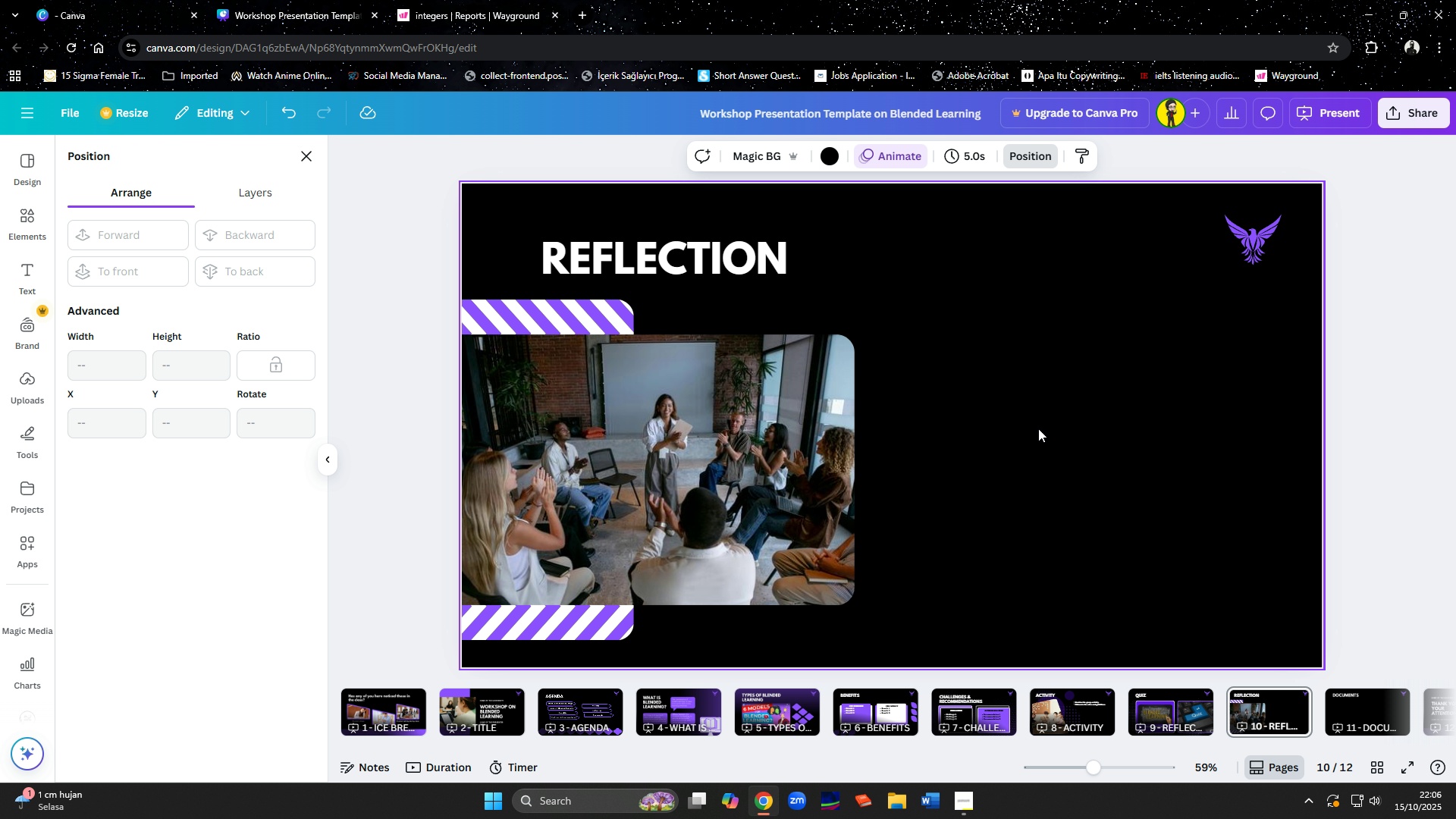 
key(Control+ControlLeft)
 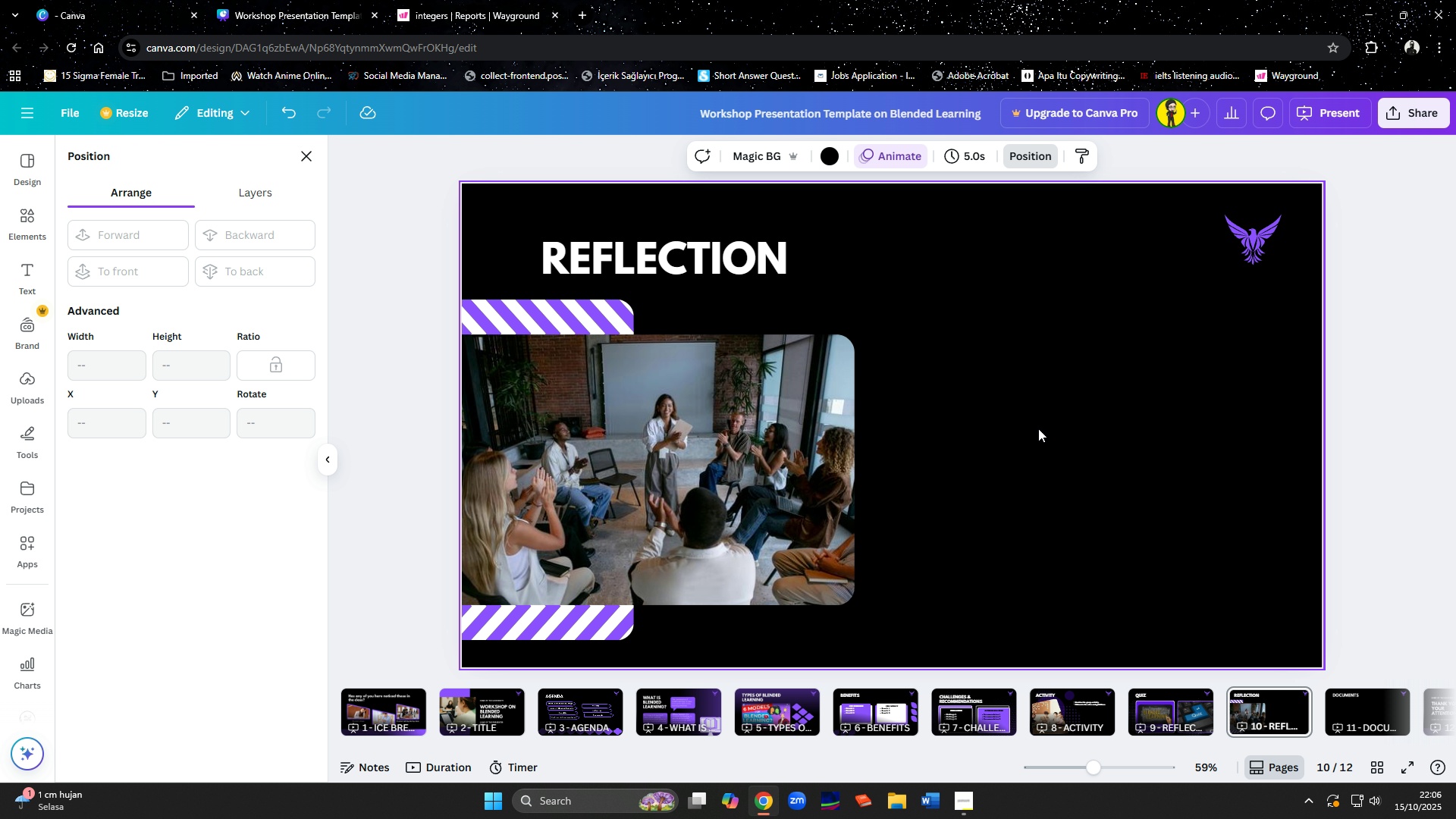 
key(Control+V)
 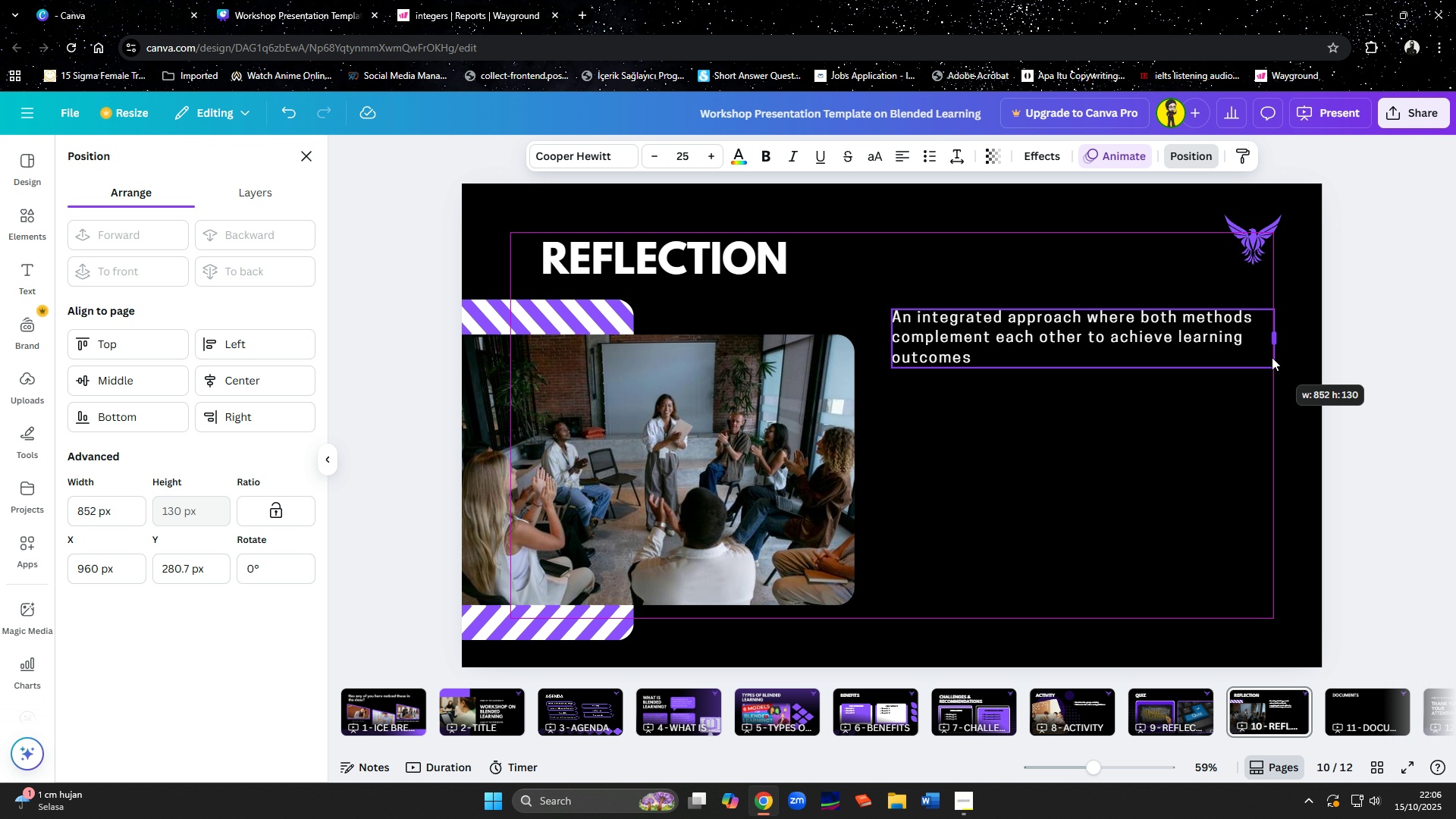 
wait(6.94)
 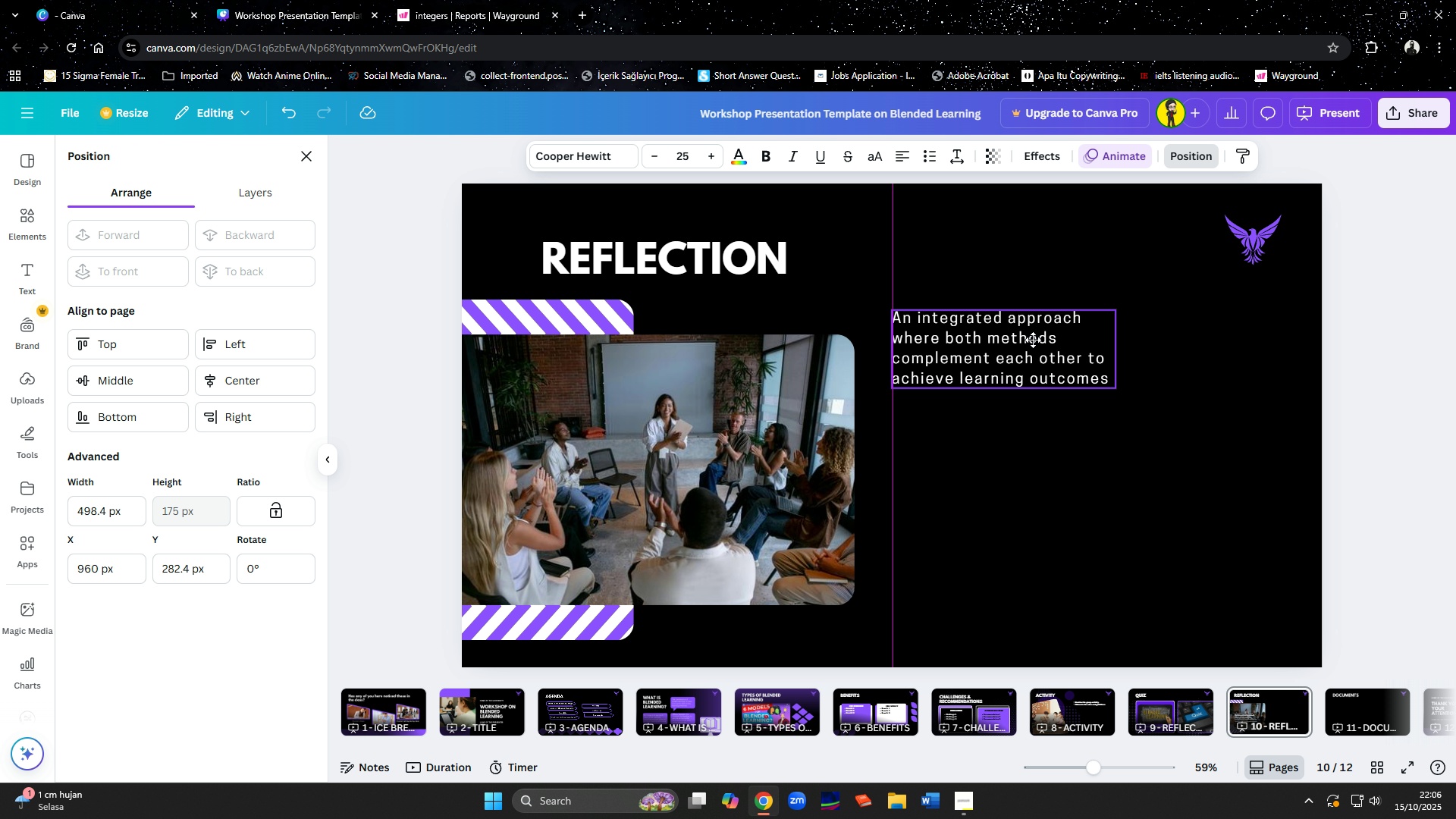 
type(Conclude what )
 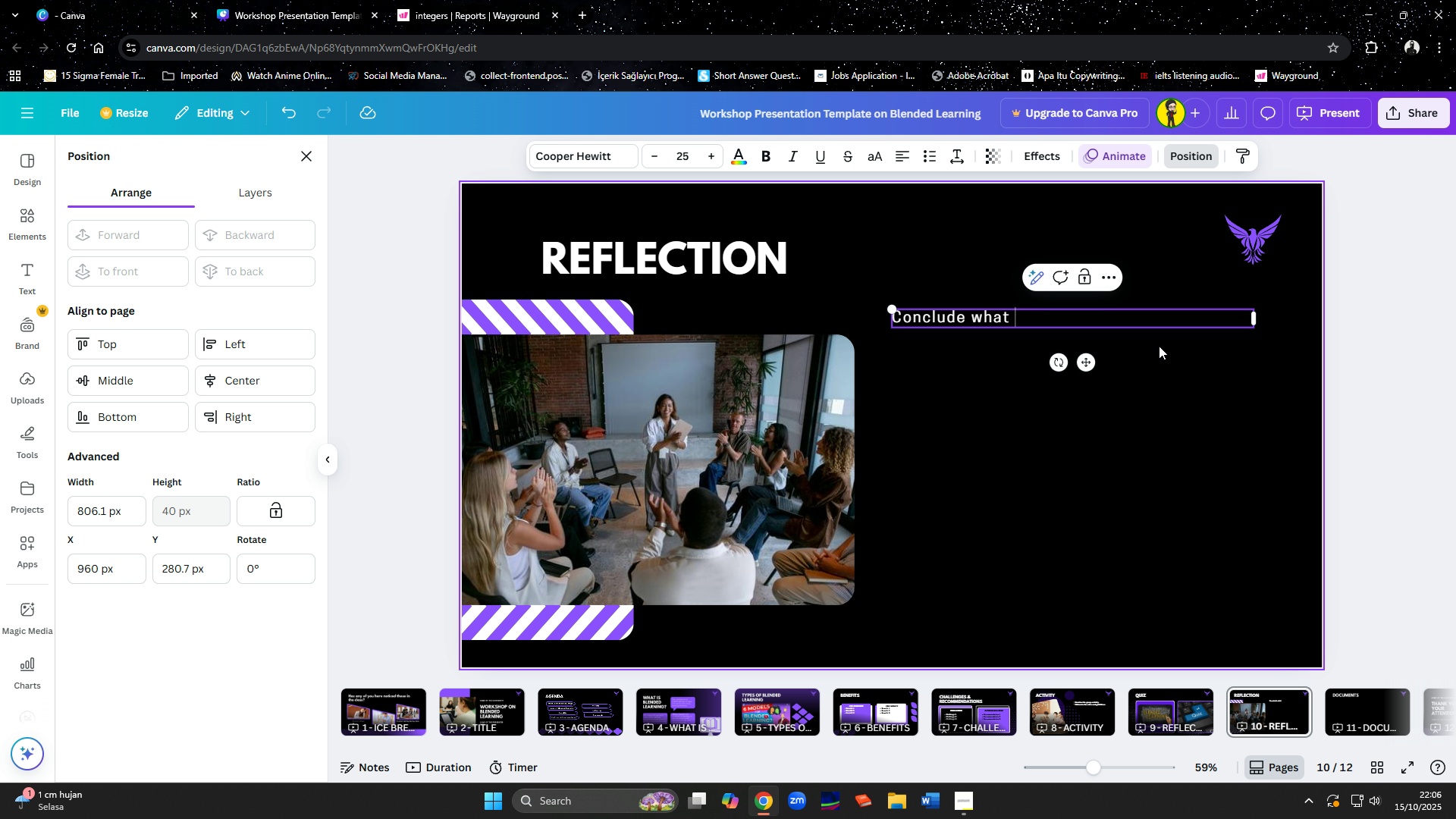 
type(the workso)
key(Backspace)
type(hop has given and what the participants have gote)
key(Backspace)
type(ten or asl )
key(Backspace)
key(Backspace)
type(k reflective questo)
key(Backspace)
type(ions.)
 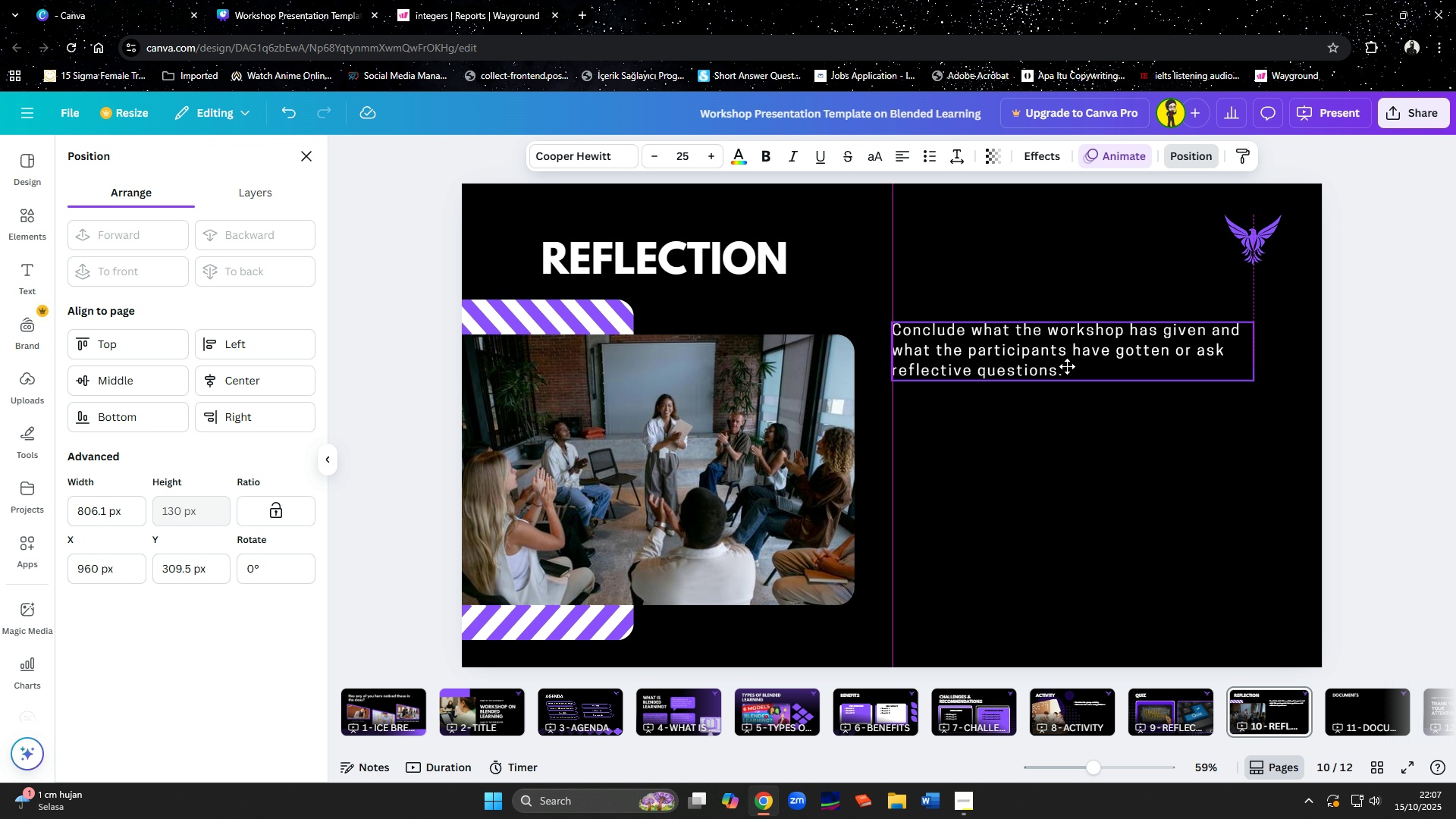 
left_click([1111, 568])
 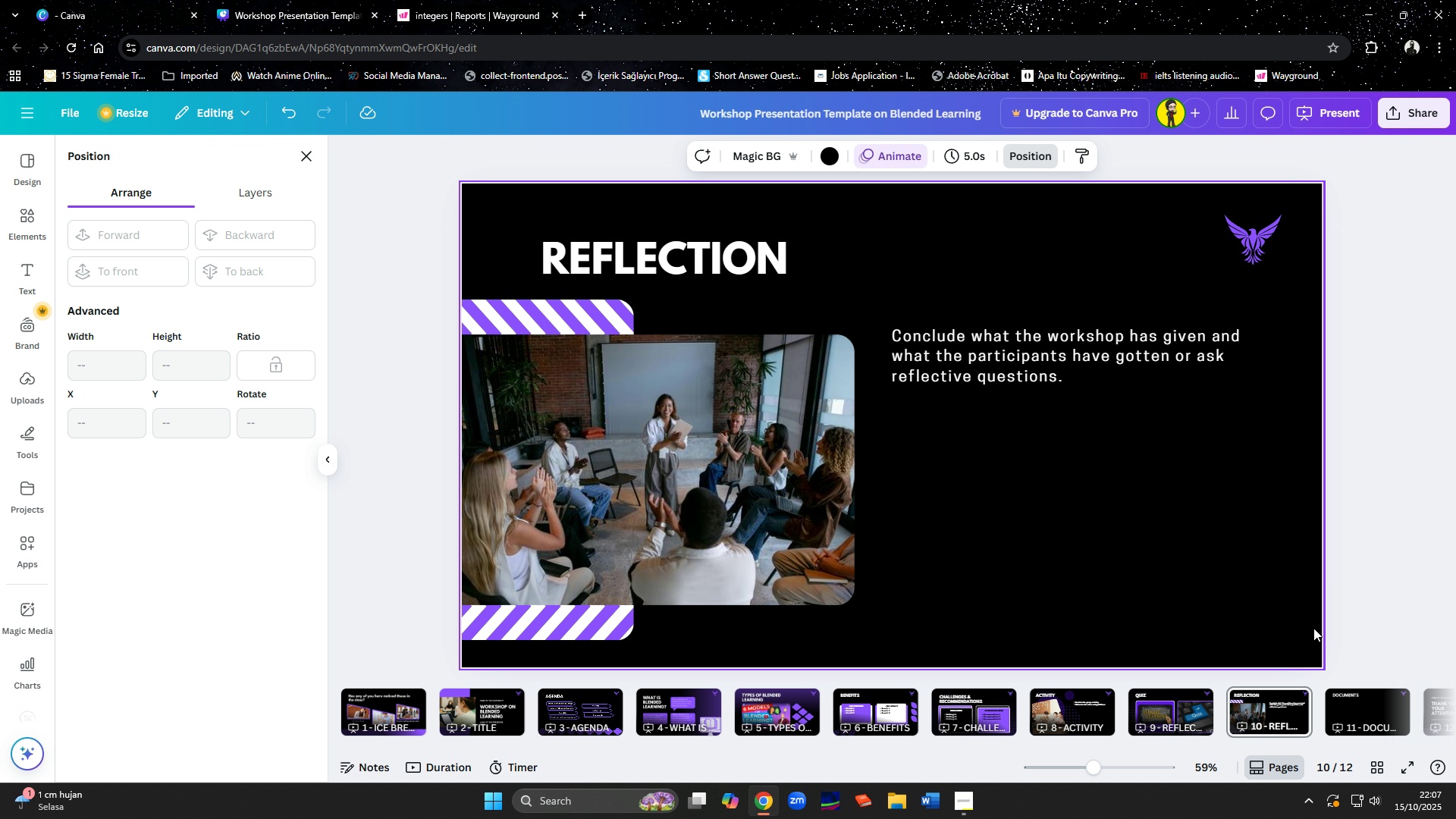 
left_click([1363, 713])
 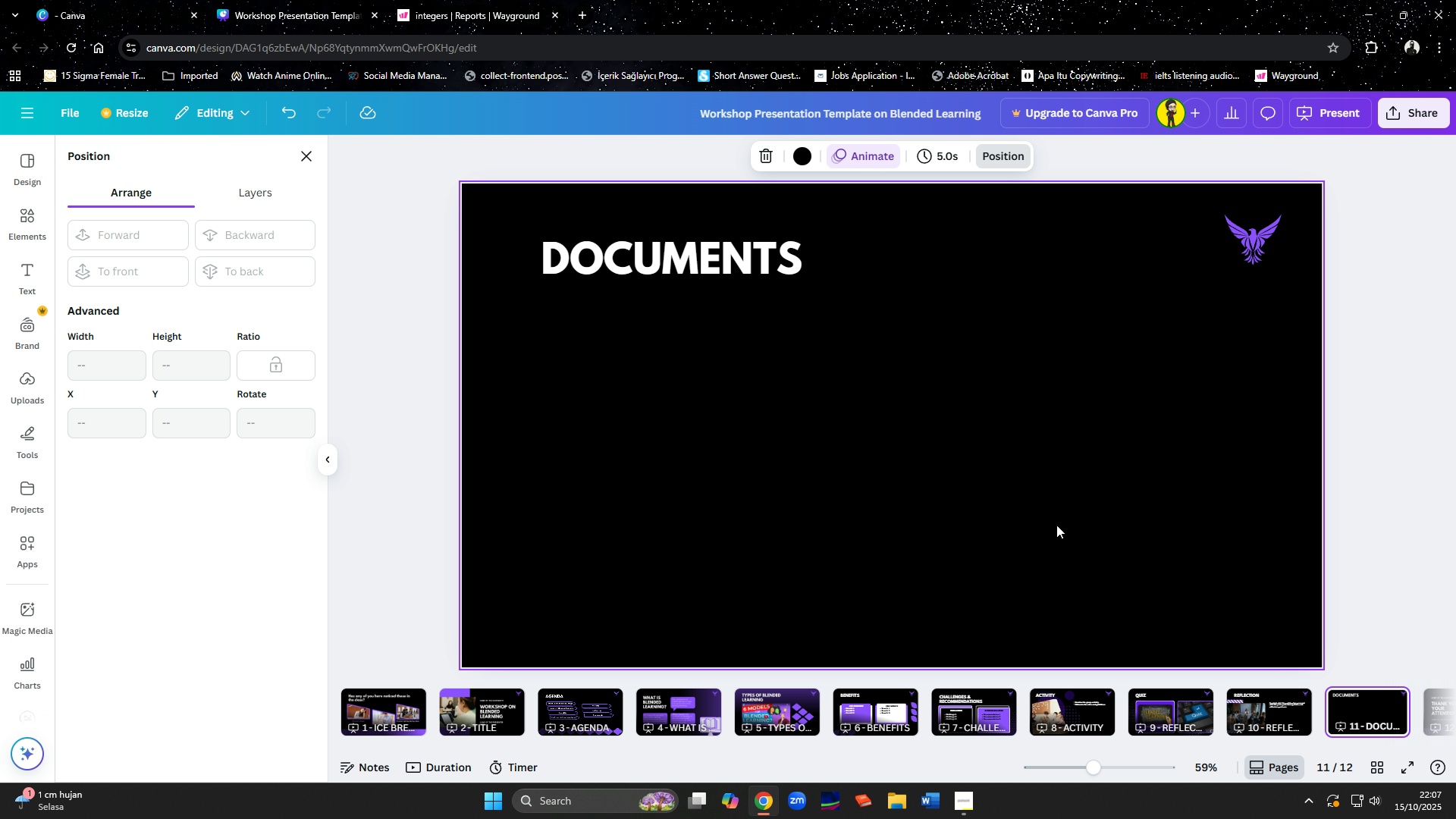 
wait(9.59)
 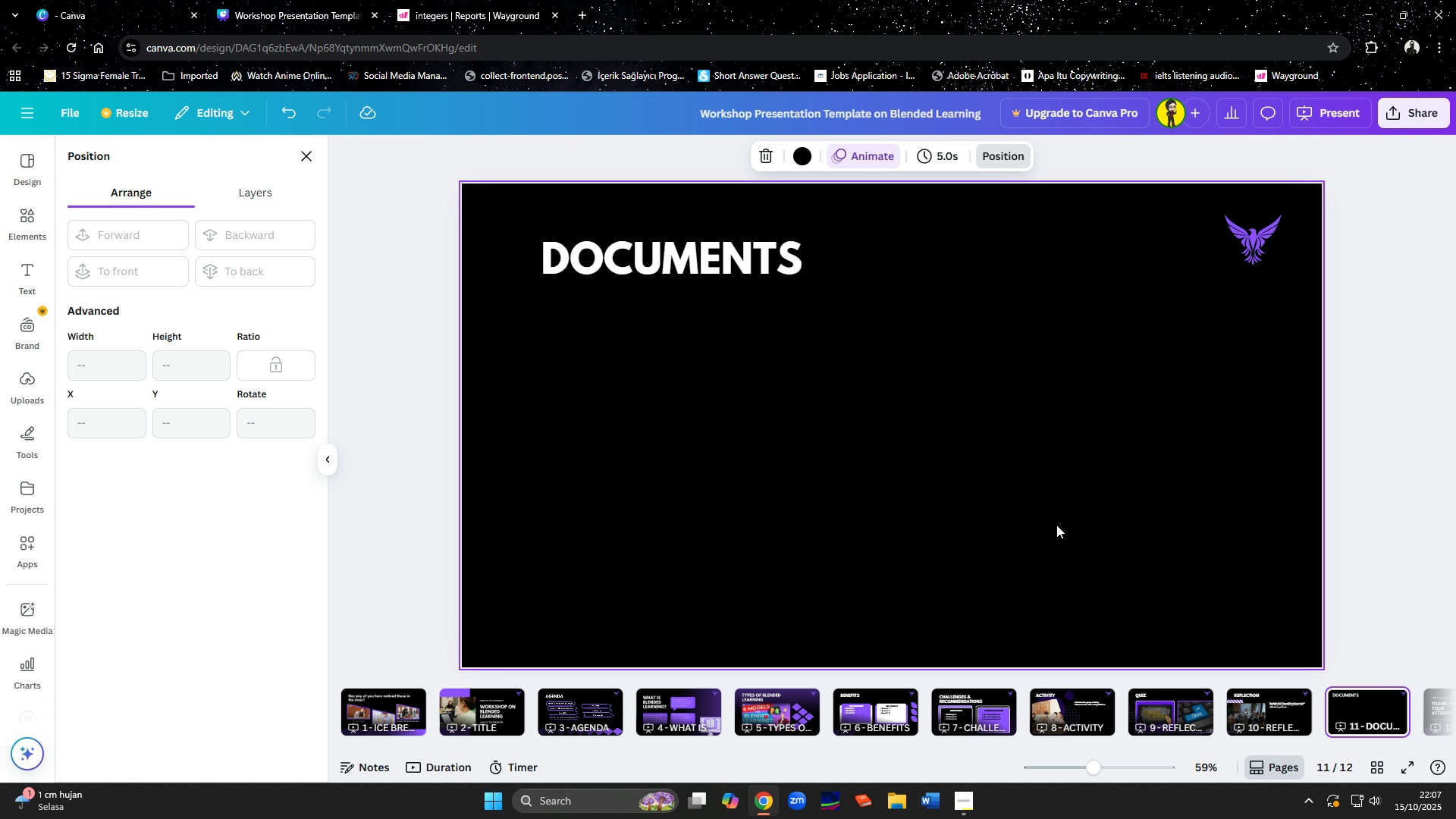 
left_click([569, 711])
 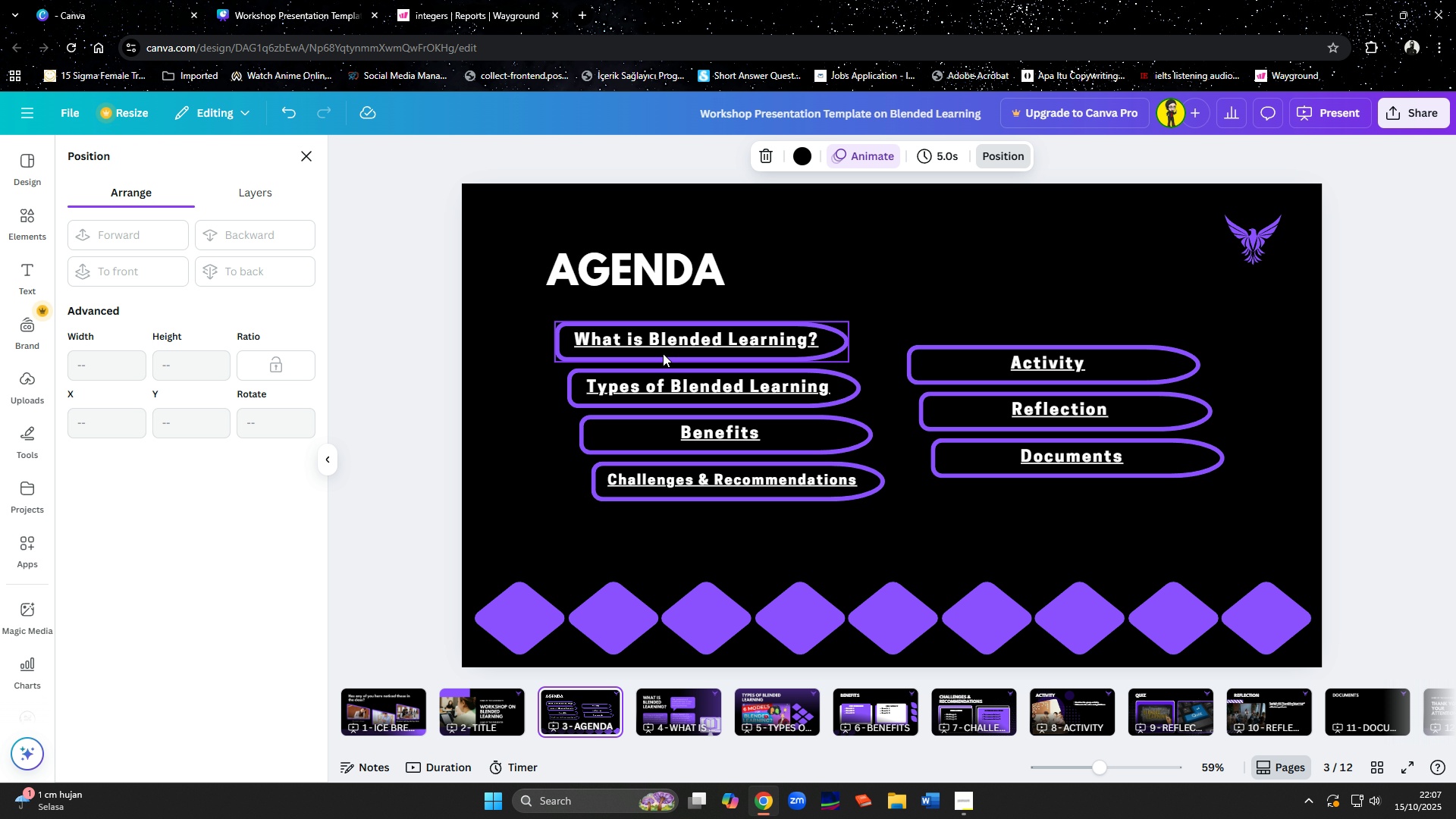 
left_click([664, 353])
 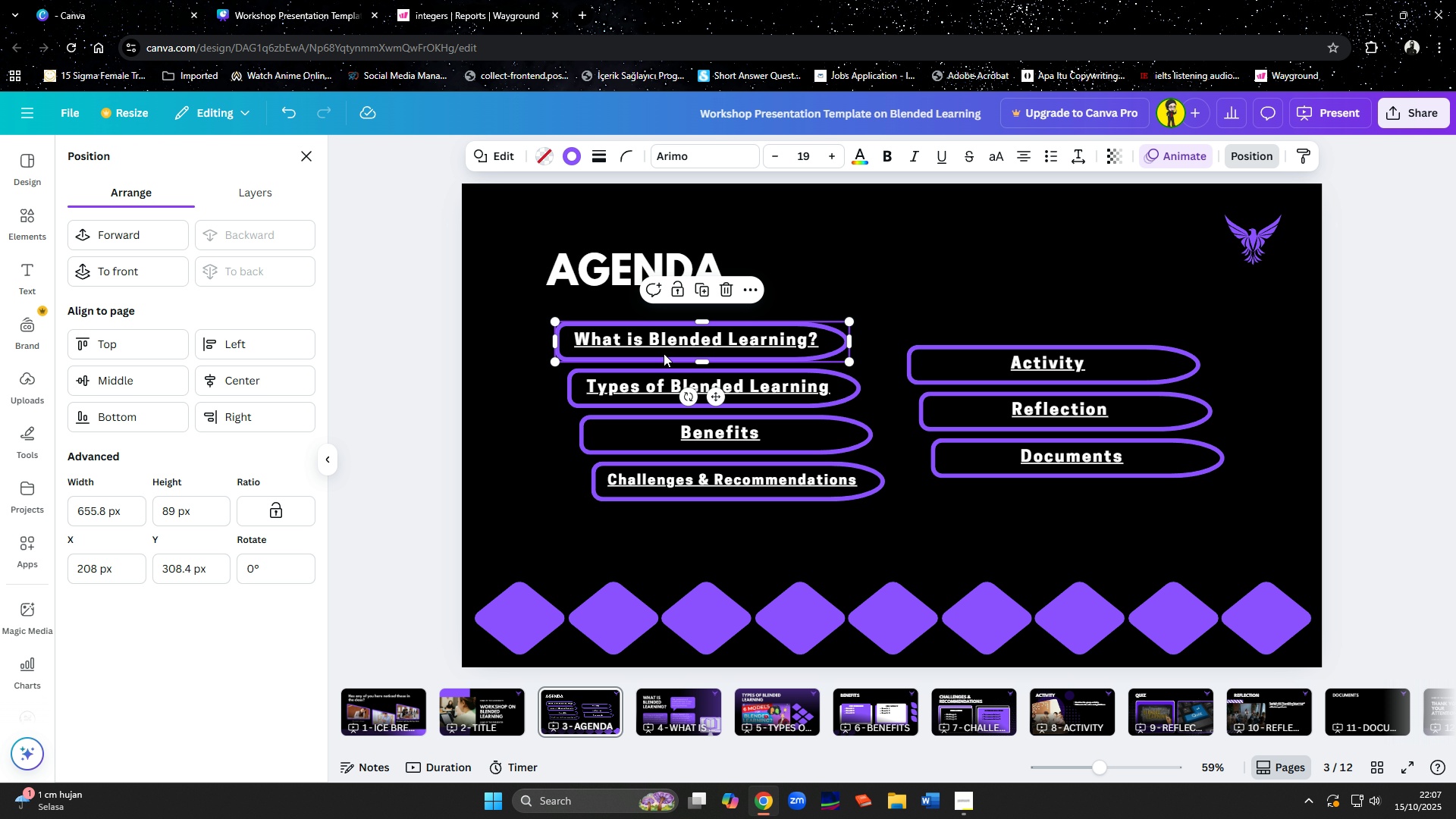 
hold_key(key=ShiftLeft, duration=0.86)
left_click([664, 346])
 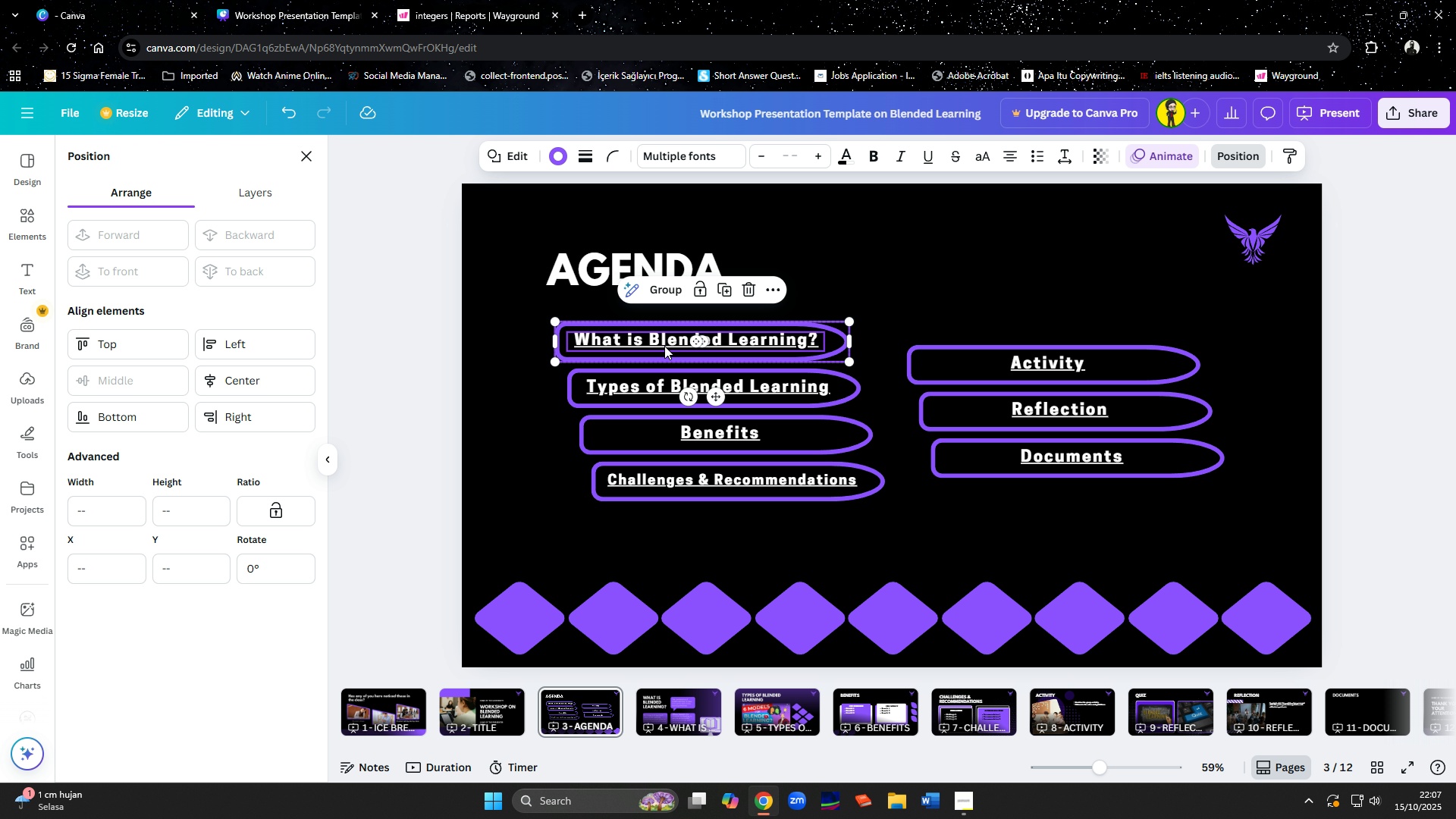 
key(Control+C)
 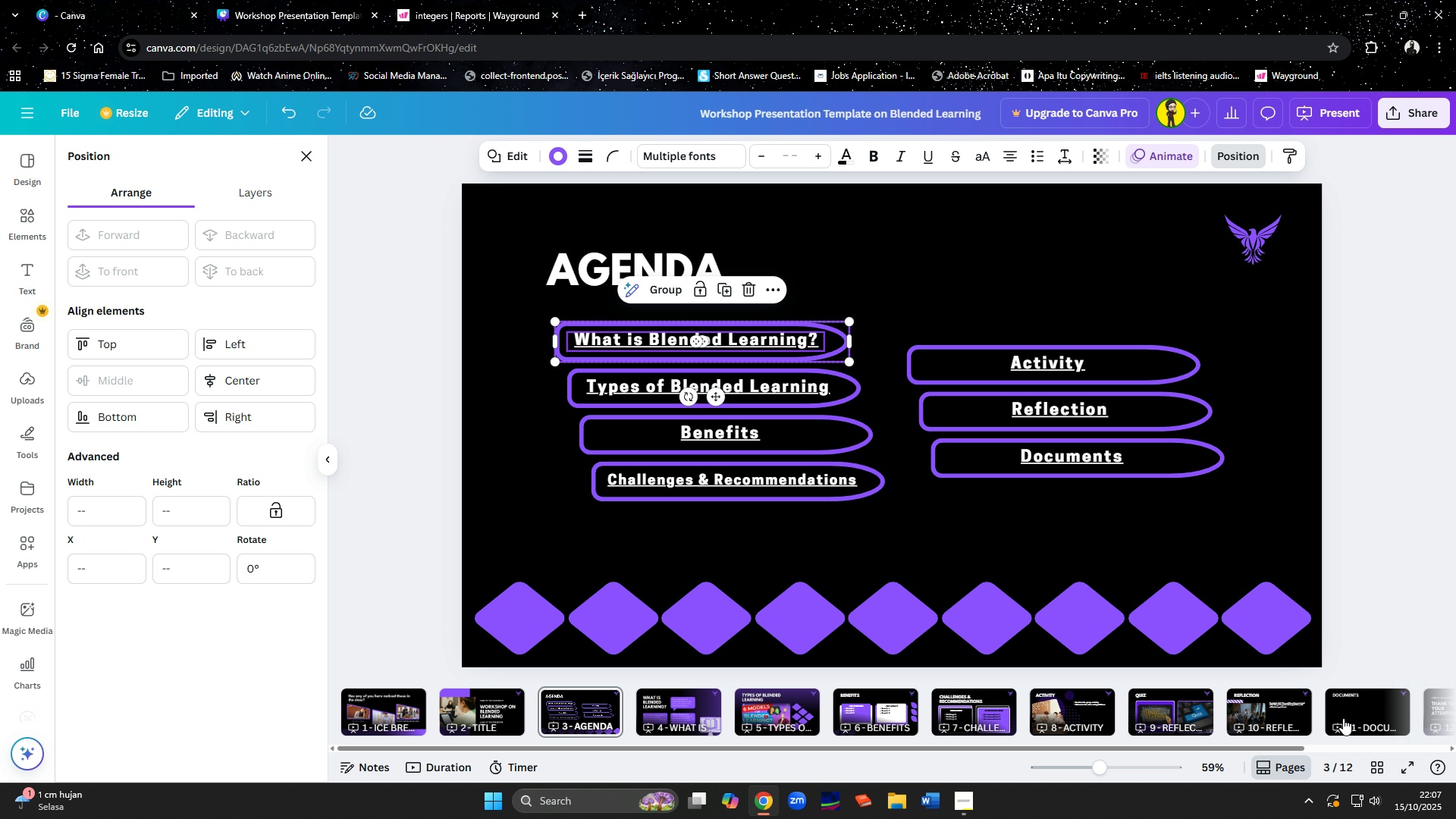 
left_click([1345, 718])
 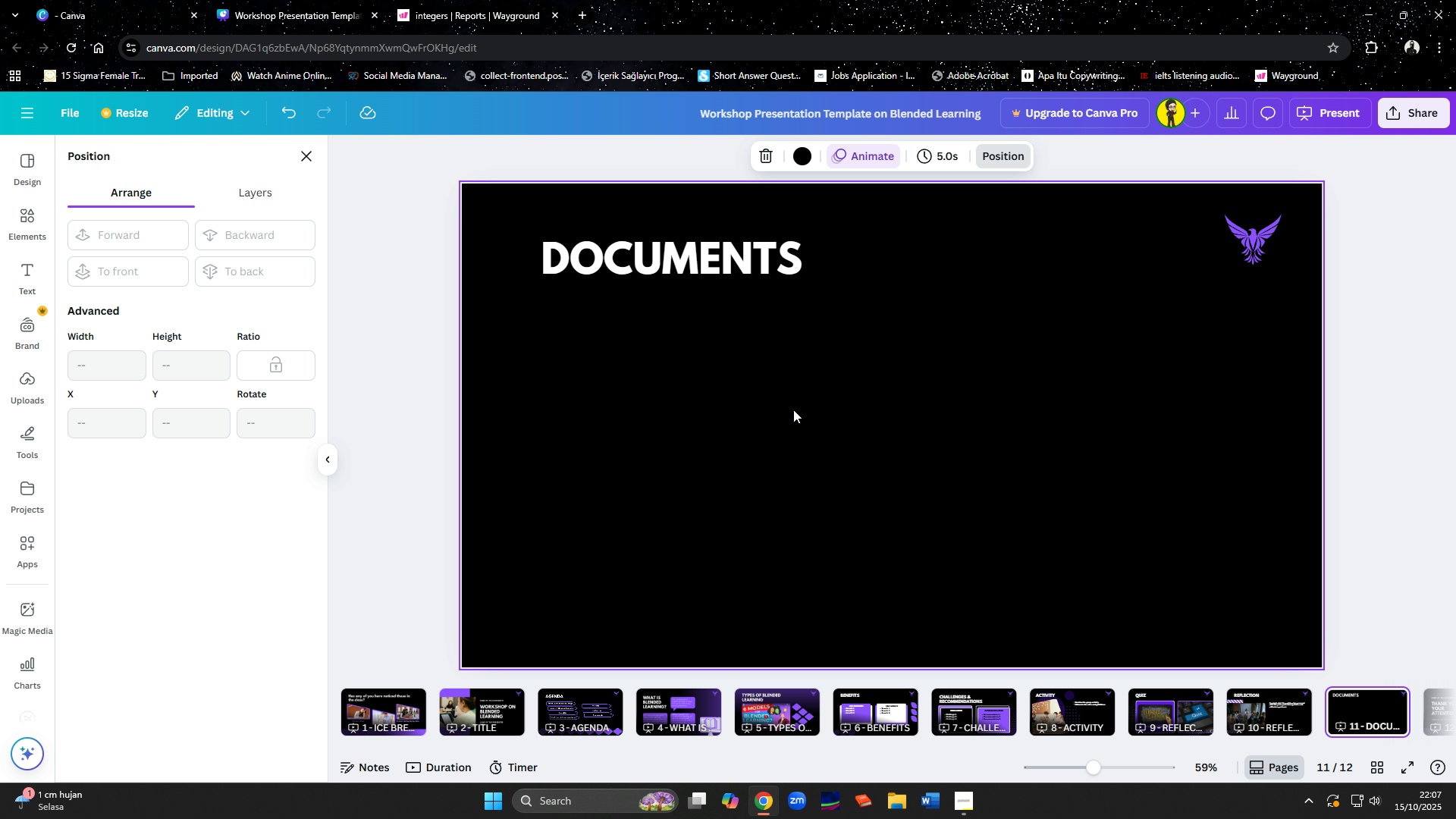 
left_click([792, 406])
 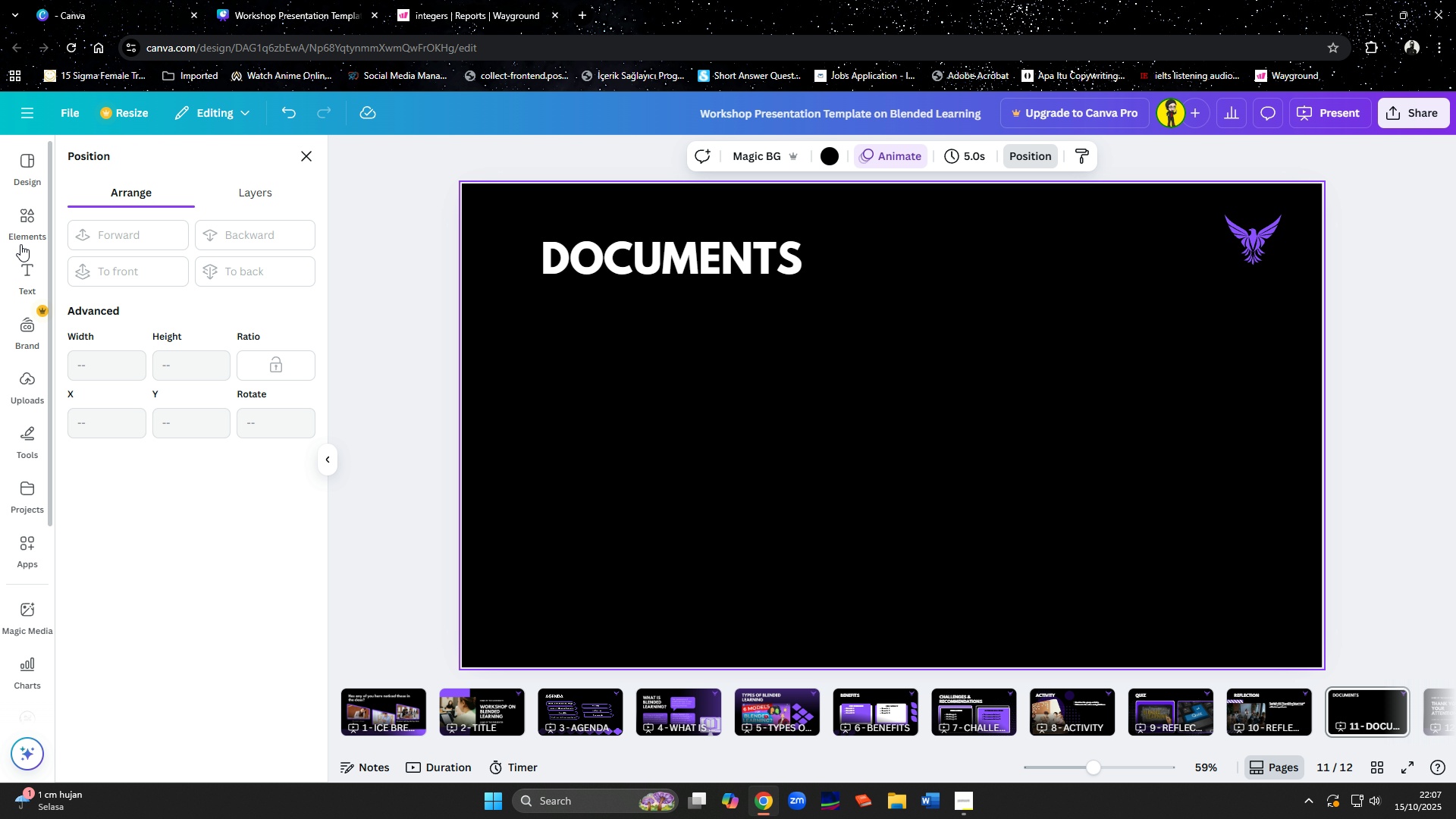 
left_click([16, 231])
 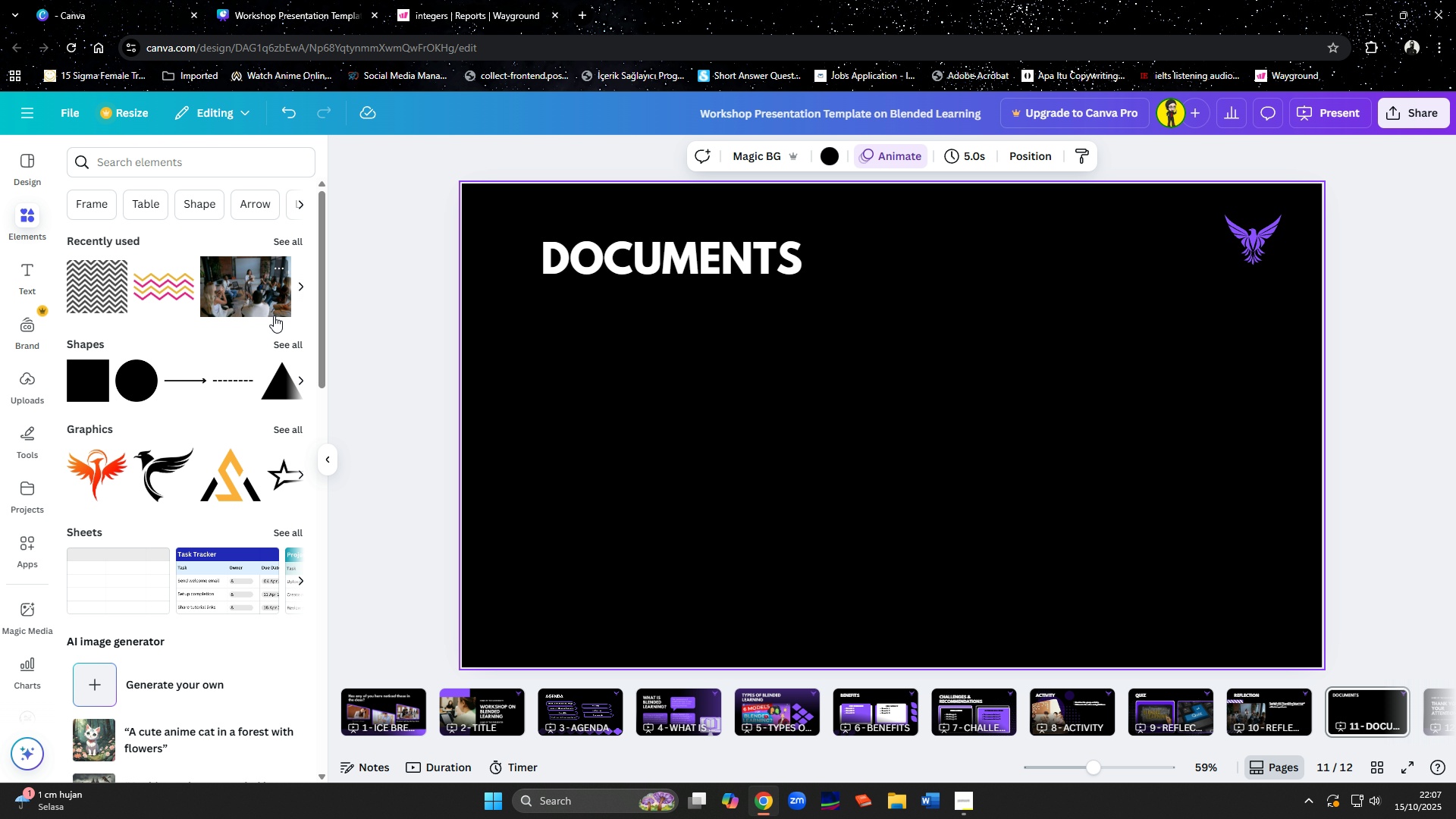 
left_click([281, 340])
 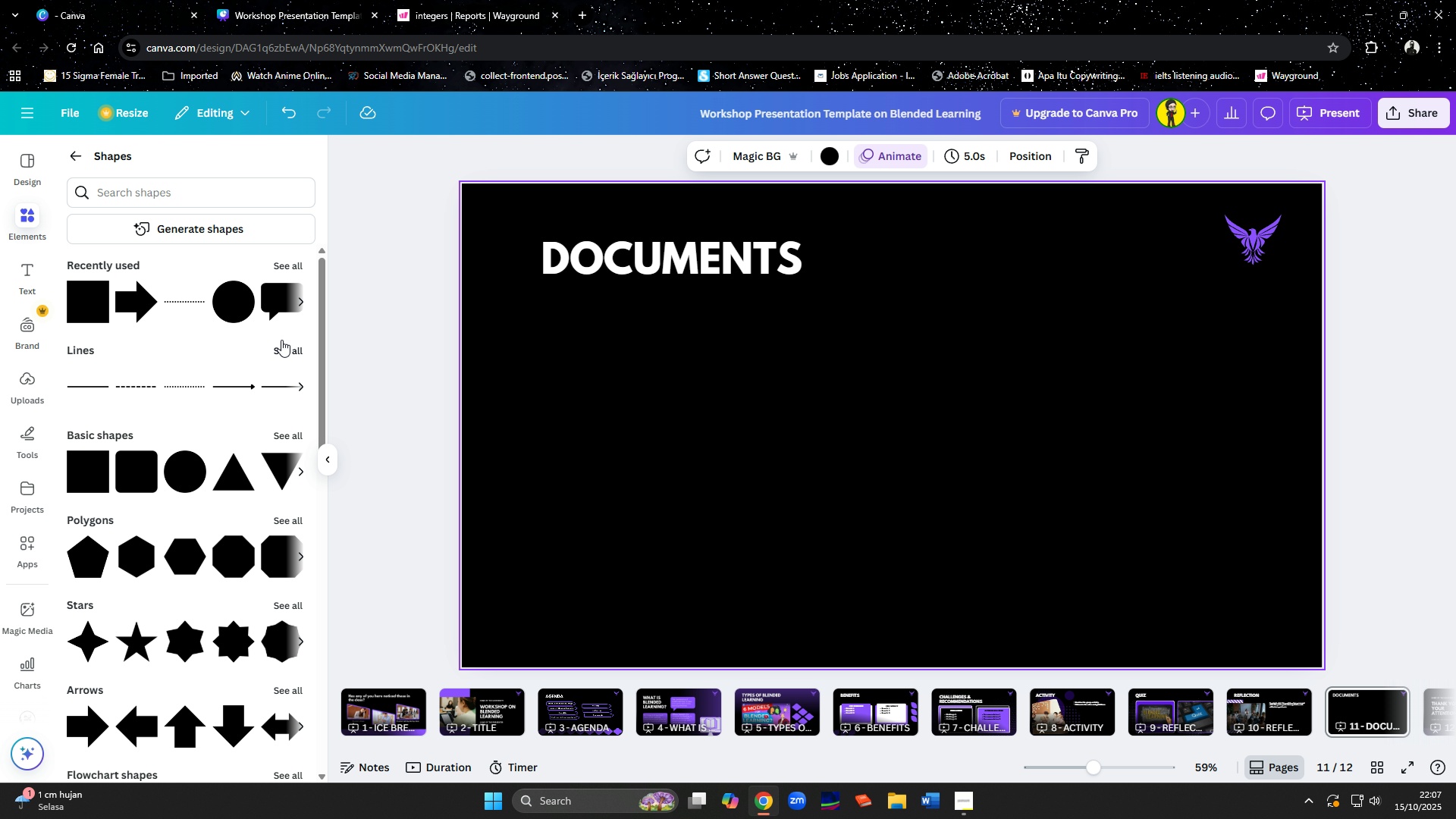 
wait(9.97)
 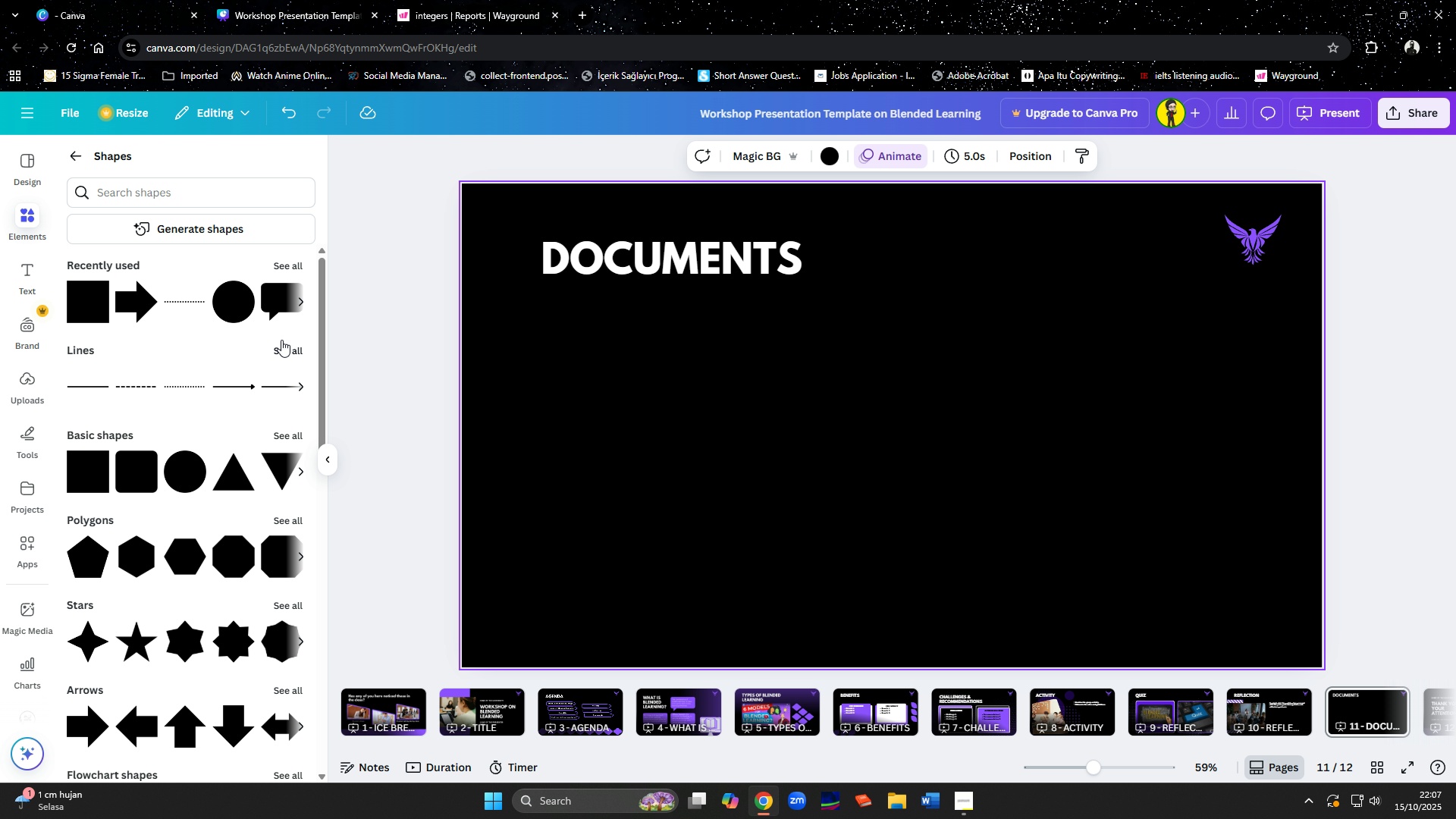 
scroll: coordinate [197, 420], scroll_direction: down, amount: 3.0
 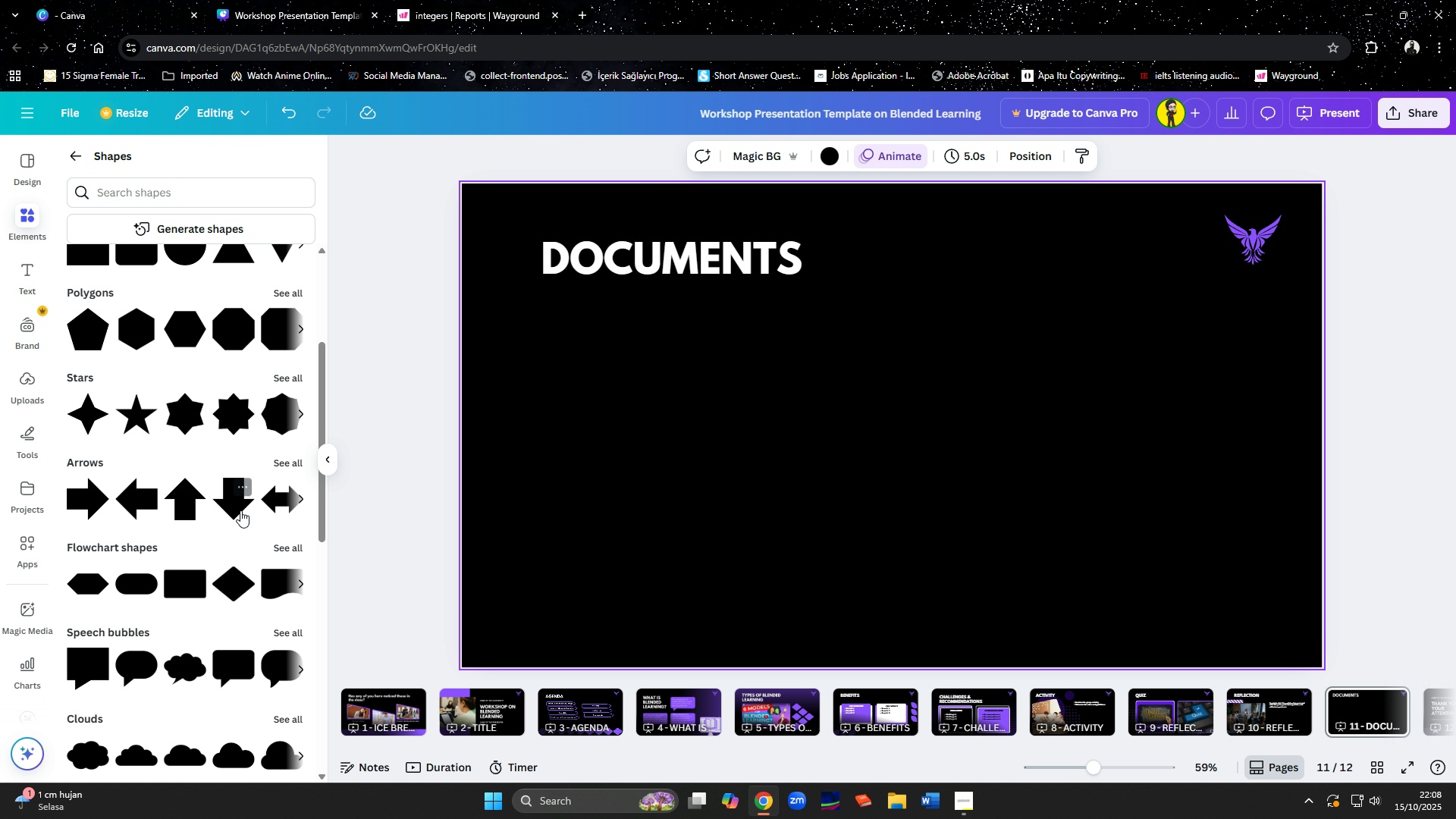 
left_click([287, 543])
 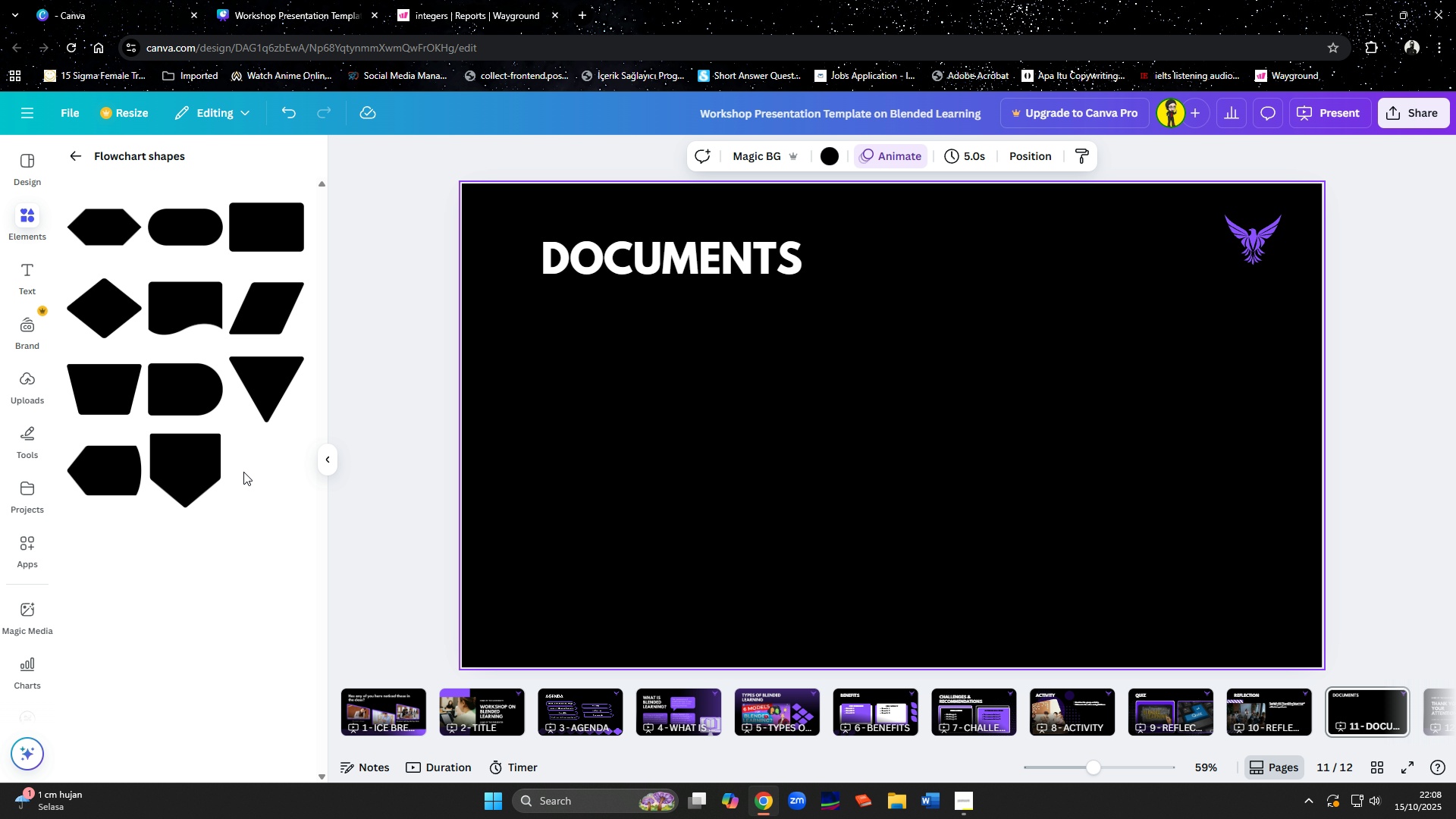 
left_click([198, 300])
 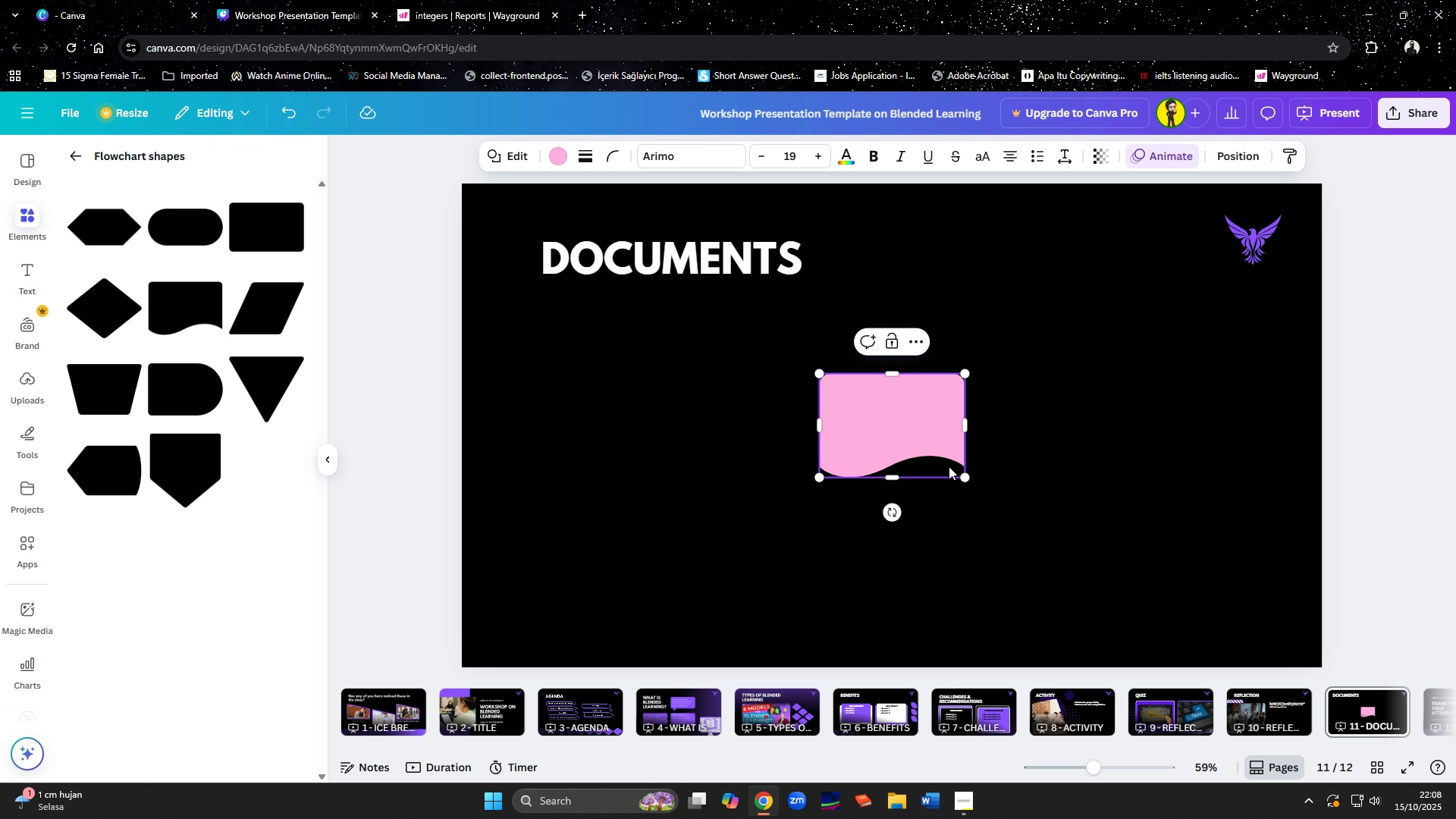 
left_click([1037, 484])
 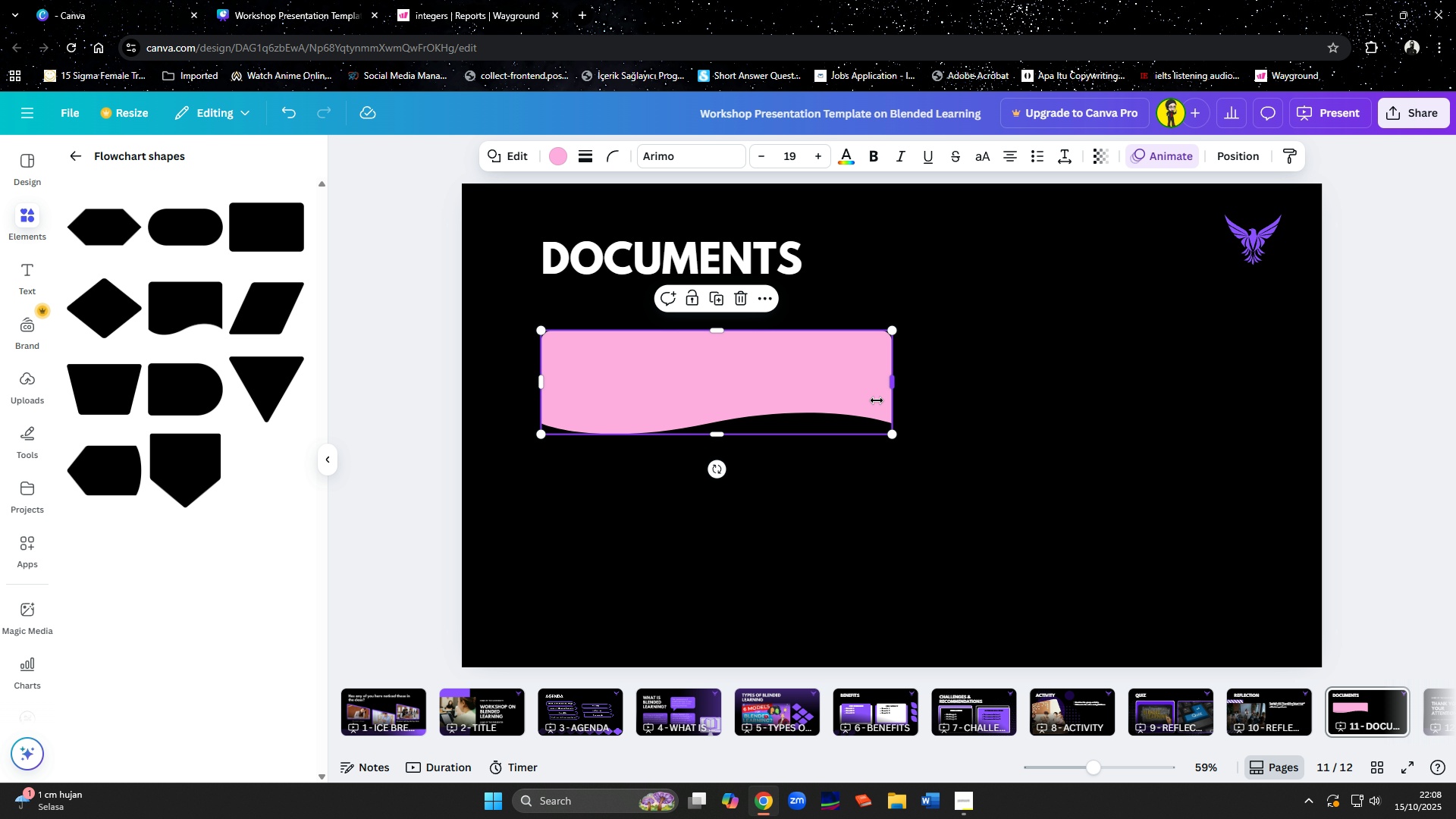 
wait(6.2)
 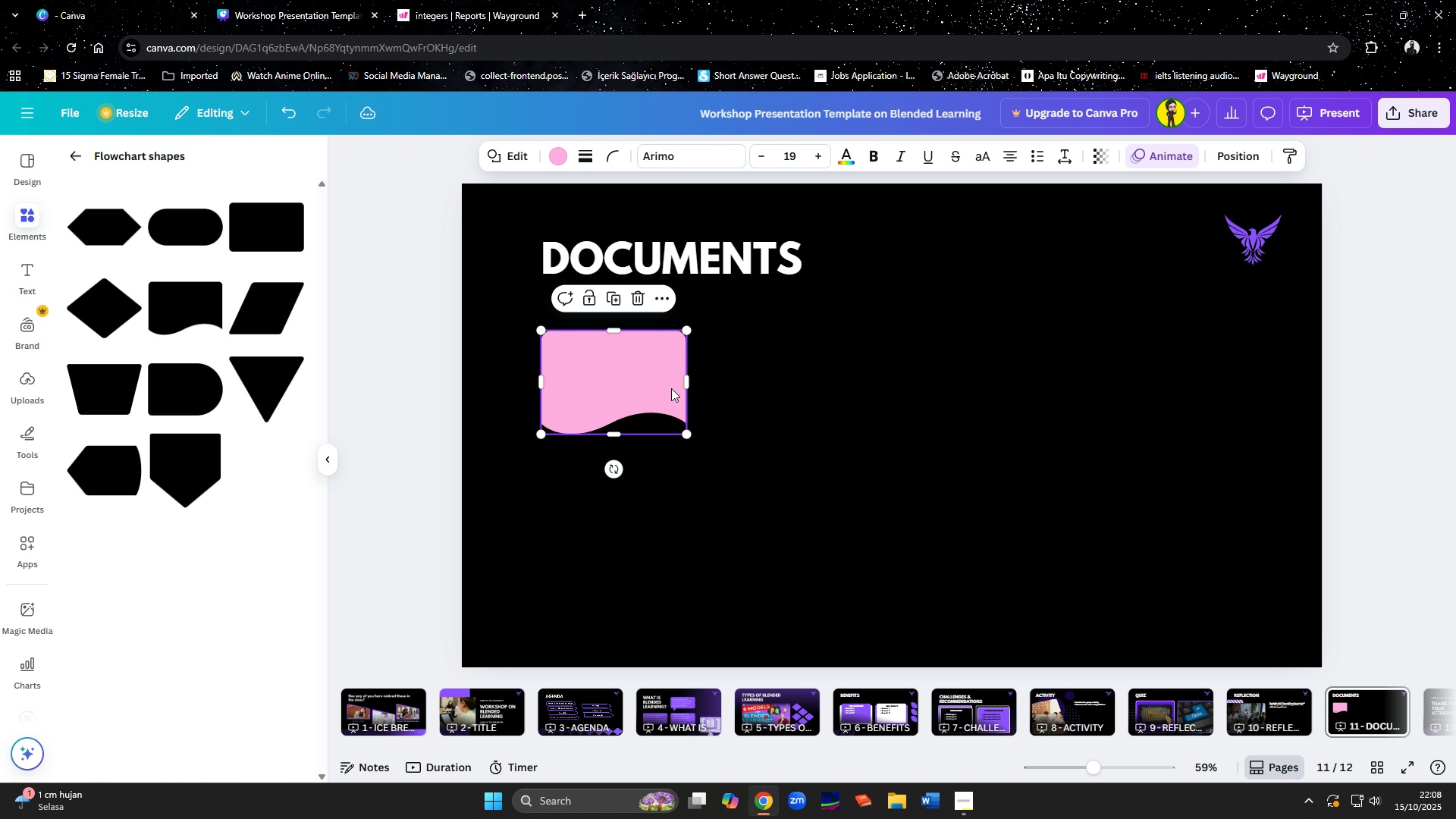 
left_click([560, 159])
 